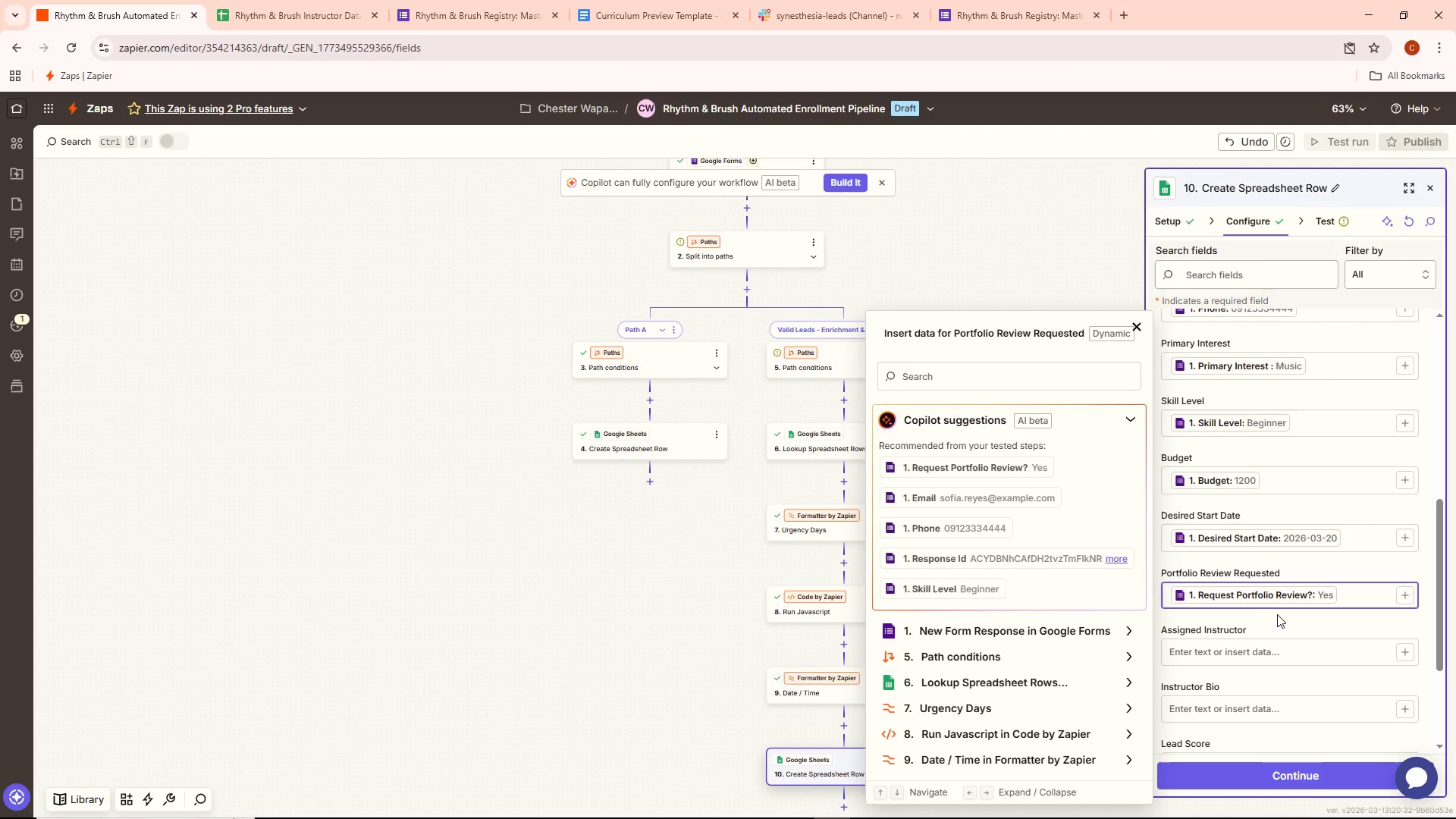 
wait(10.02)
 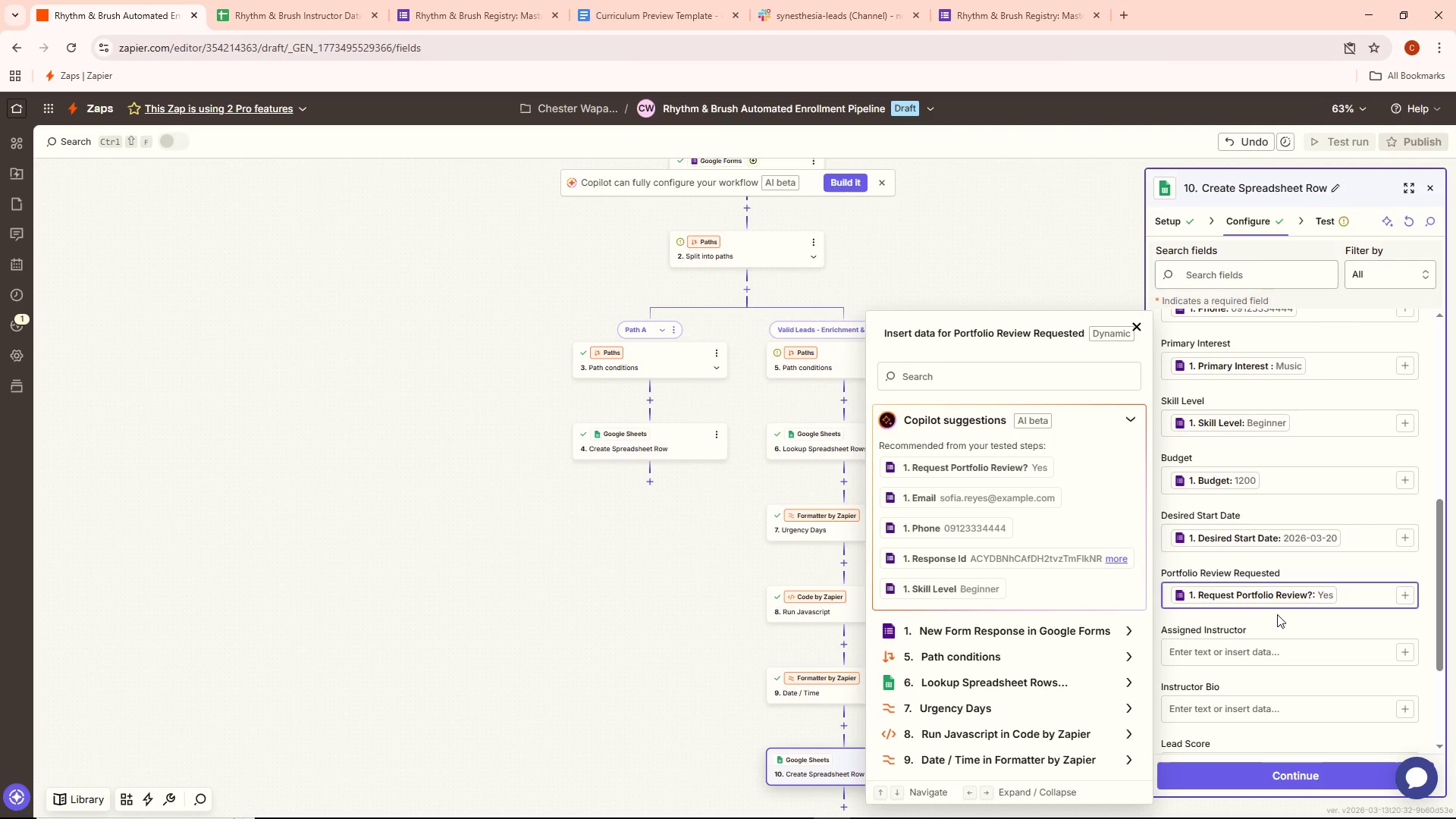 
left_click([1401, 649])
 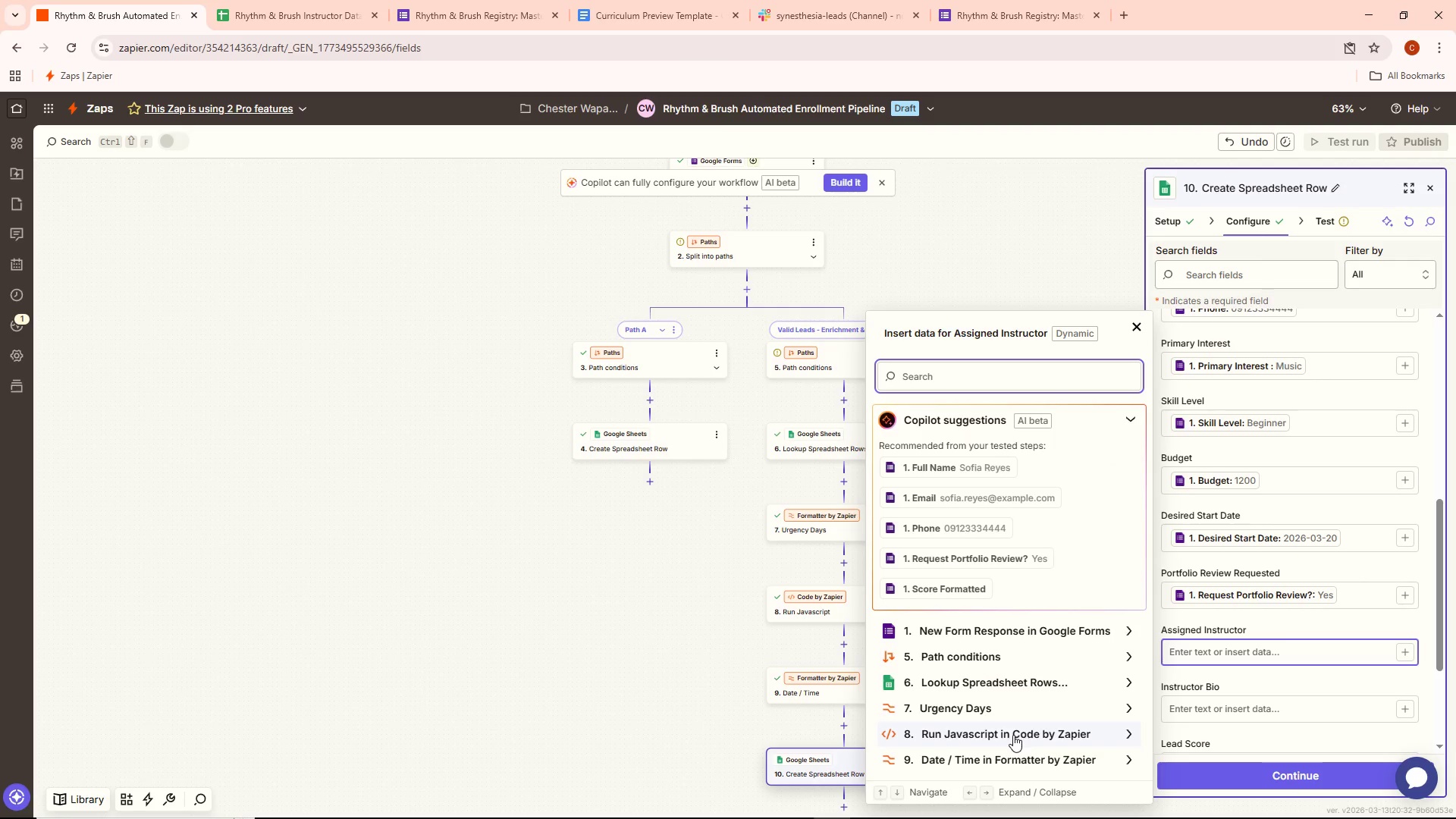 
wait(11.2)
 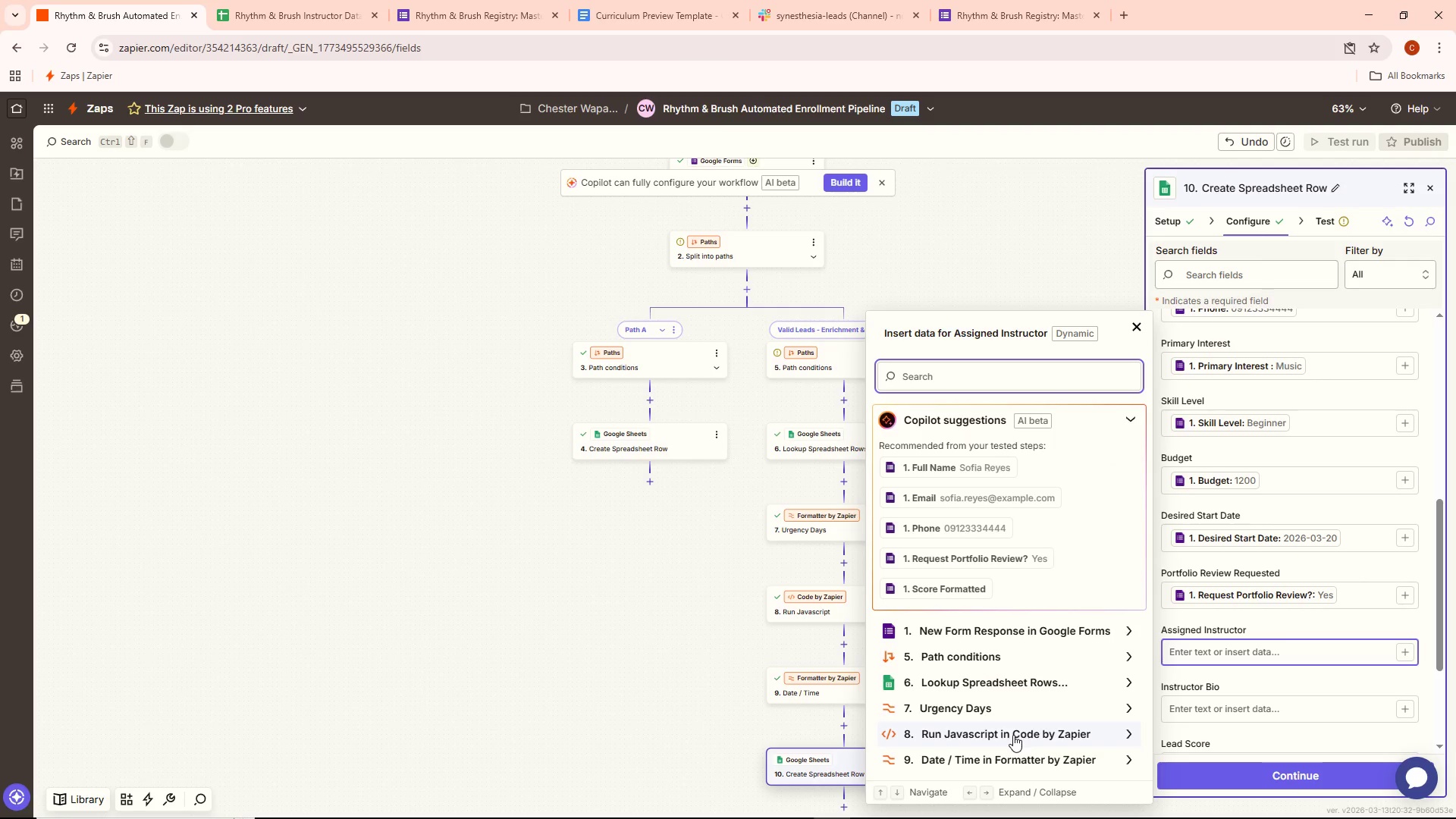 
left_click([994, 704])
 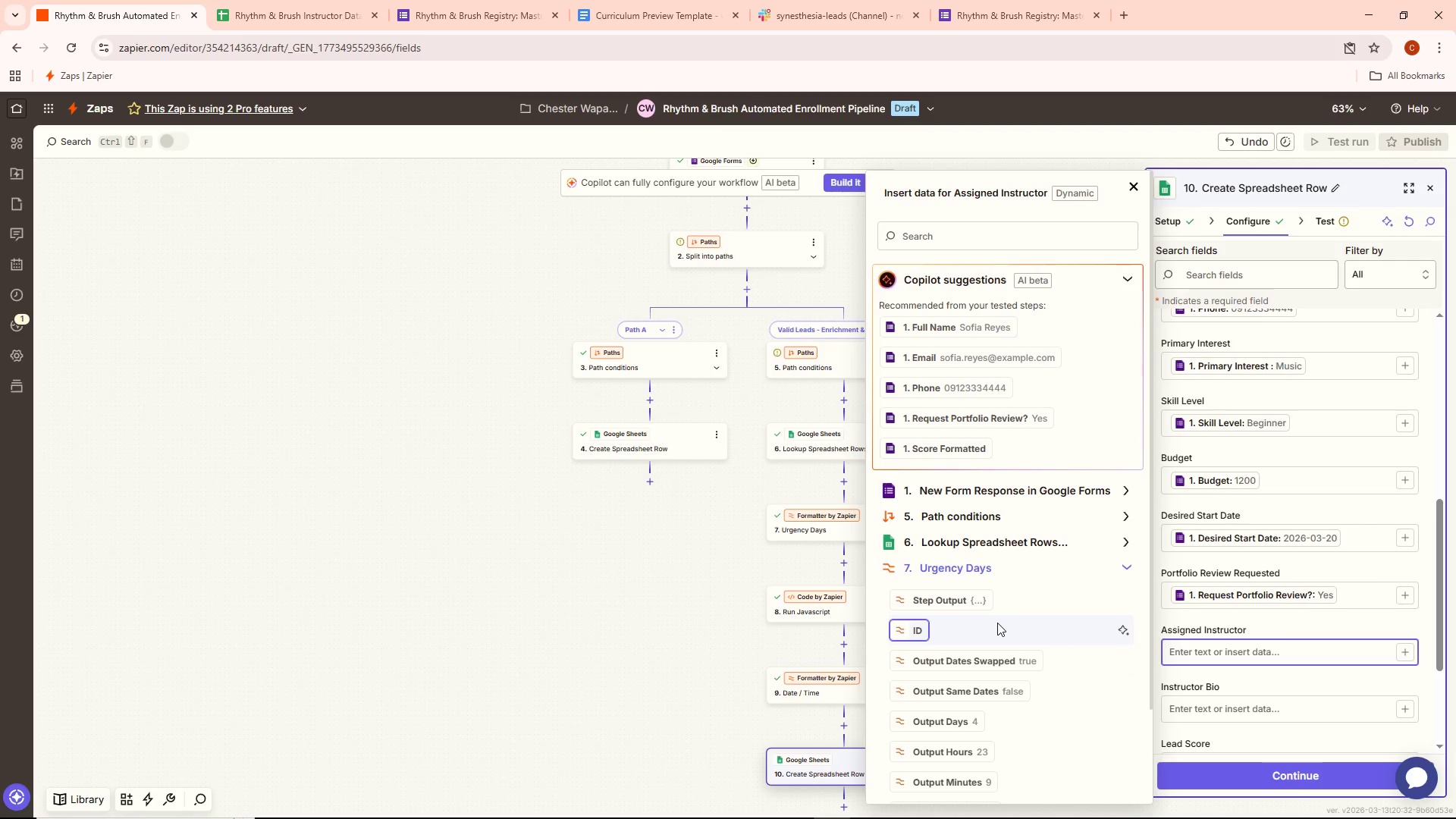 
wait(17.59)
 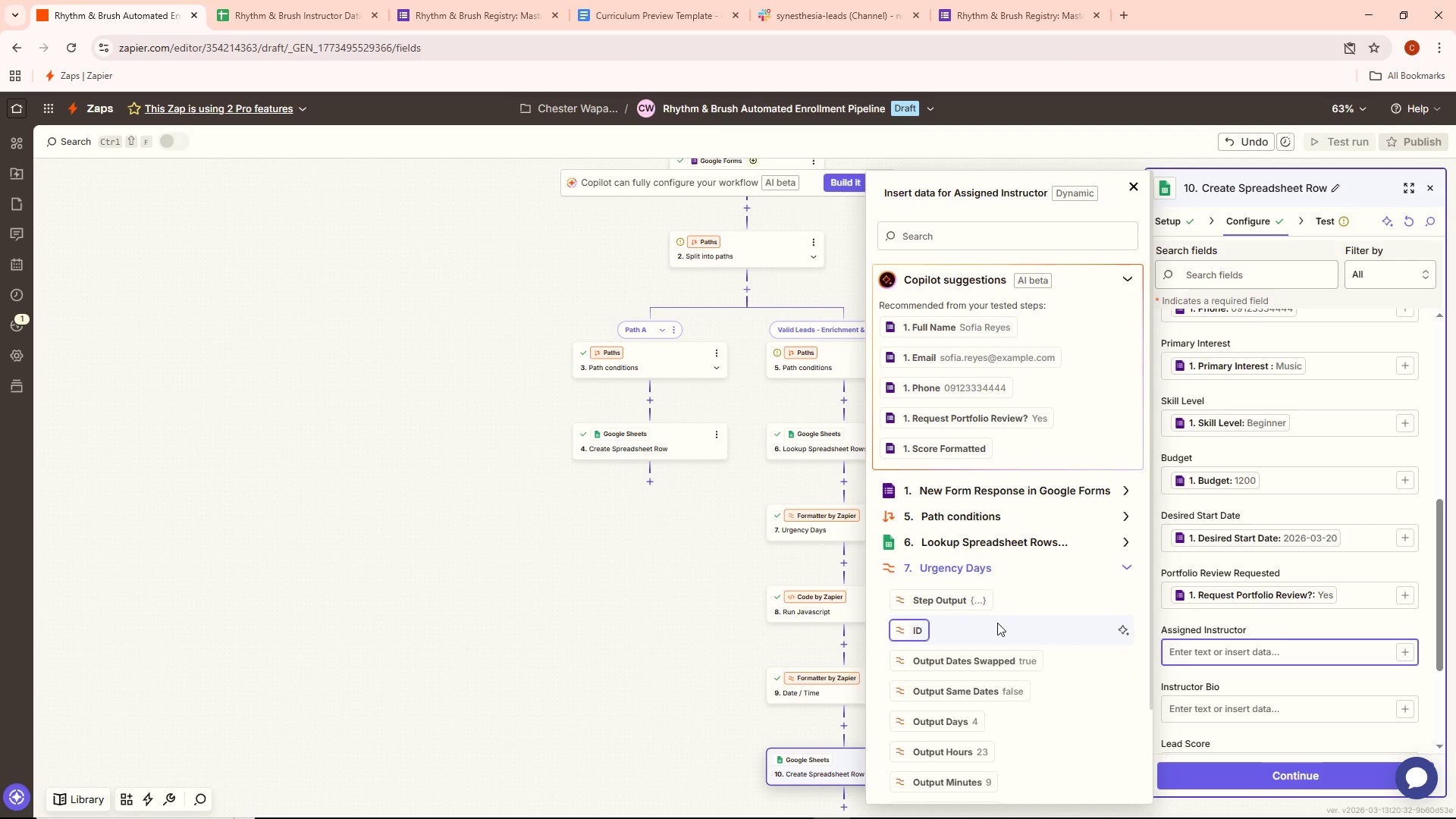 
scroll: coordinate [995, 669], scroll_direction: down, amount: 2.0
 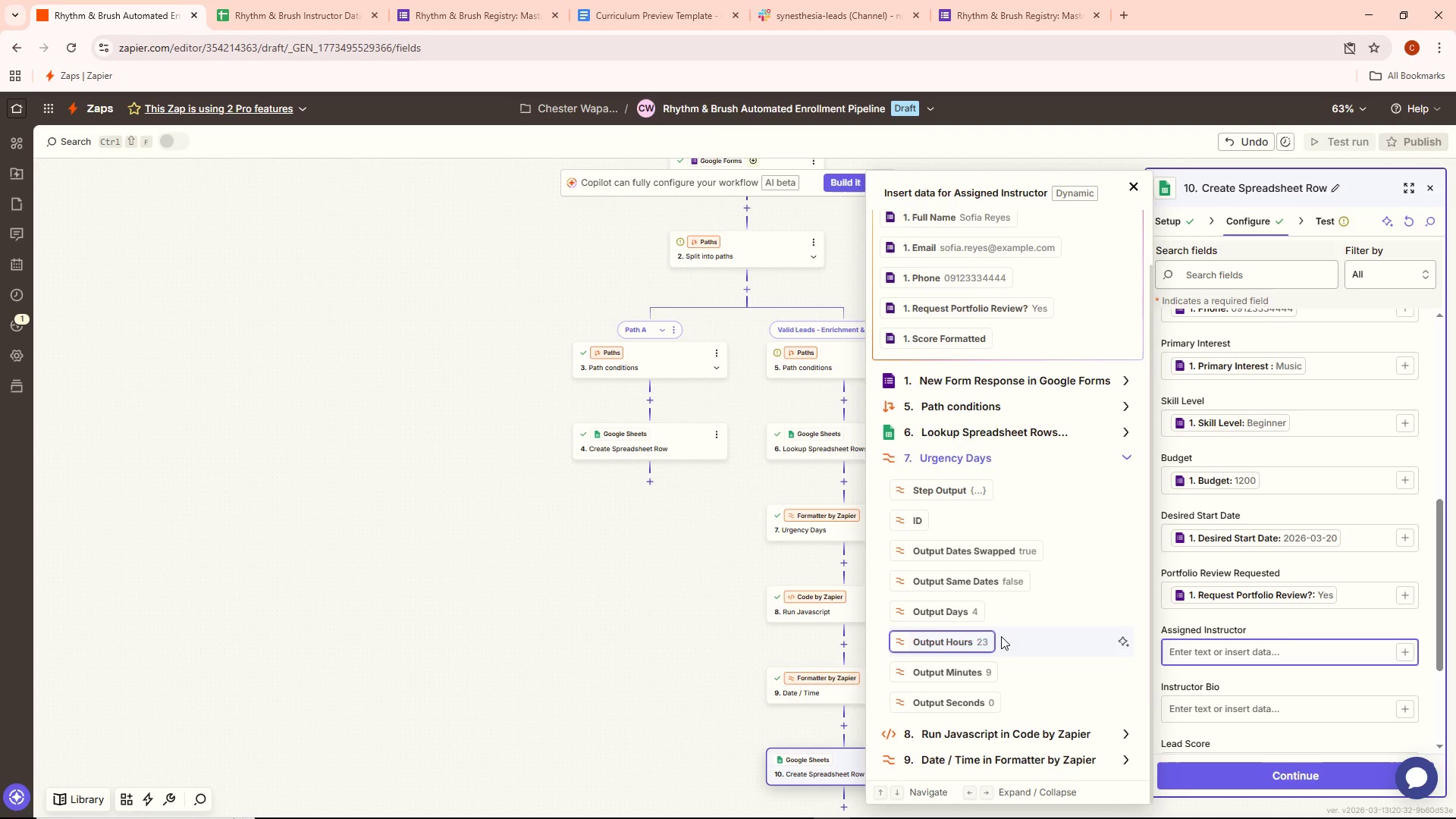 
scroll: coordinate [707, 560], scroll_direction: up, amount: 9.0
 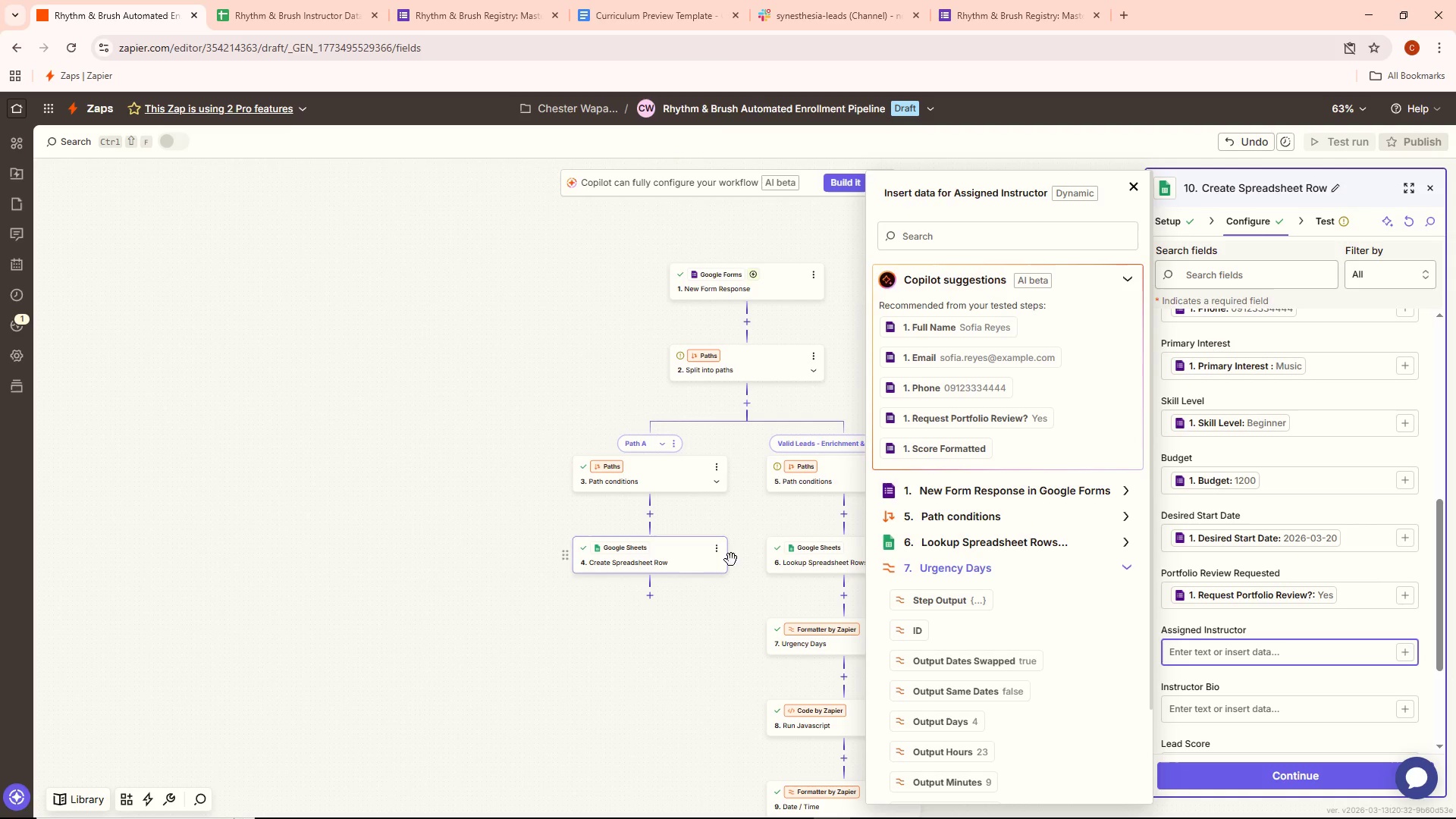 
scroll: coordinate [759, 573], scroll_direction: down, amount: 2.0
 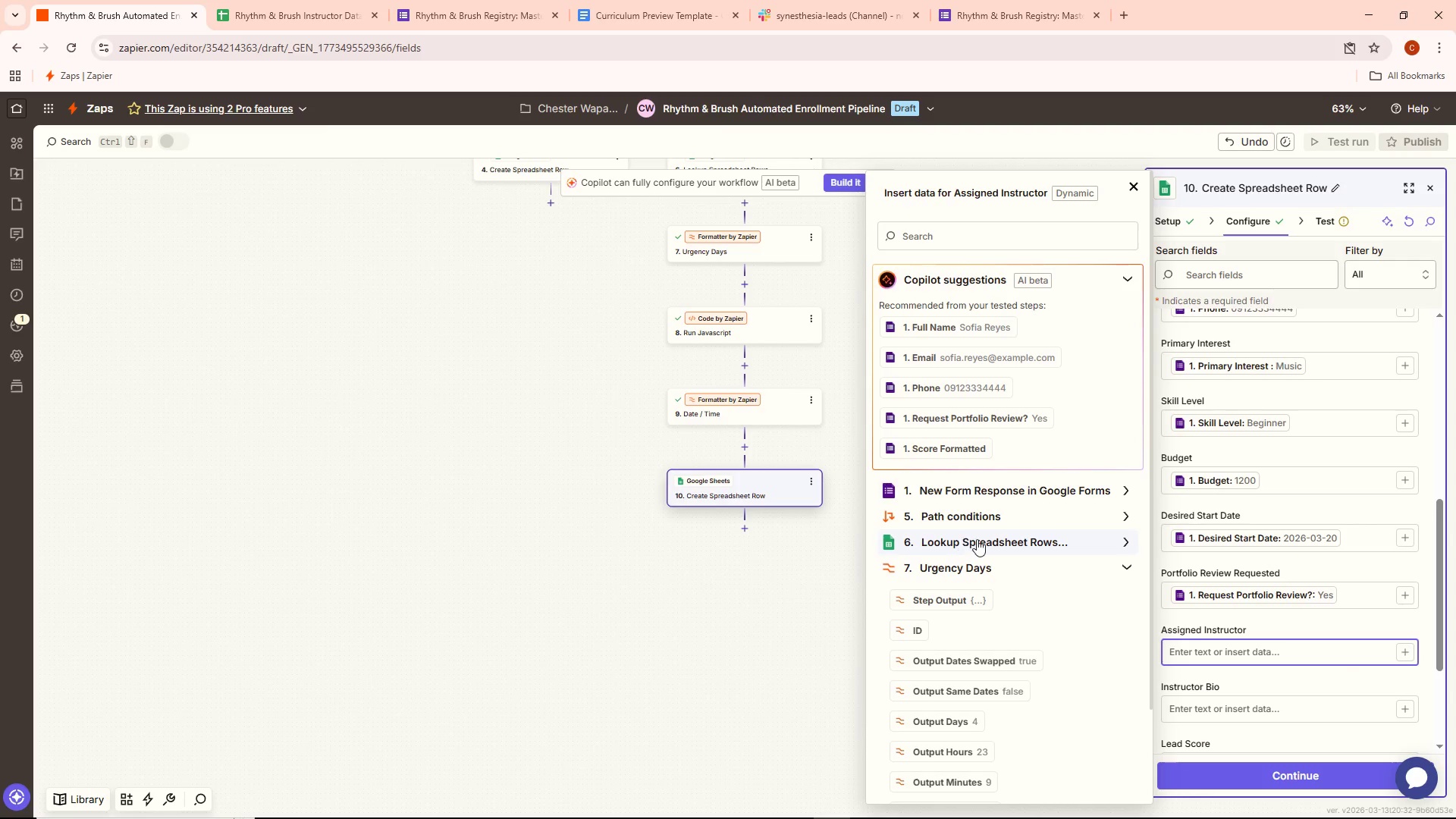 
left_click([978, 539])
 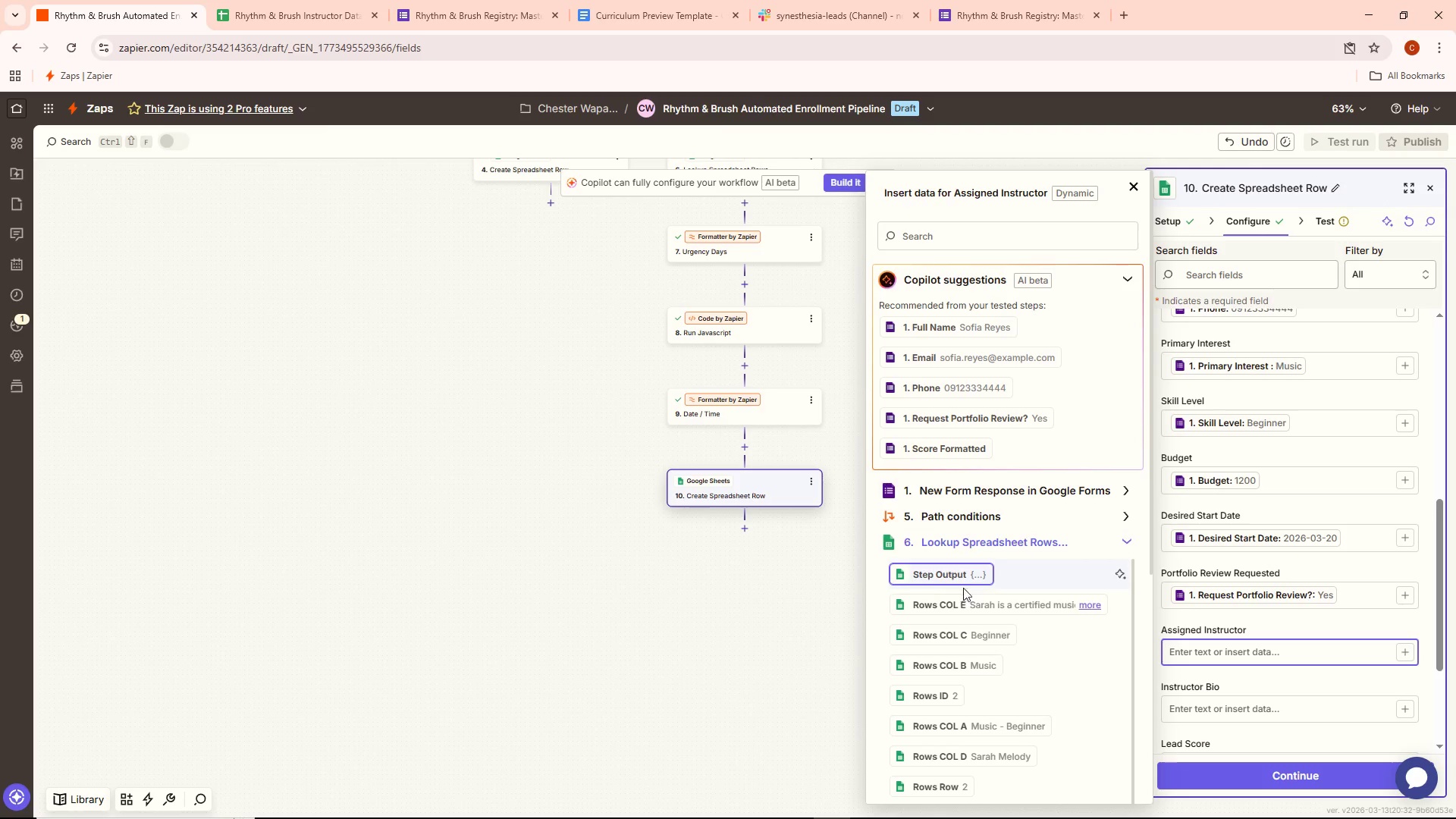 
scroll: coordinate [1009, 635], scroll_direction: down, amount: 1.0
 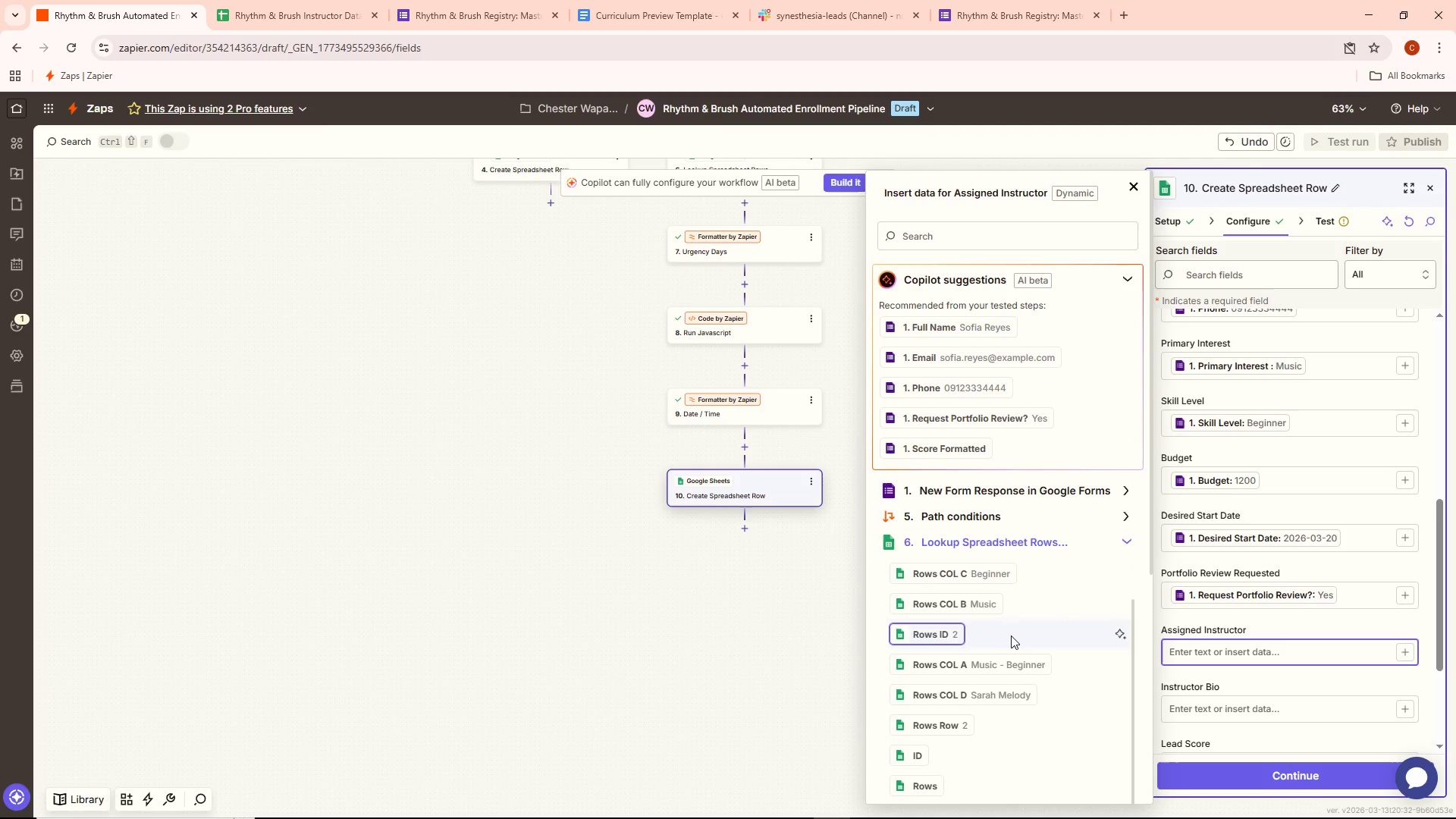 
scroll: coordinate [843, 485], scroll_direction: up, amount: 6.0
 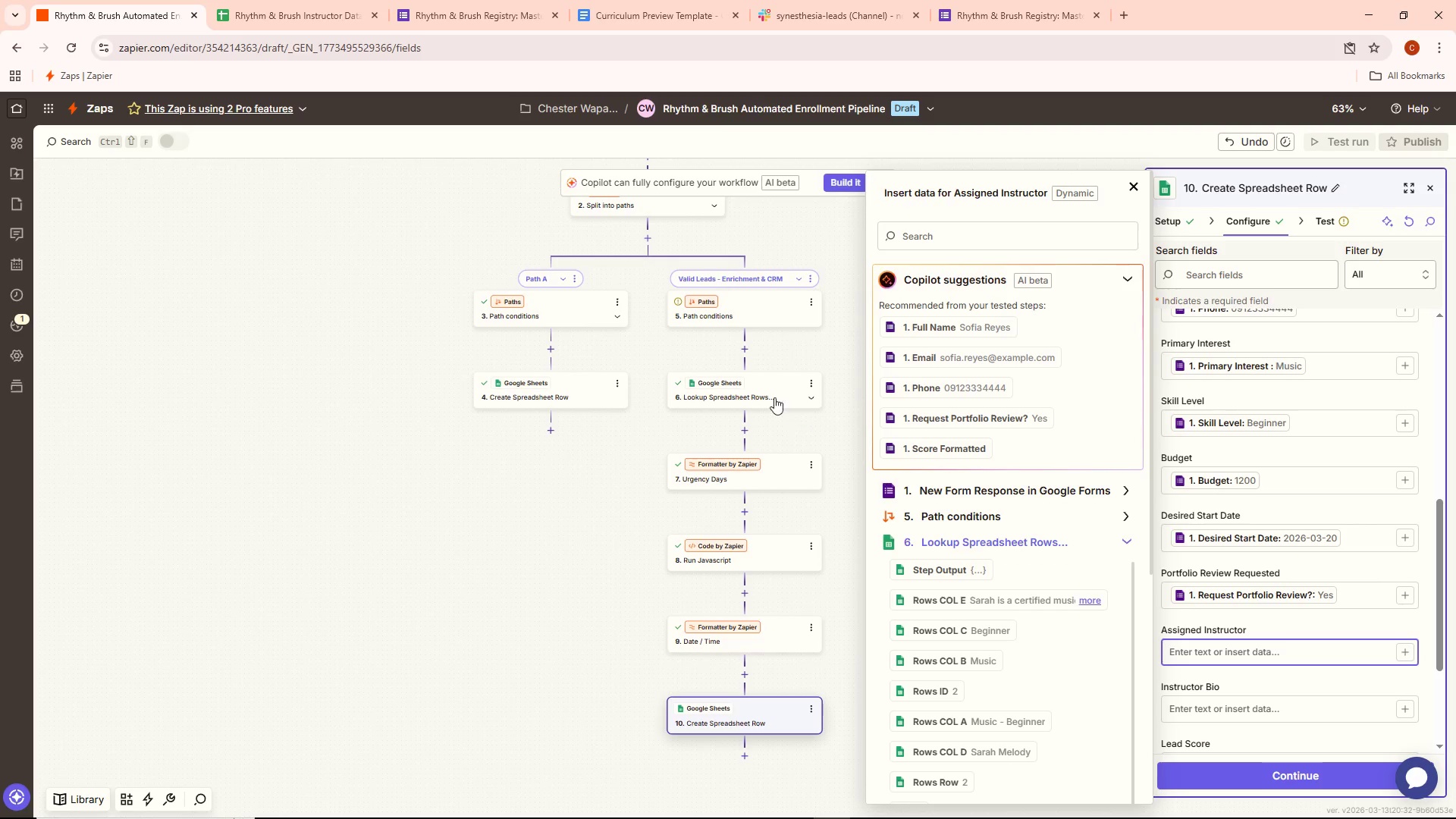 
left_click([763, 393])
 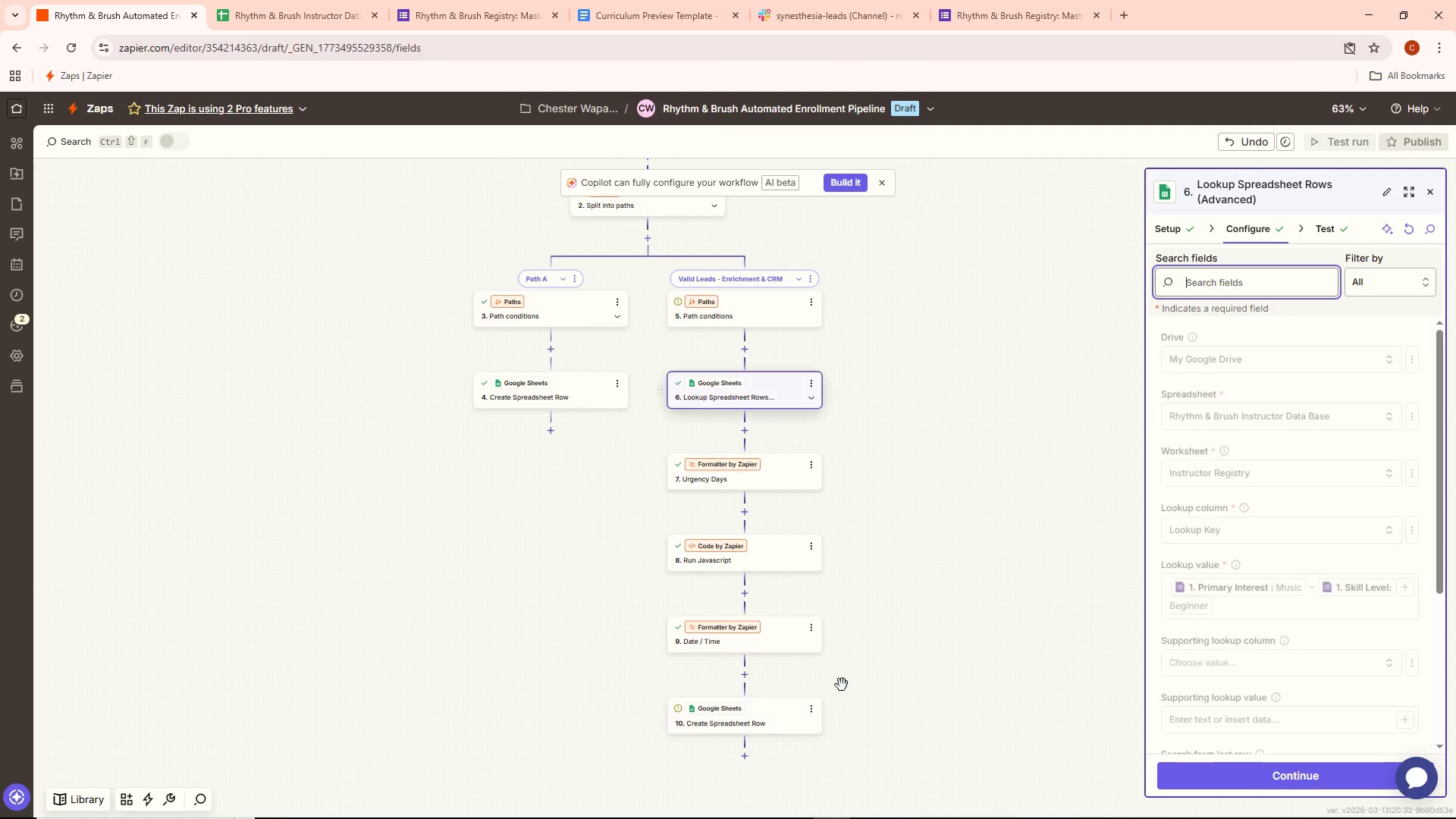 
left_click([772, 721])
 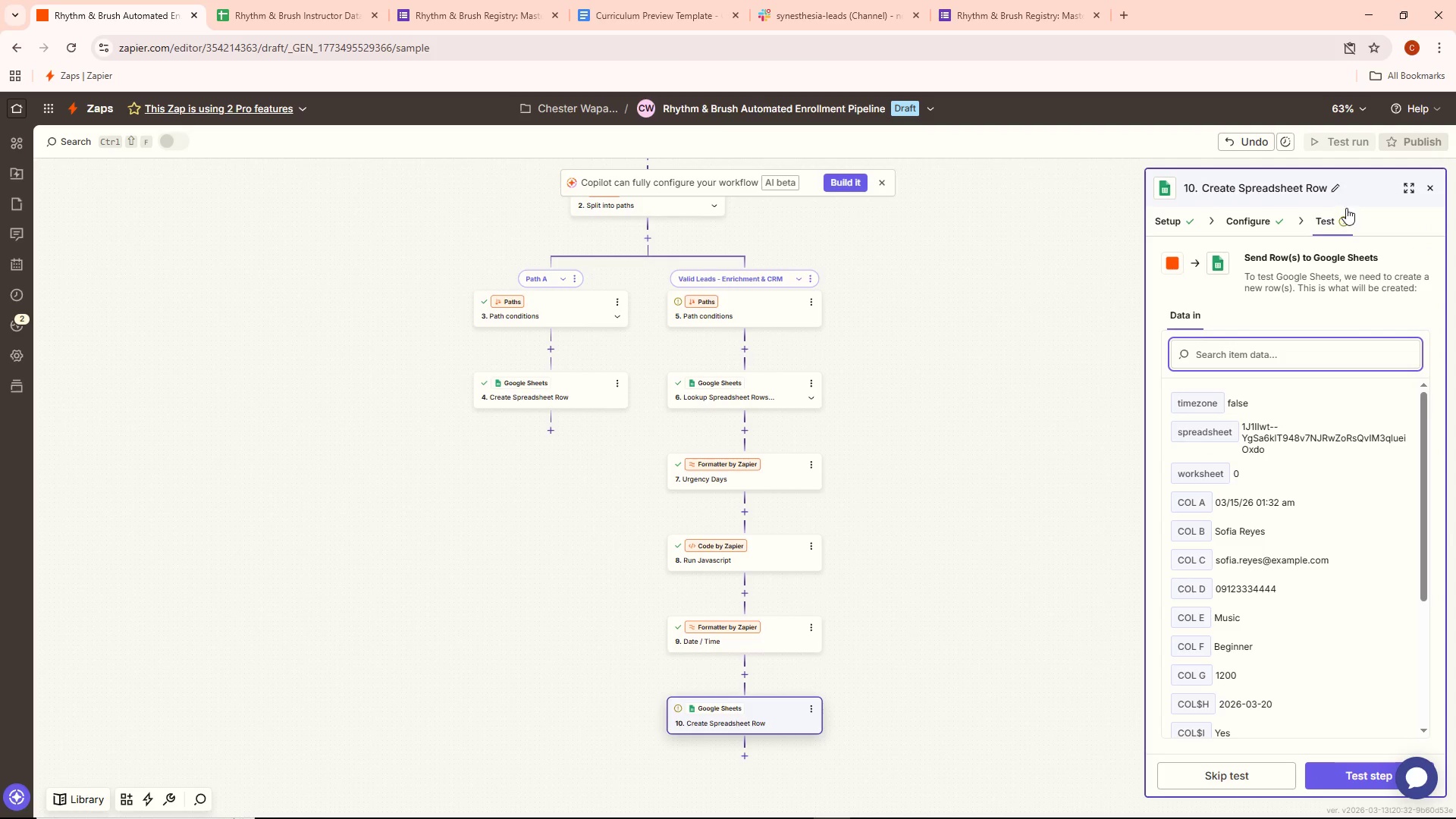 
left_click([1269, 219])
 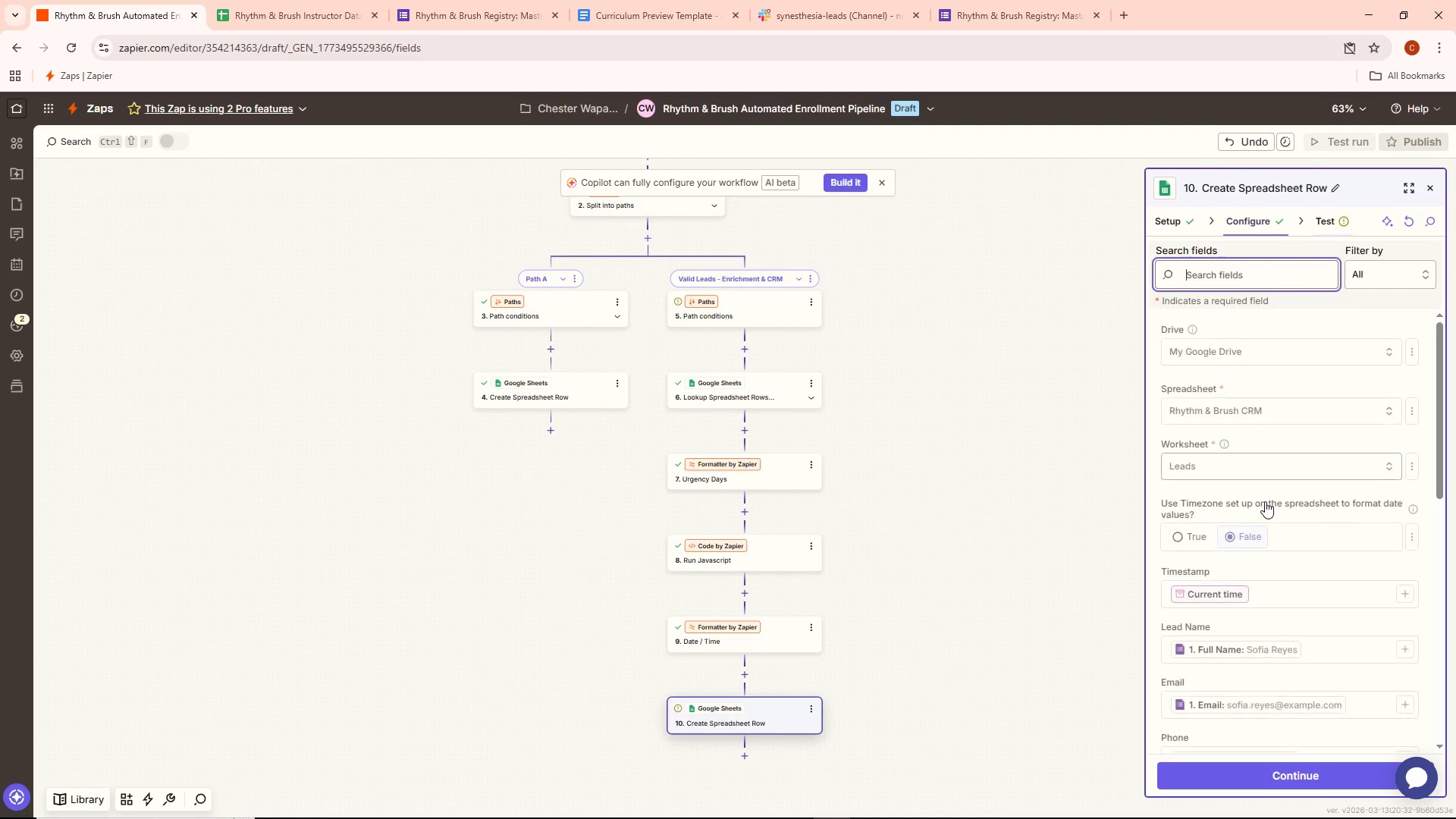 
scroll: coordinate [1293, 585], scroll_direction: down, amount: 9.0
 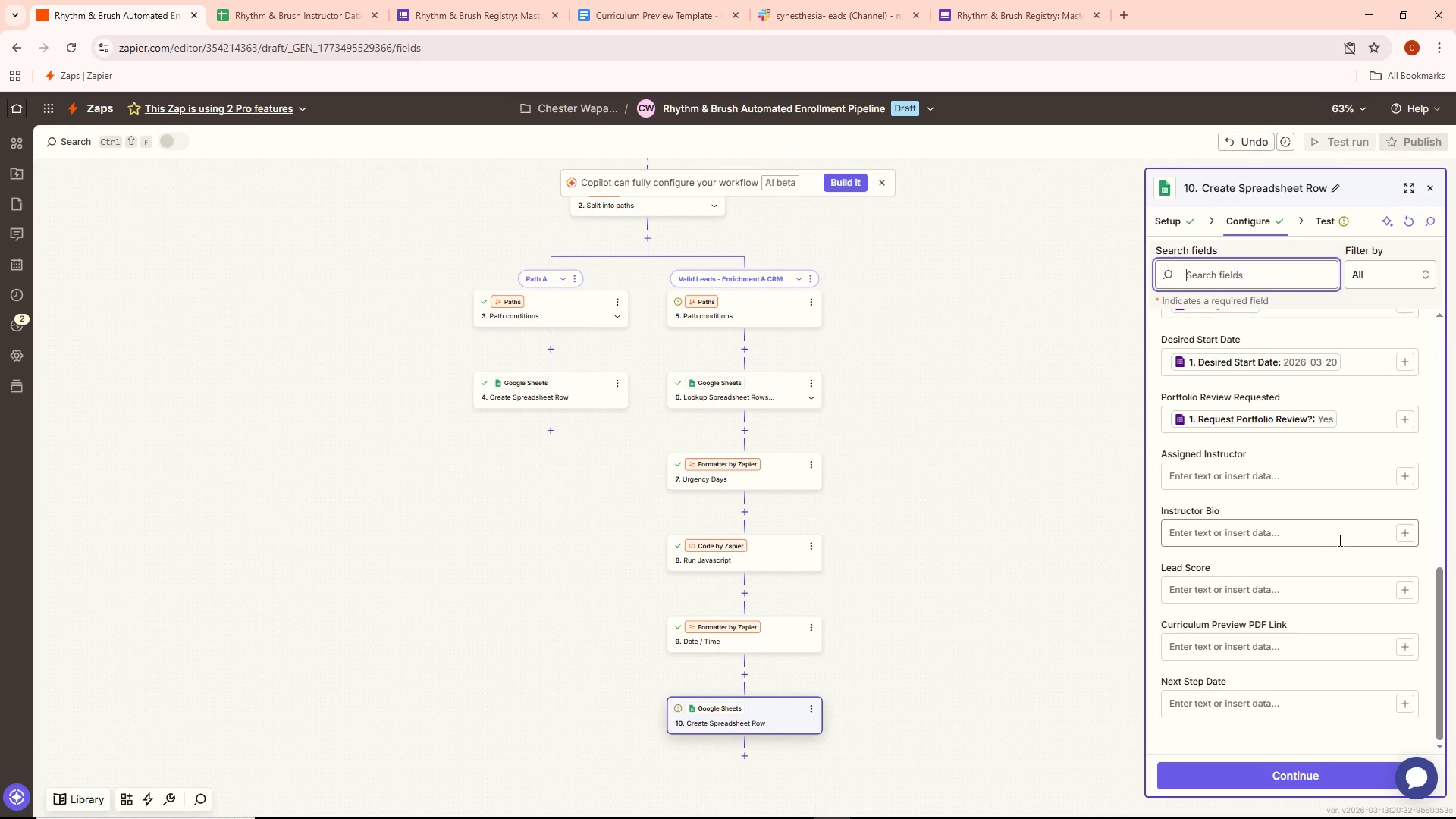 
left_click([1338, 539])
 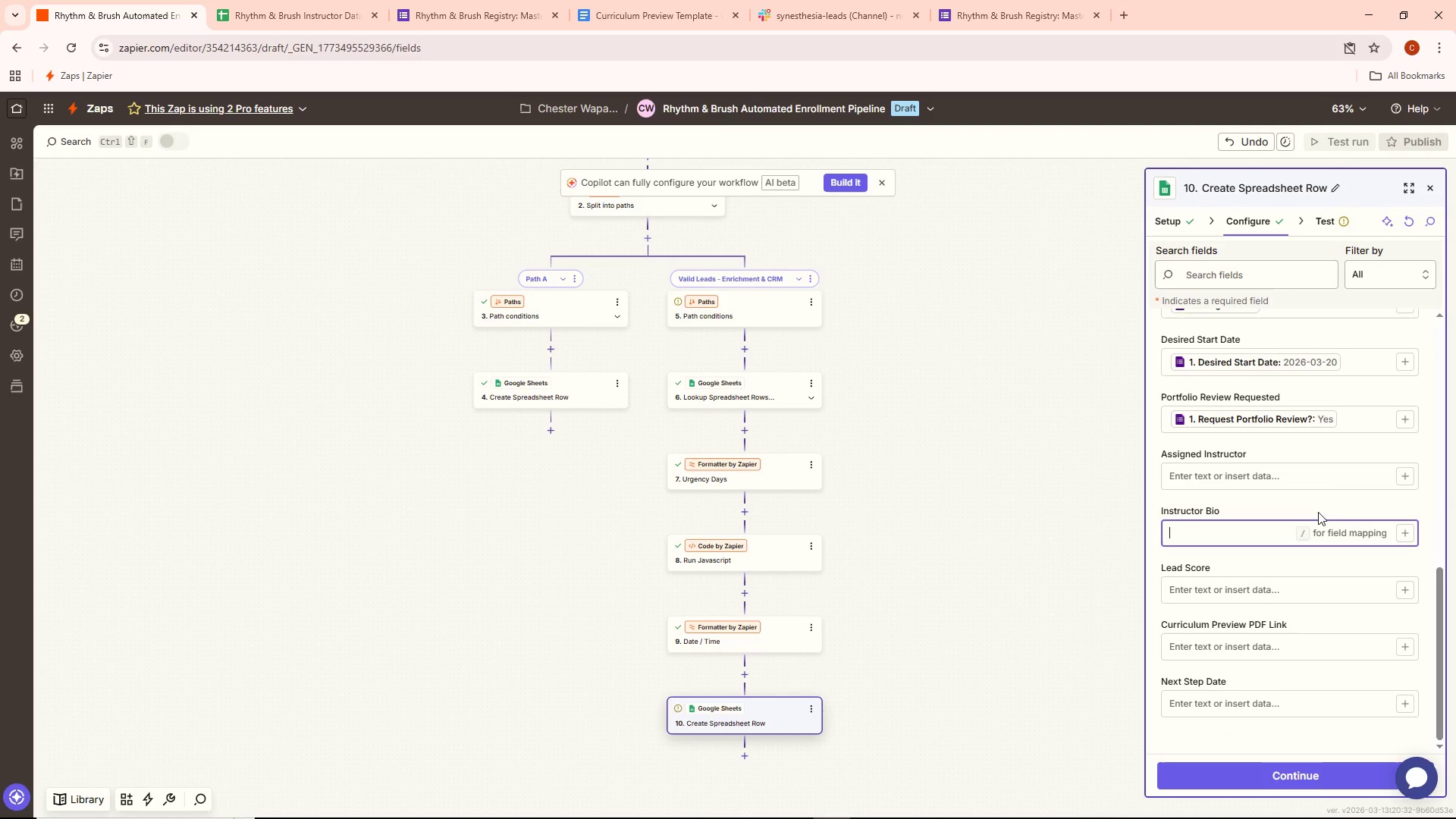 
left_click([1341, 479])
 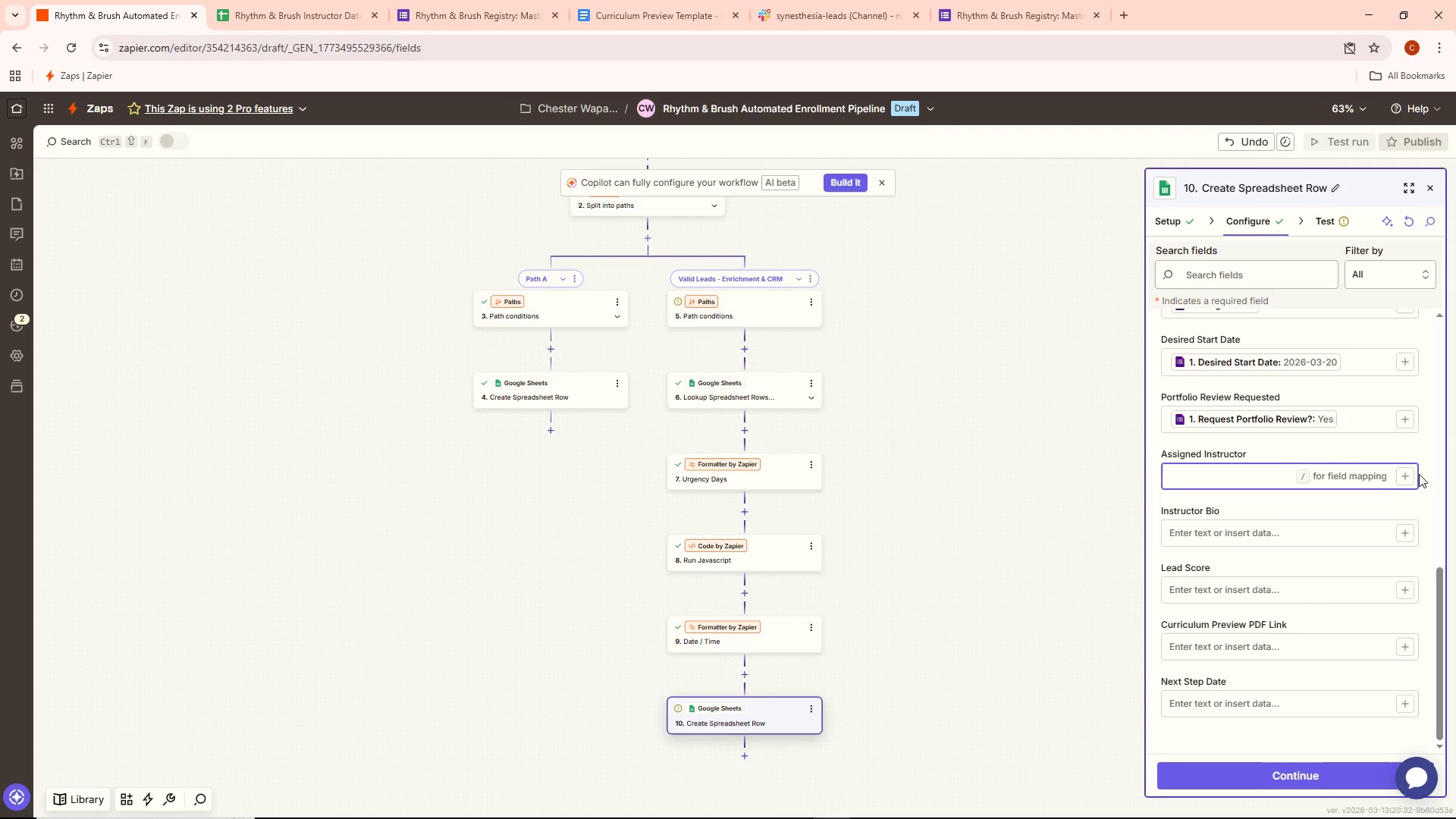 
left_click([1411, 474])
 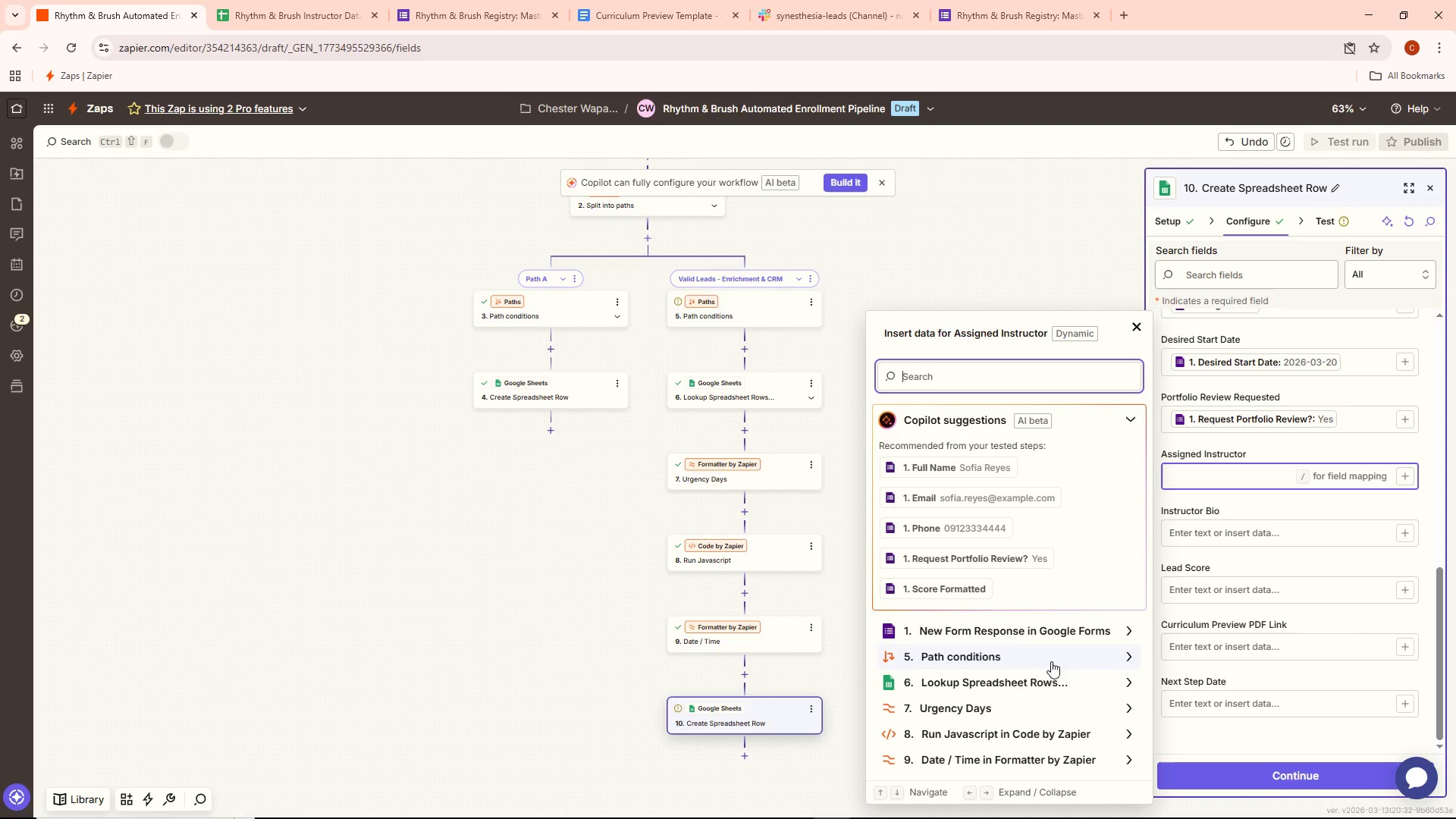 
left_click([1023, 679])
 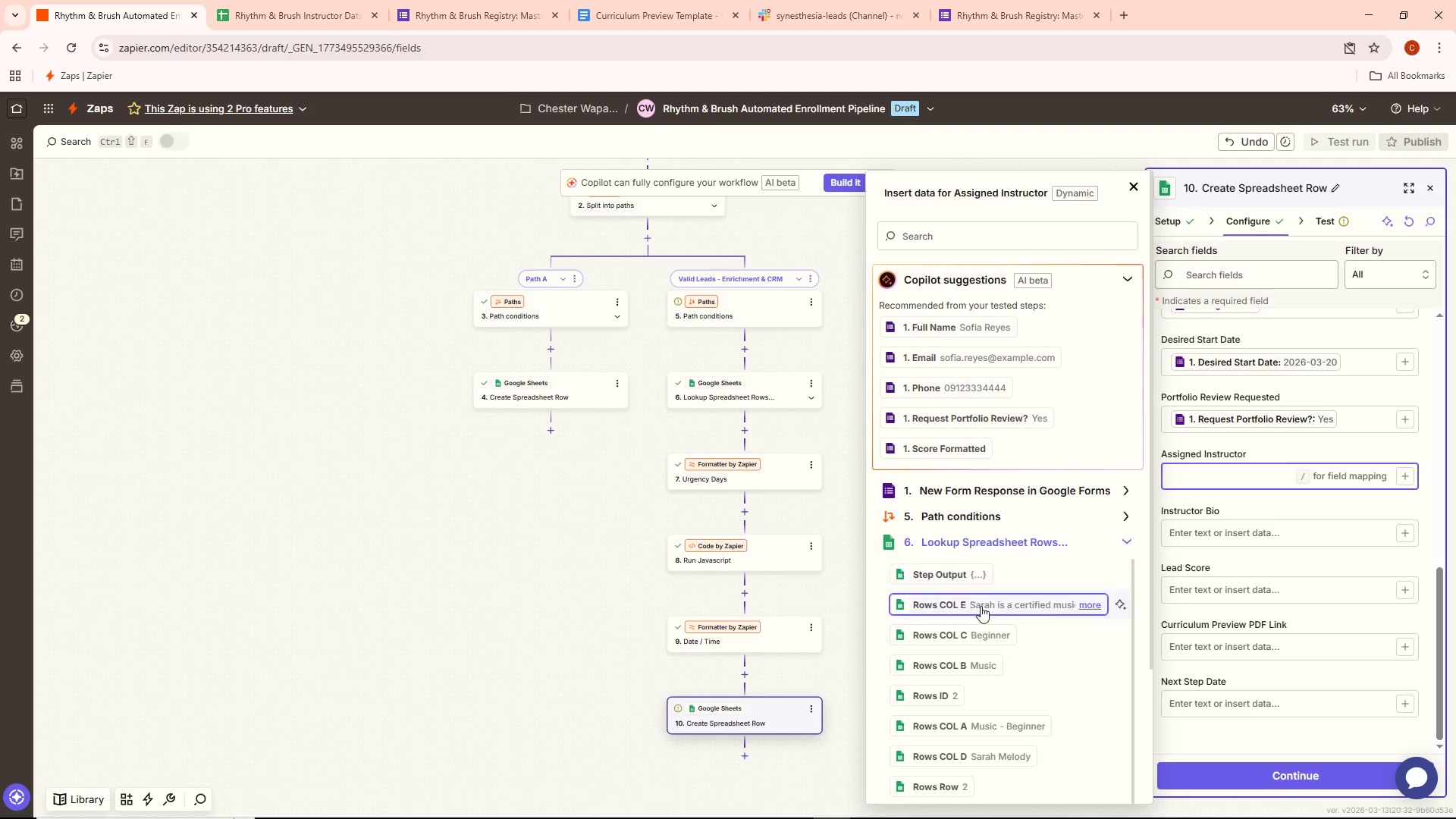 
wait(8.14)
 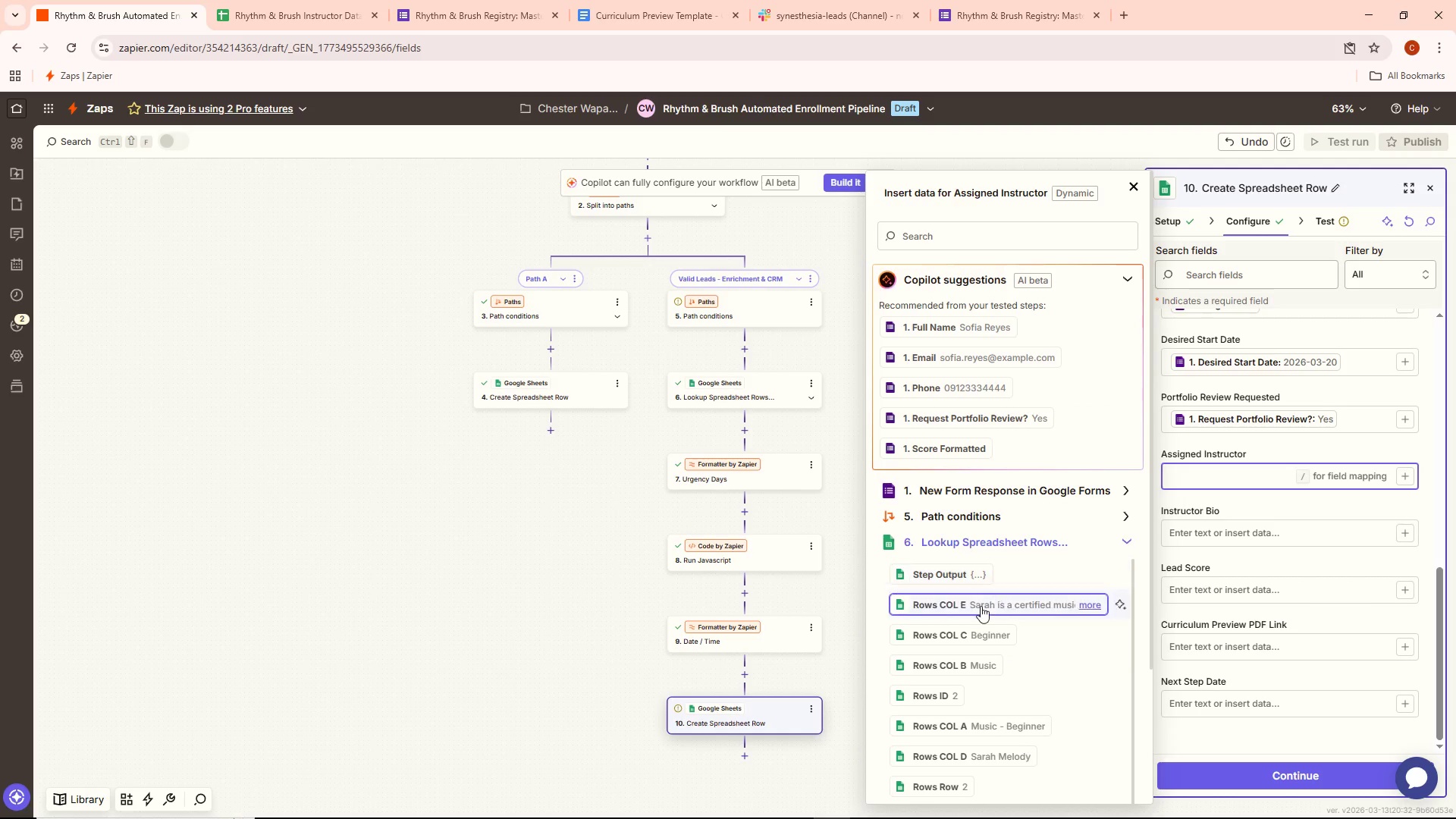 
left_click([1091, 607])
 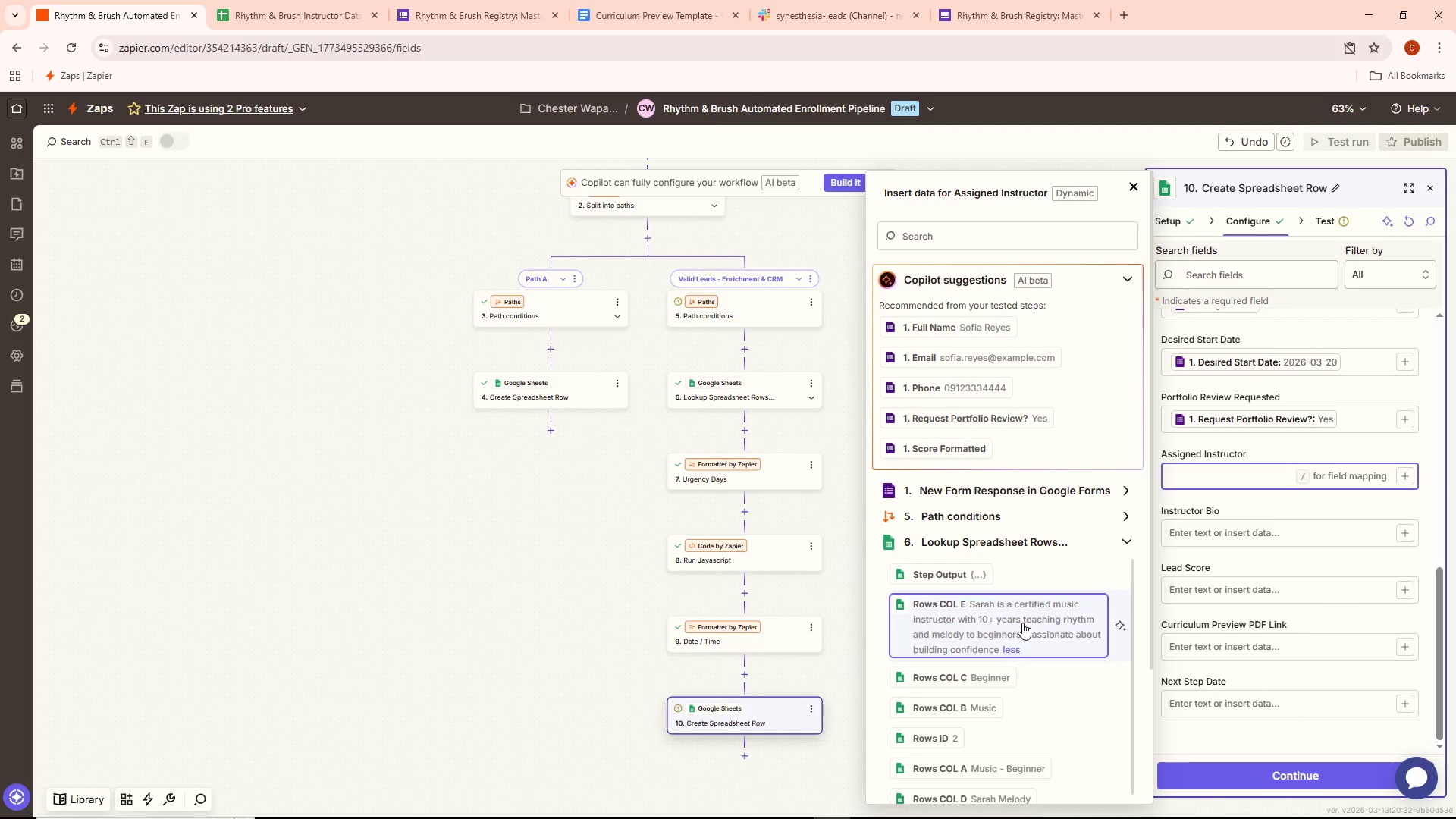 
wait(16.36)
 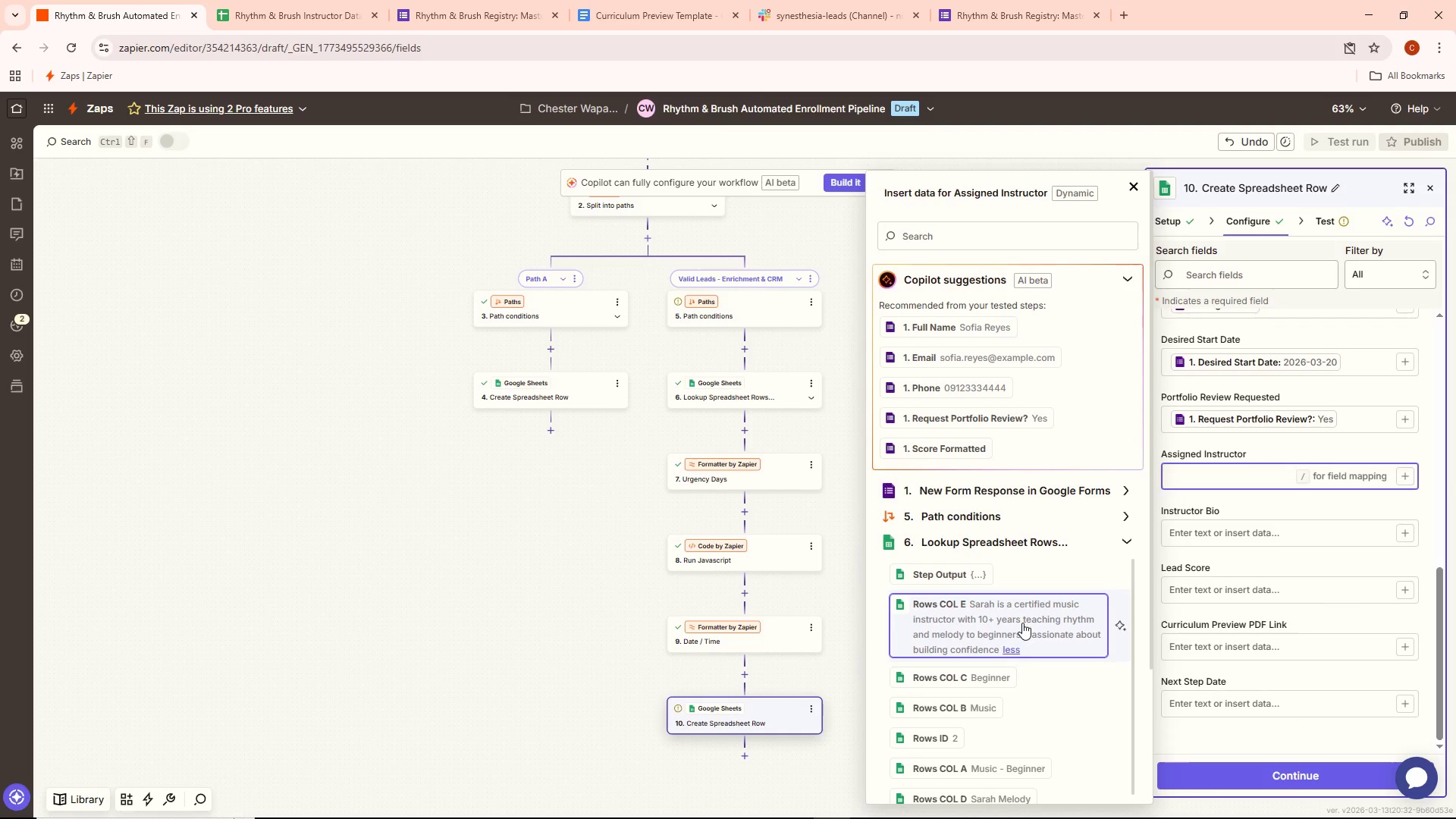 
scroll: coordinate [1025, 748], scroll_direction: down, amount: 1.0
 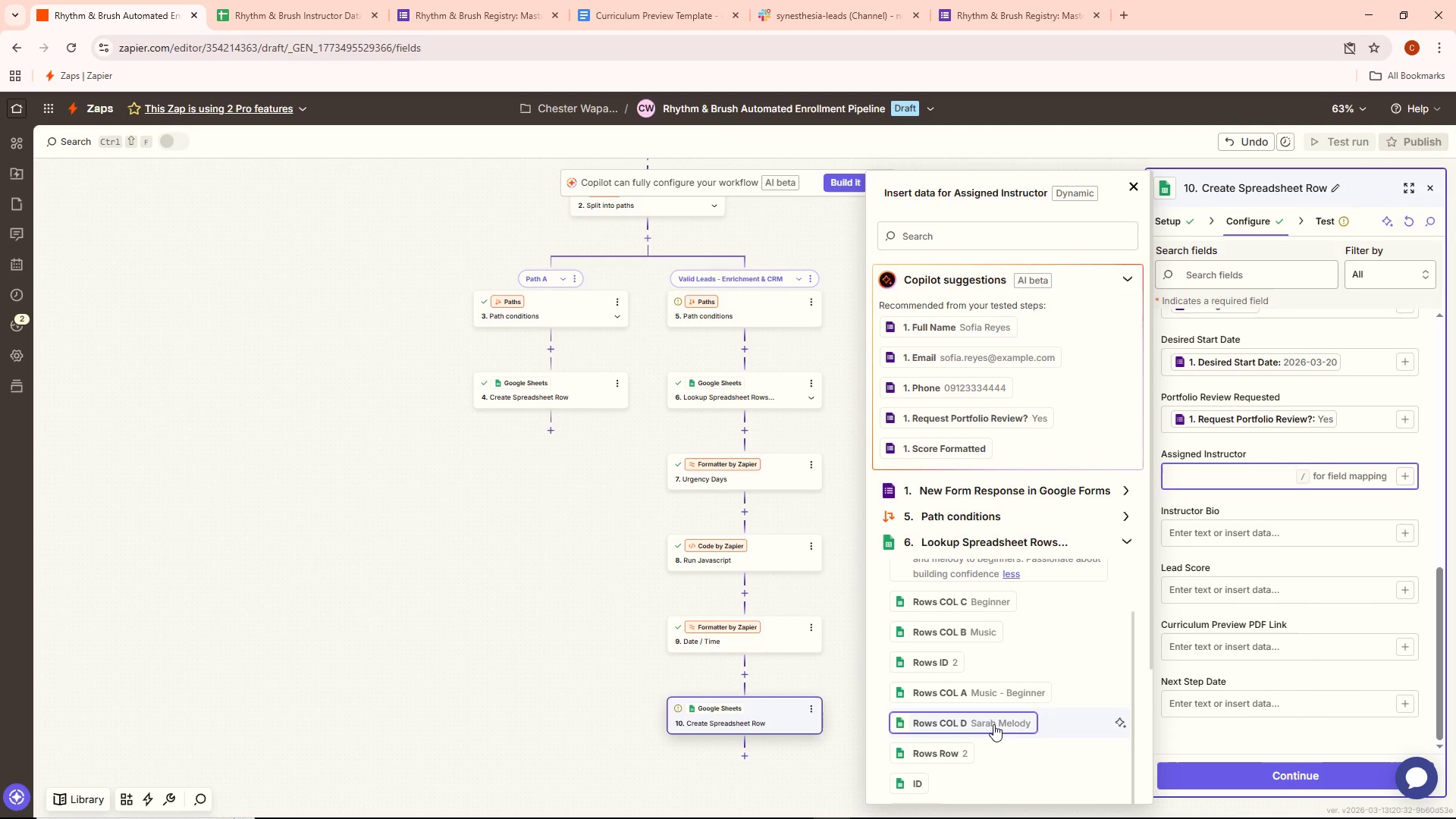 
left_click([996, 723])
 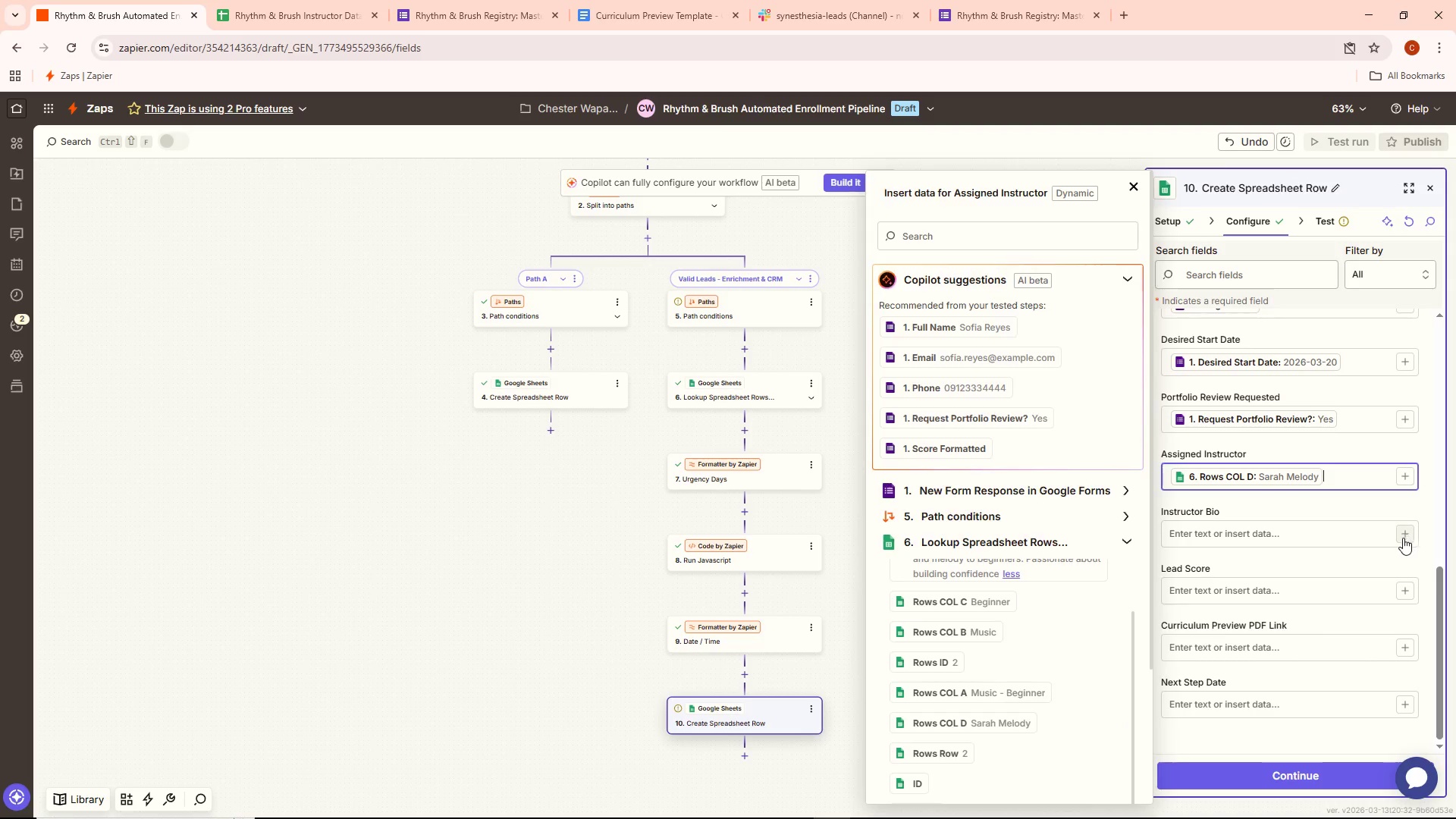 
left_click([1326, 540])
 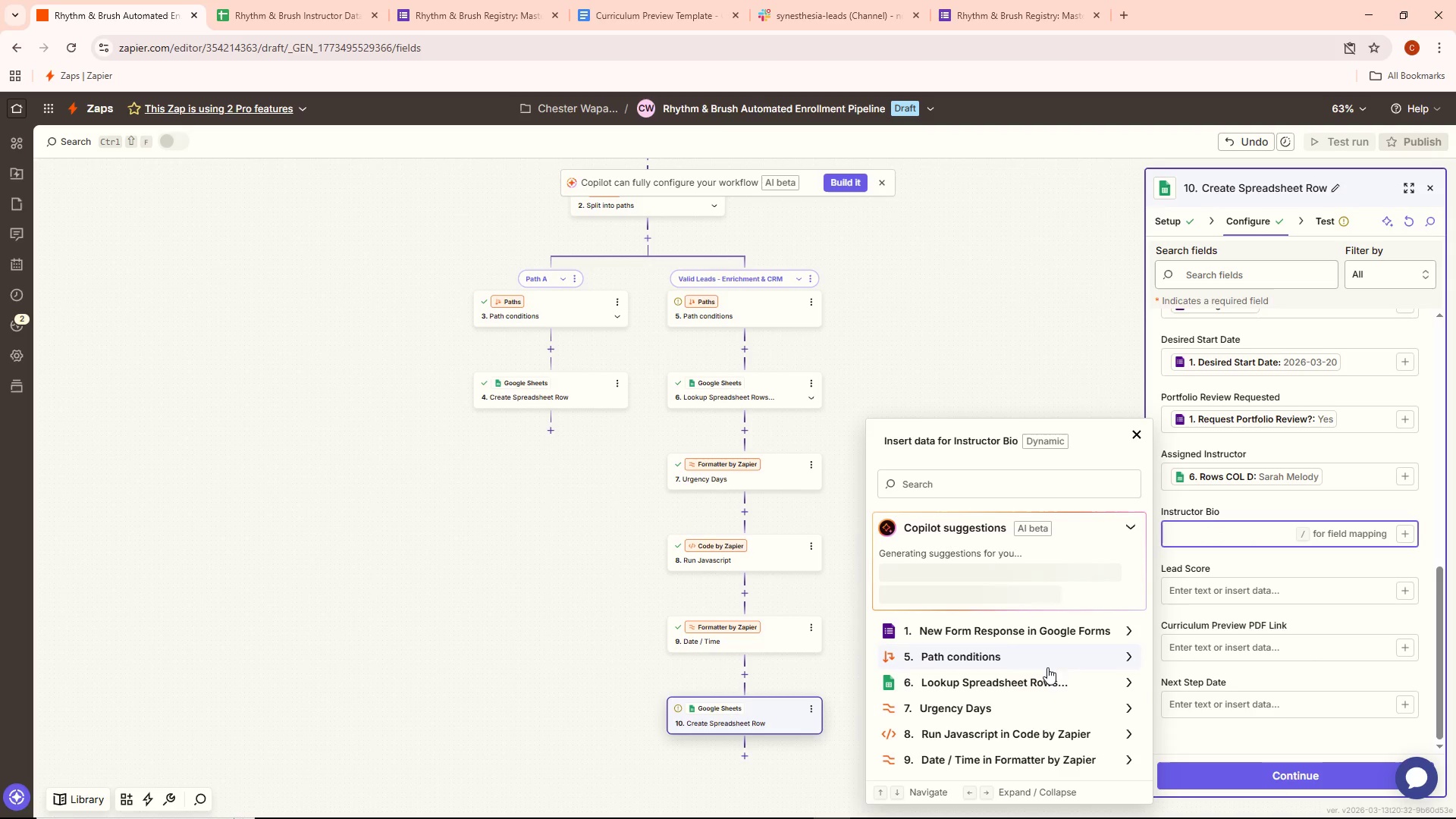 
left_click([1028, 685])
 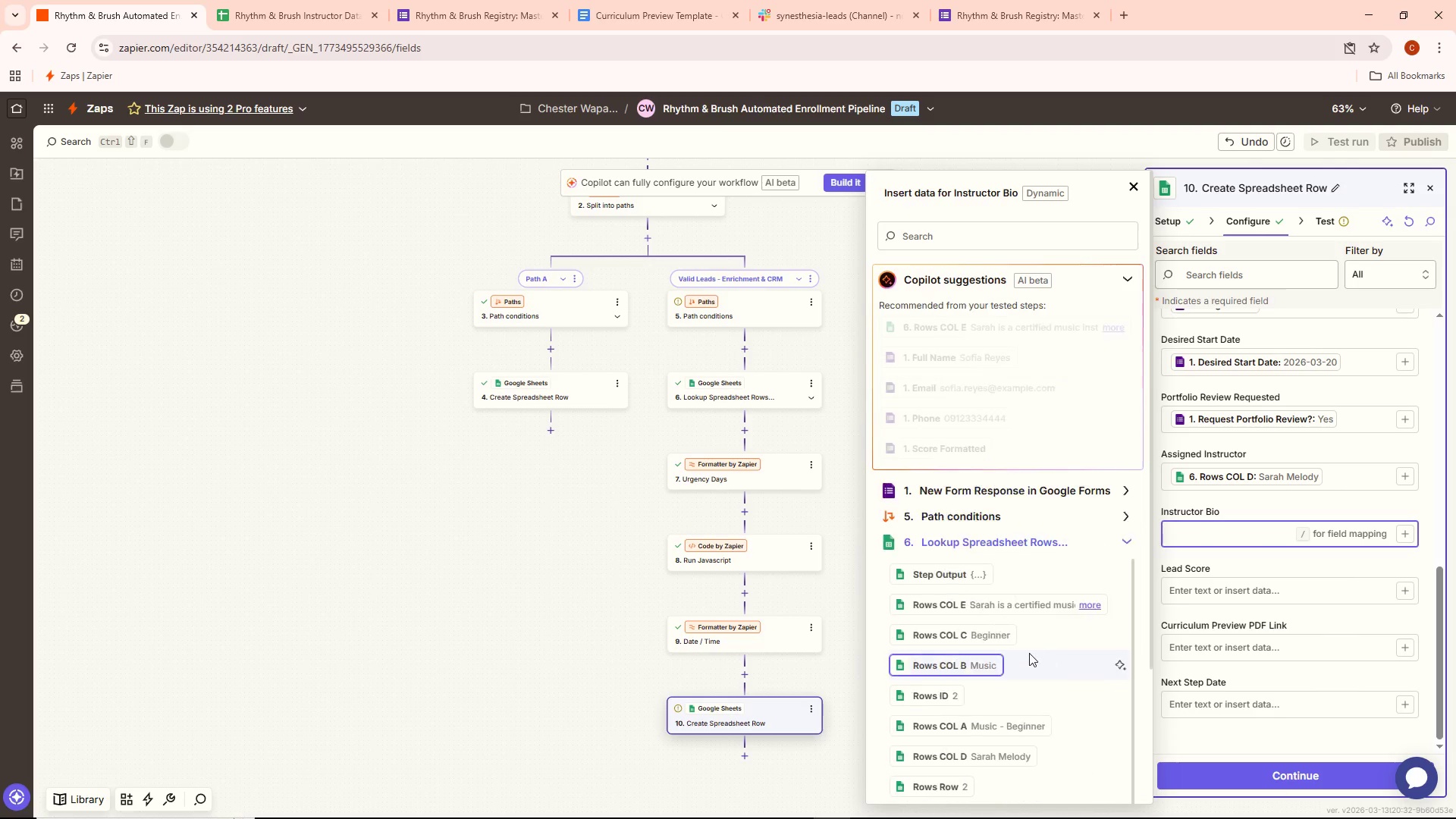 
scroll: coordinate [1029, 653], scroll_direction: down, amount: 2.0
 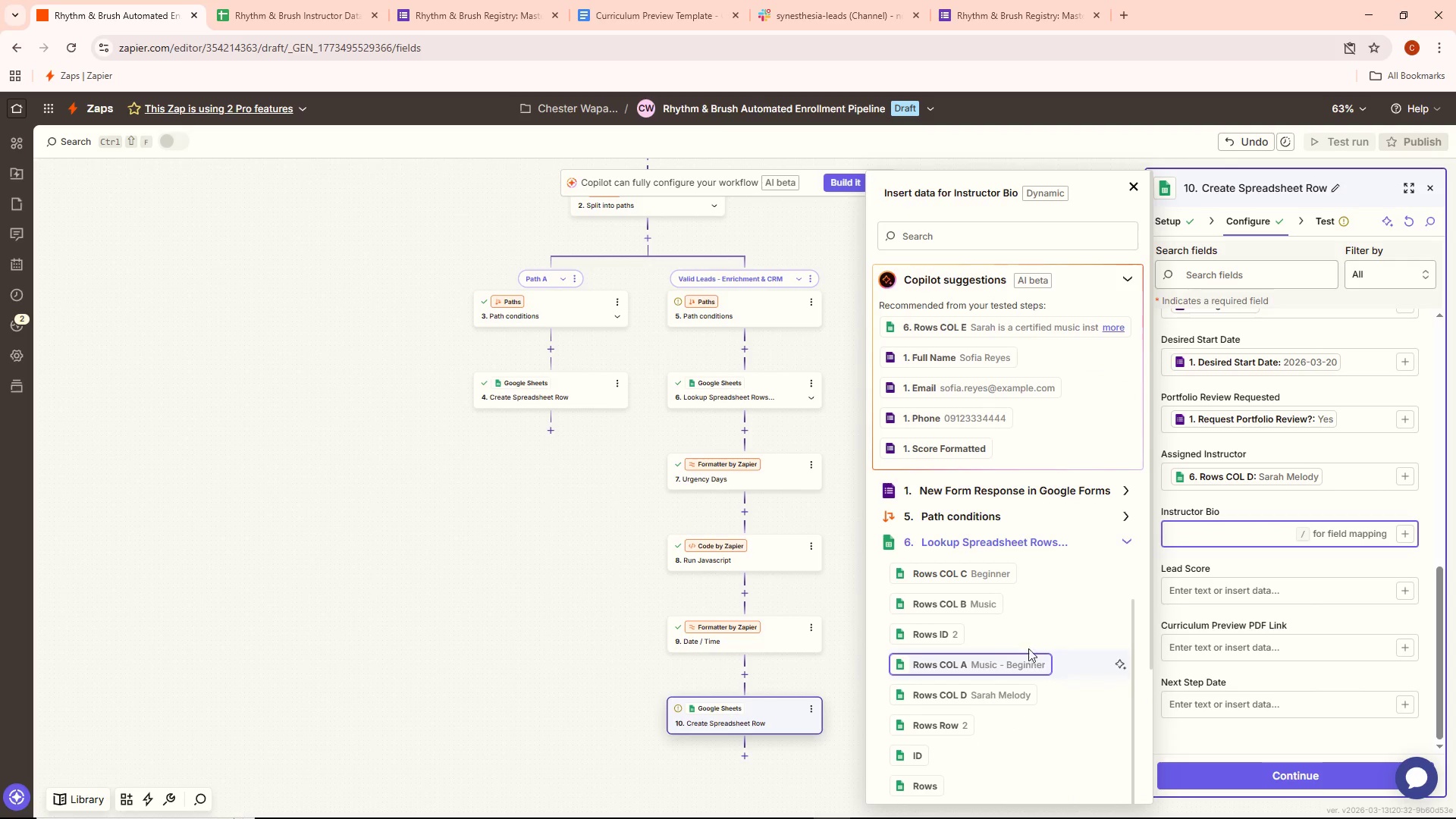 
scroll: coordinate [1028, 642], scroll_direction: up, amount: 1.0
 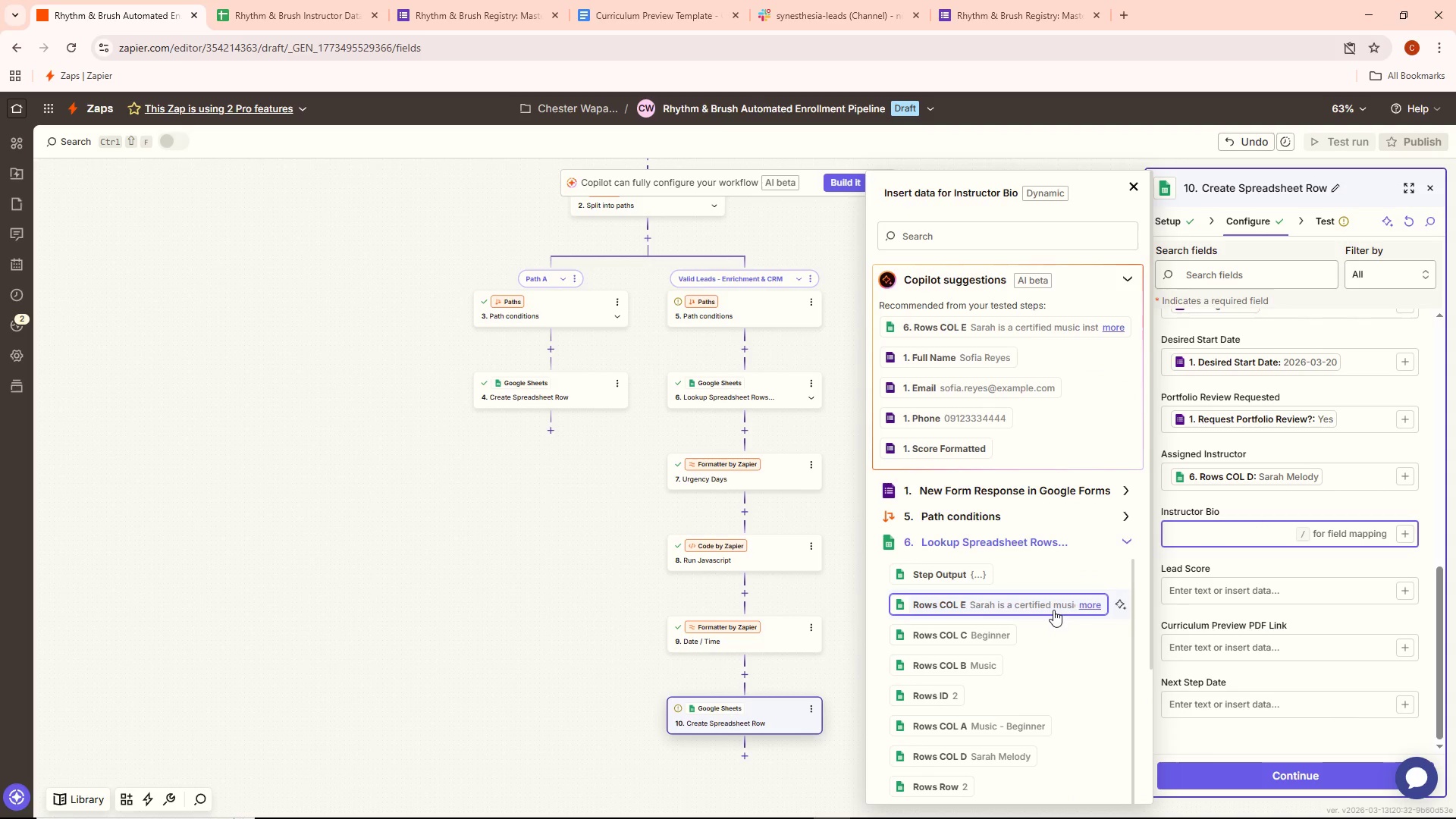 
left_click([1046, 607])
 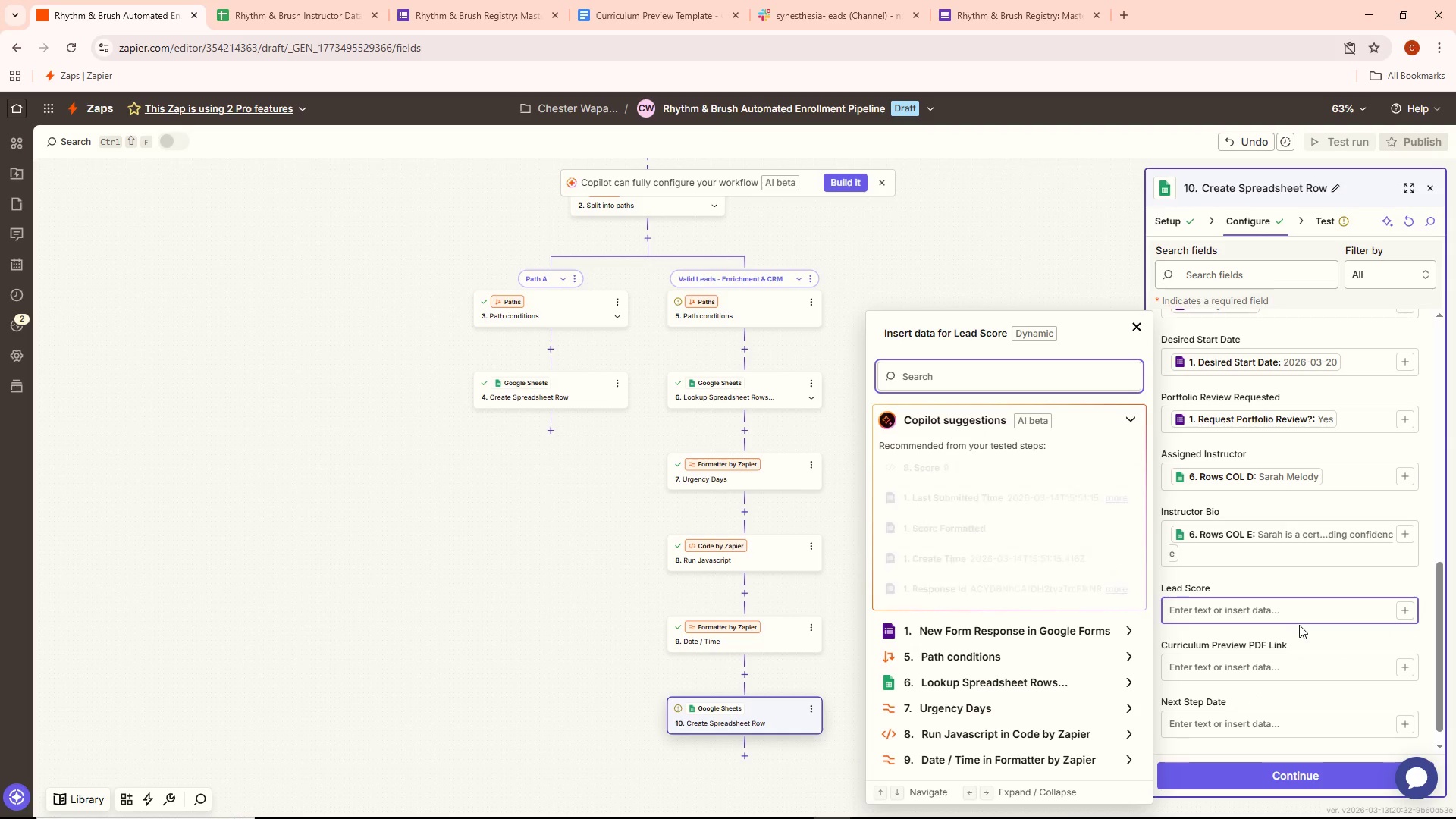 
wait(10.09)
 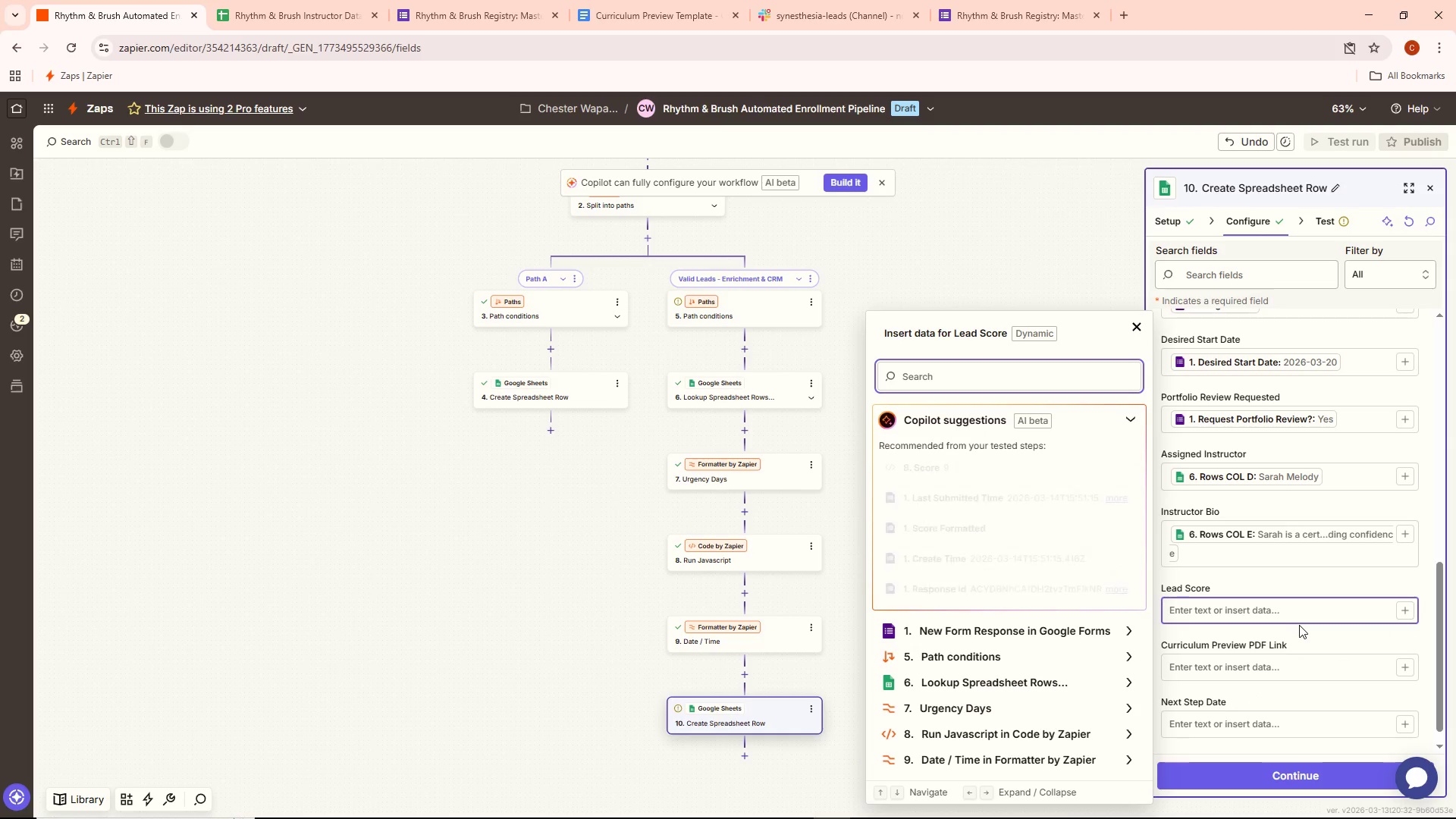 
left_click([1003, 731])
 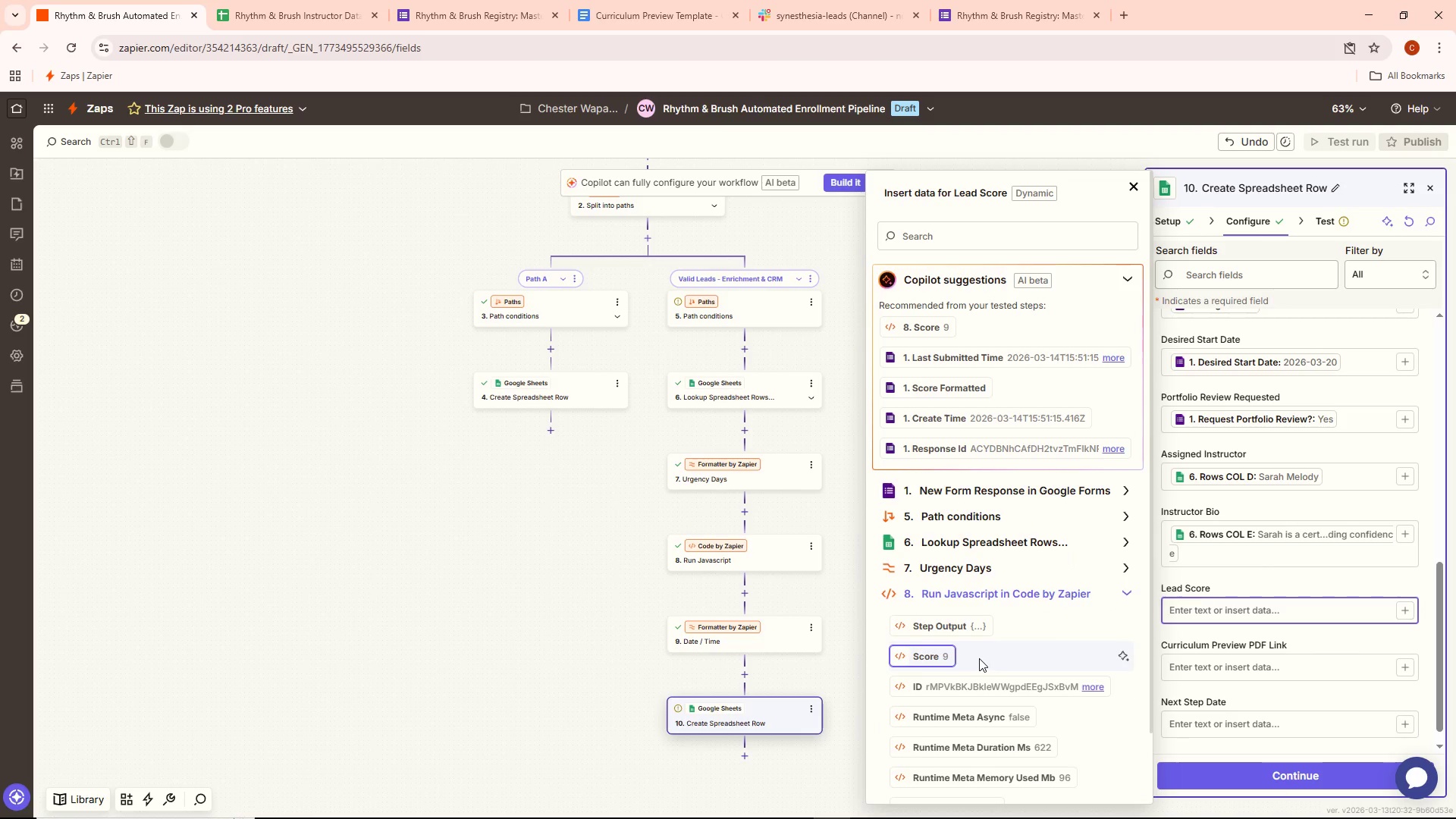 
left_click([939, 654])
 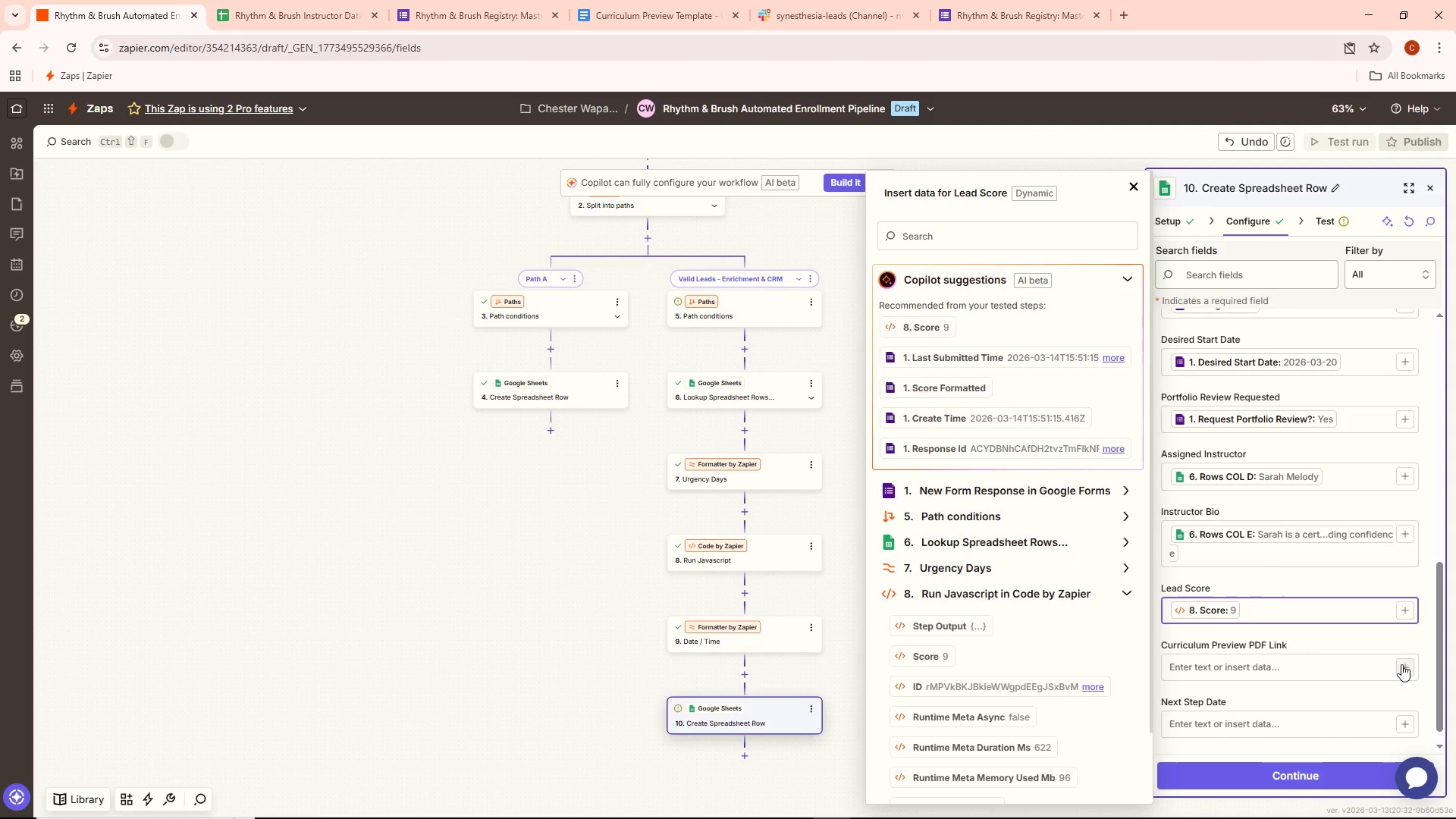 
left_click([1401, 667])
 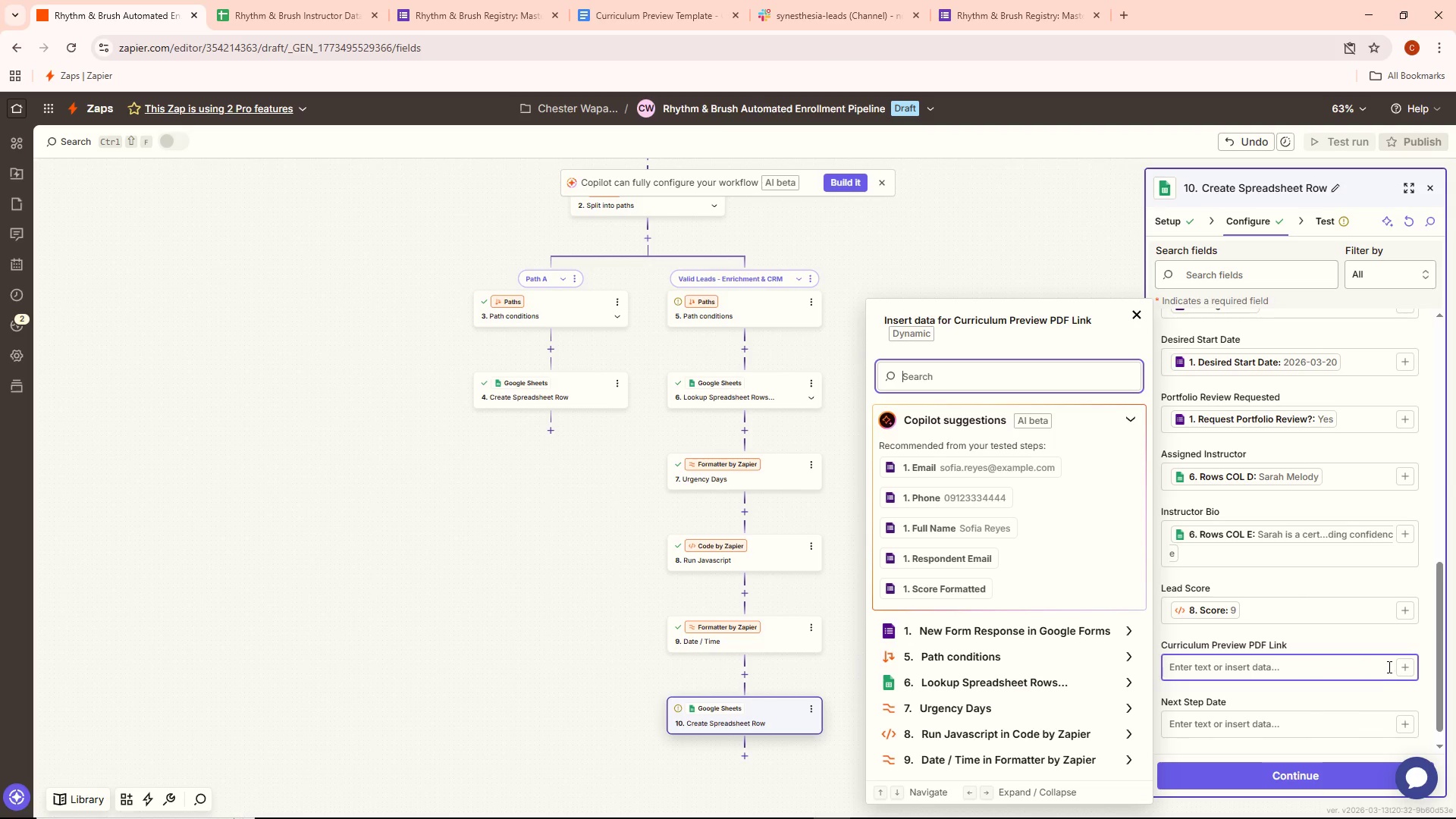 
wait(10.66)
 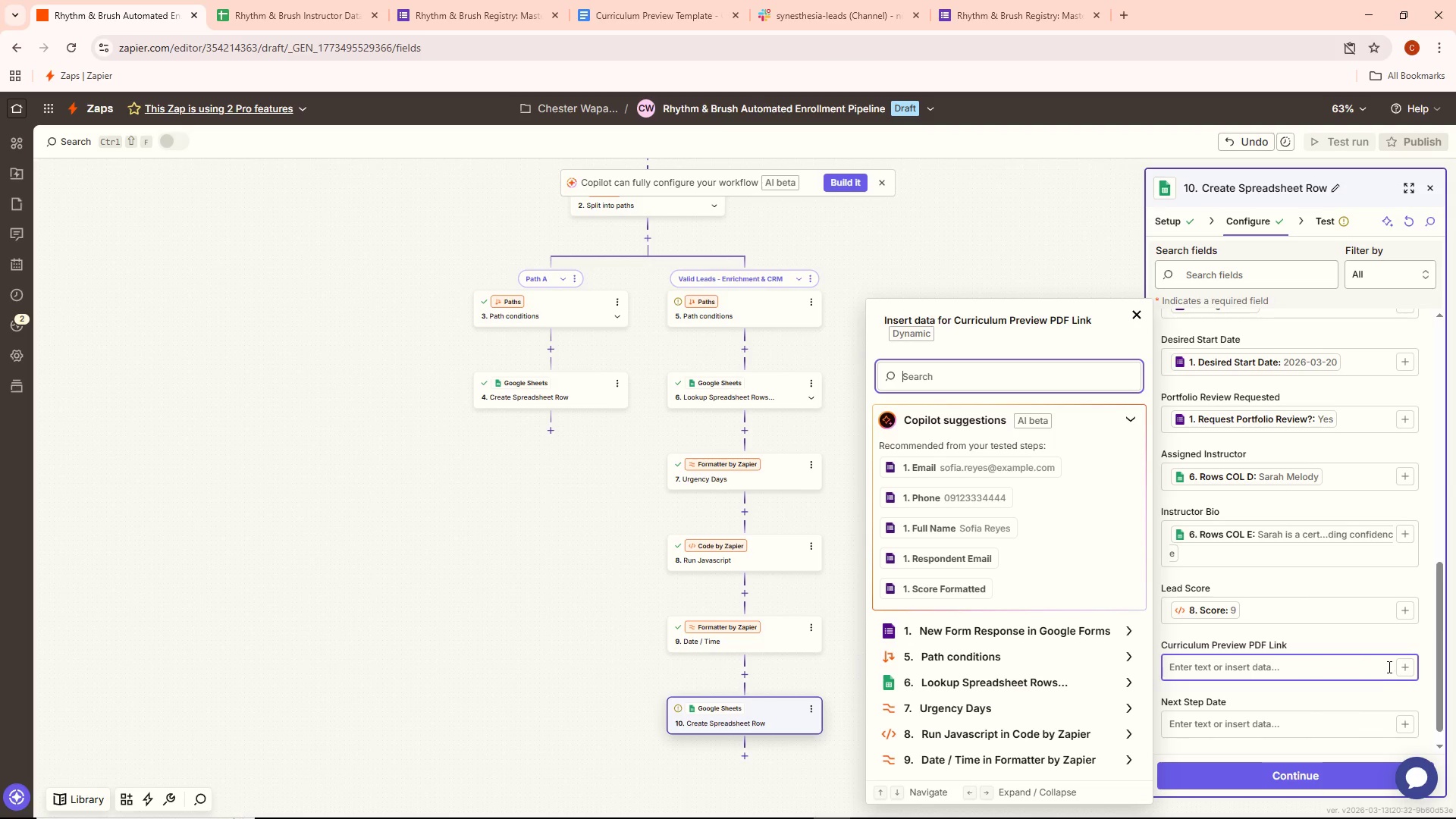 
scroll: coordinate [1344, 682], scroll_direction: down, amount: 1.0
 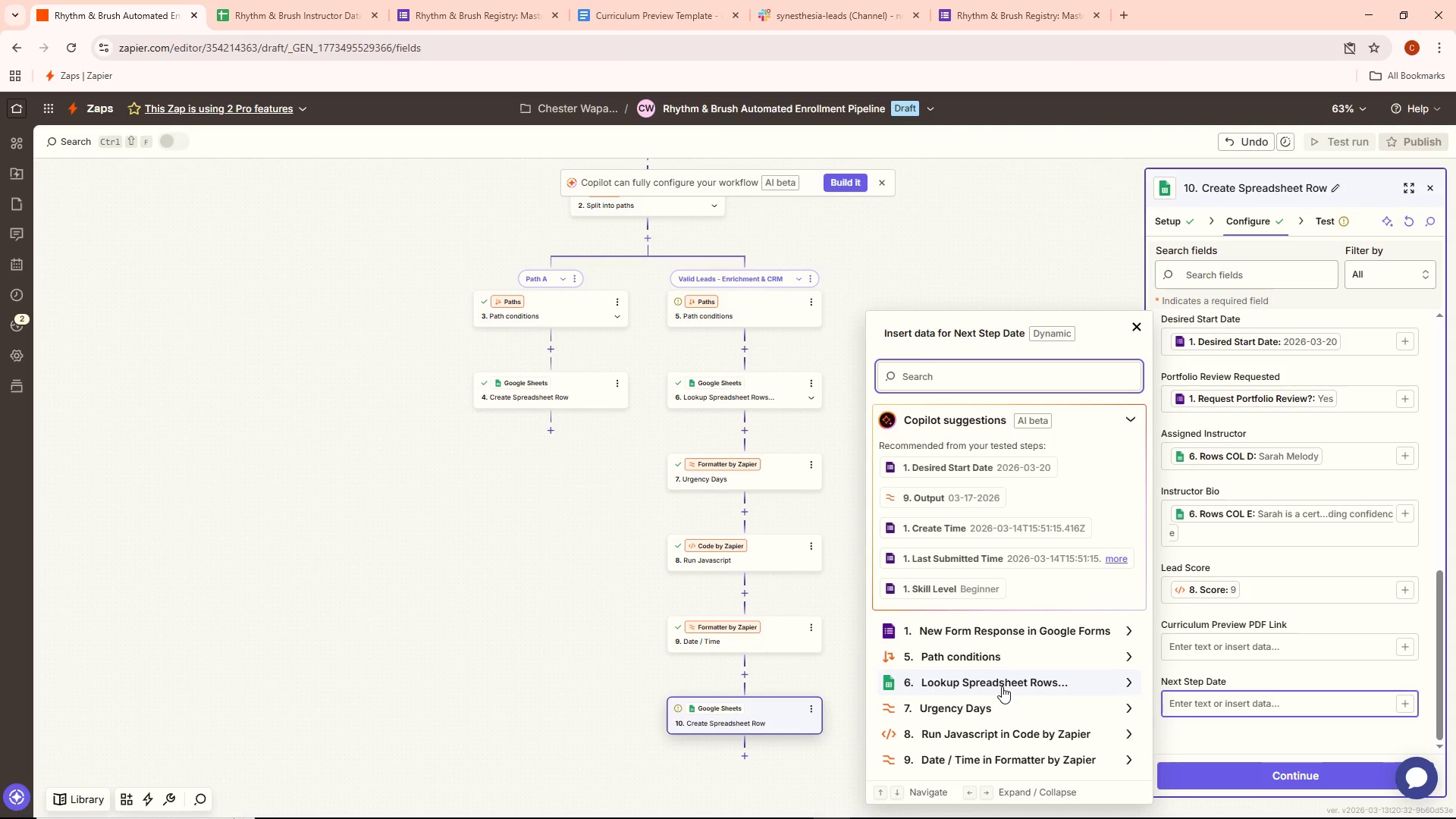 
wait(12.5)
 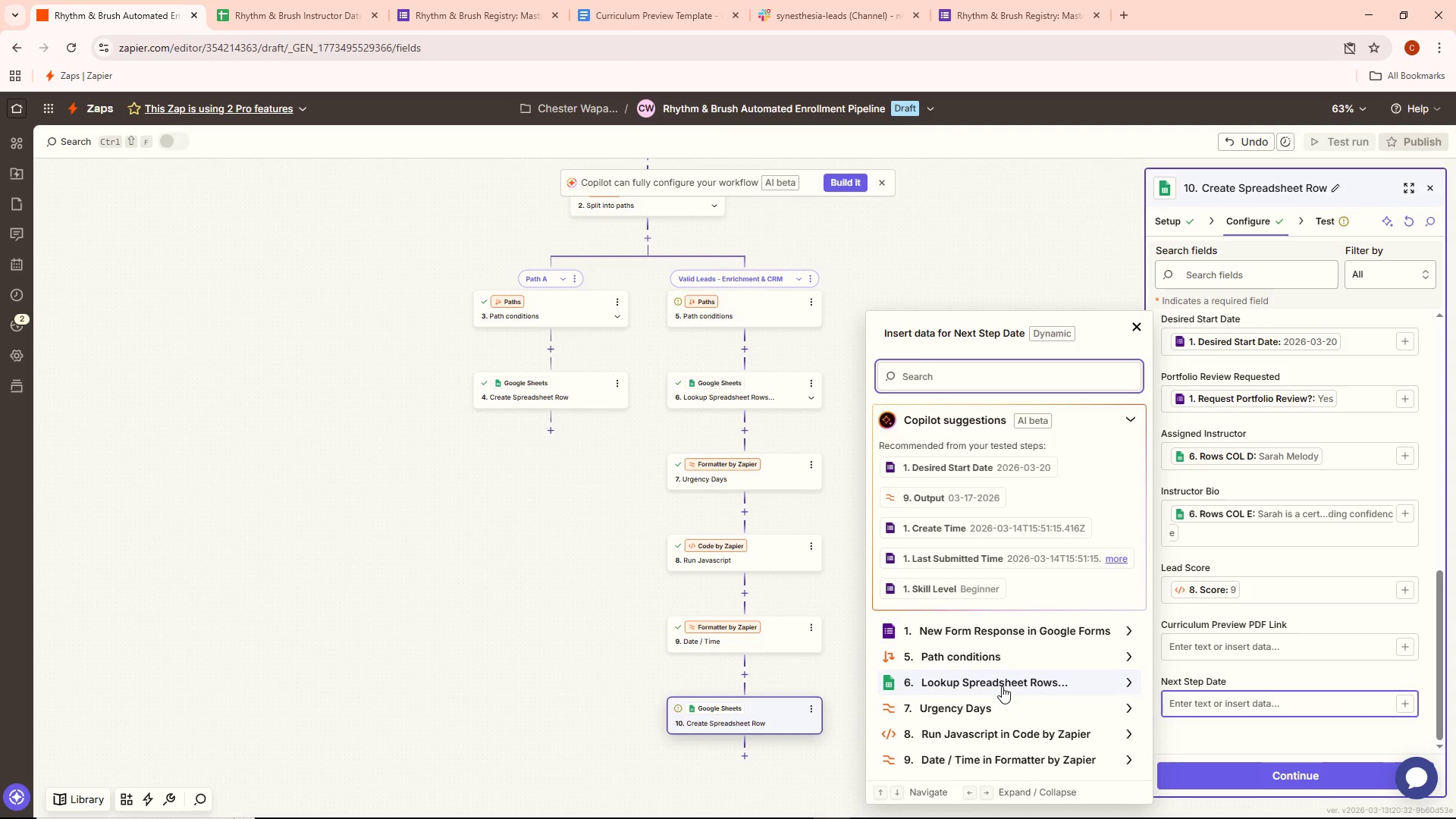 
scroll: coordinate [1002, 687], scroll_direction: down, amount: 1.0
 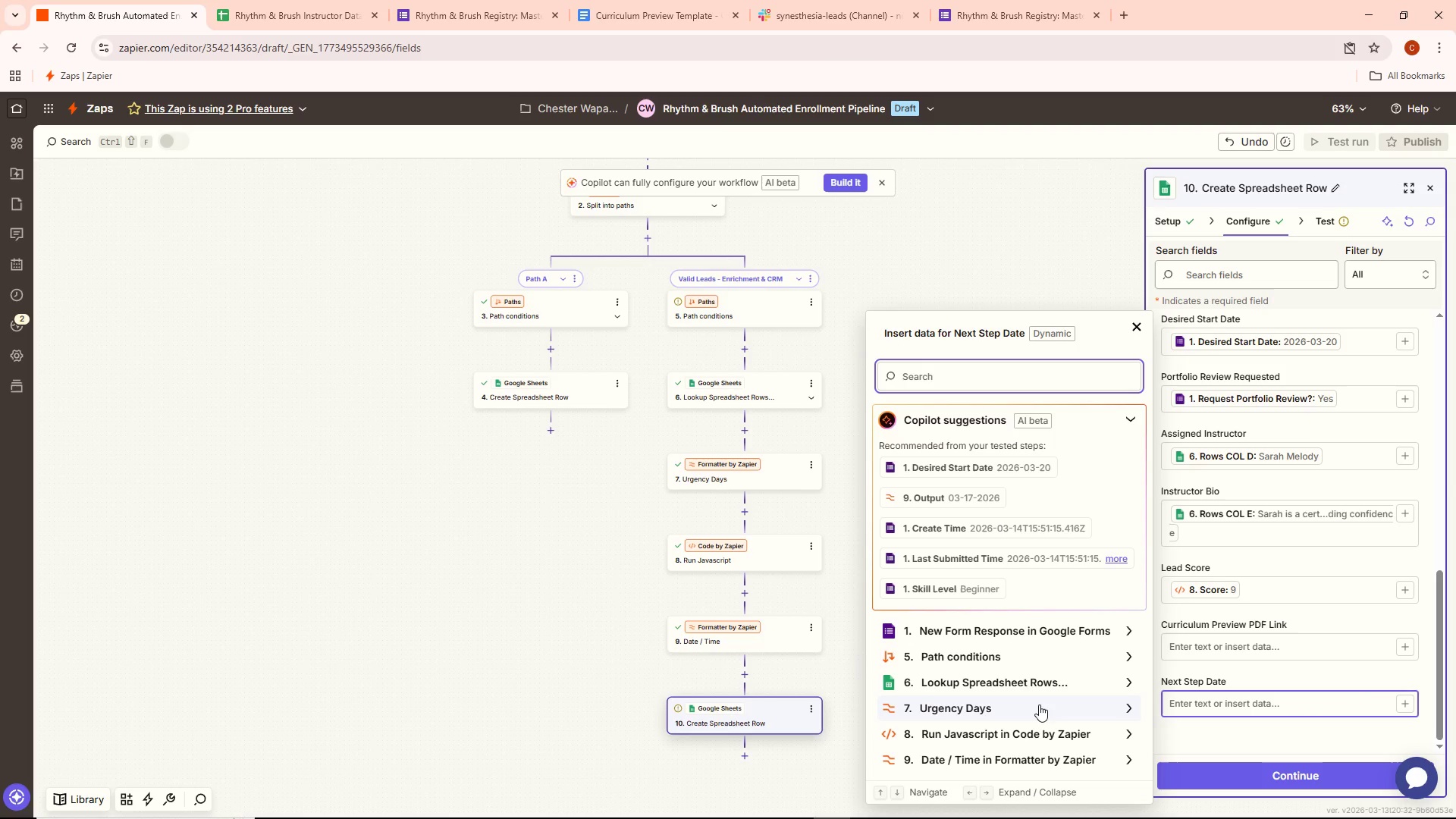 
left_click([1202, 700])
 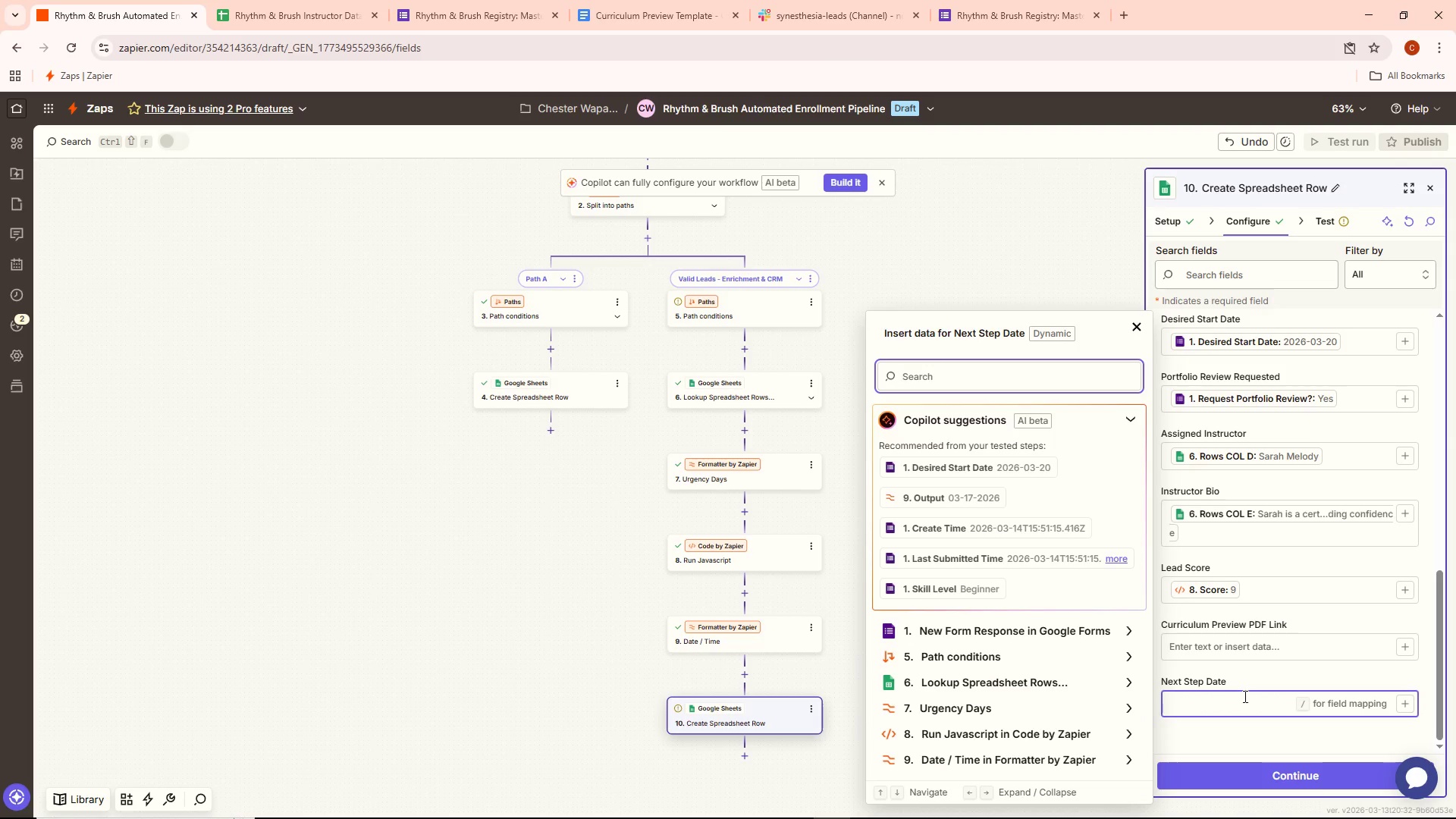 
wait(10.67)
 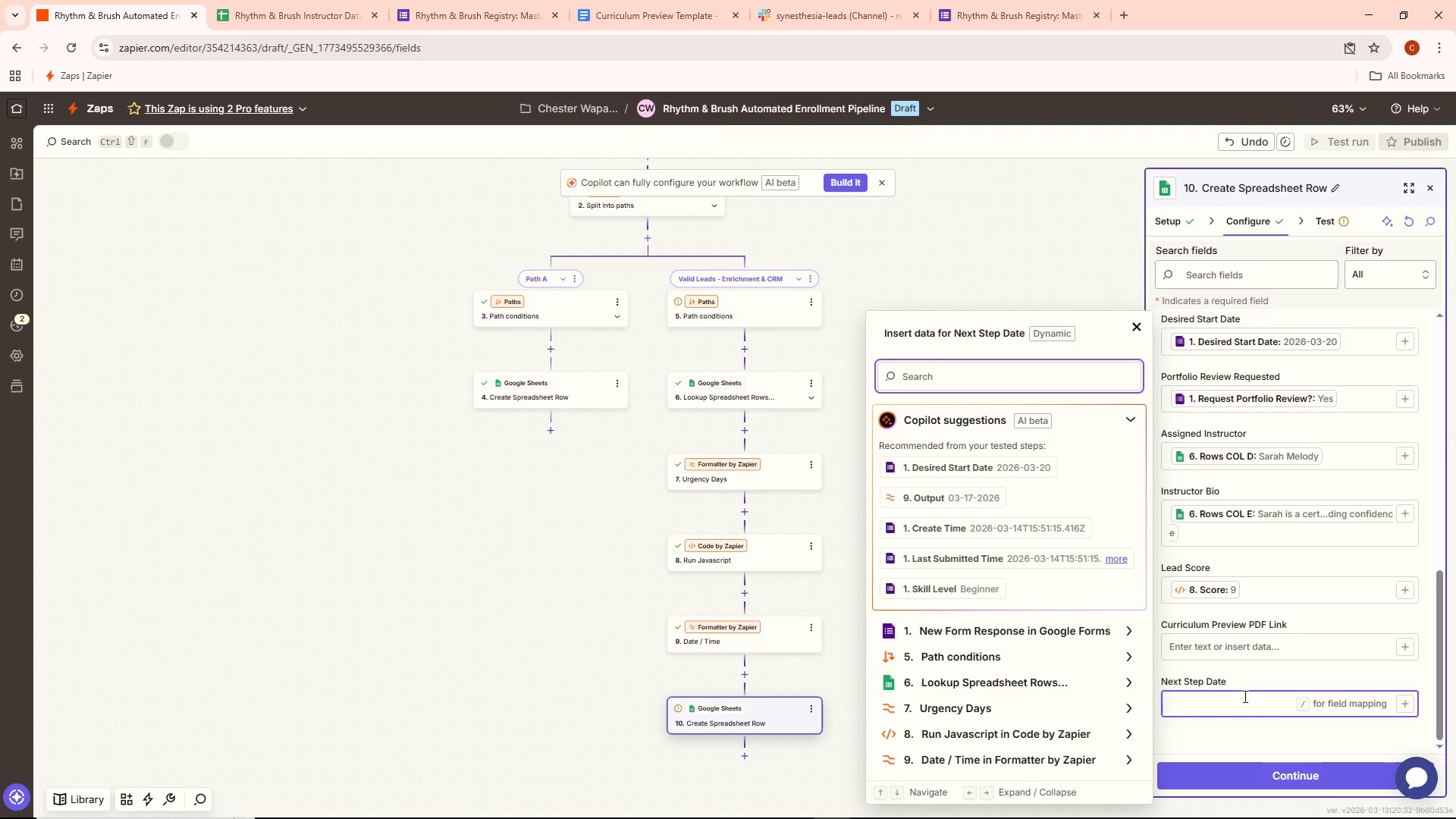 
left_click([987, 767])
 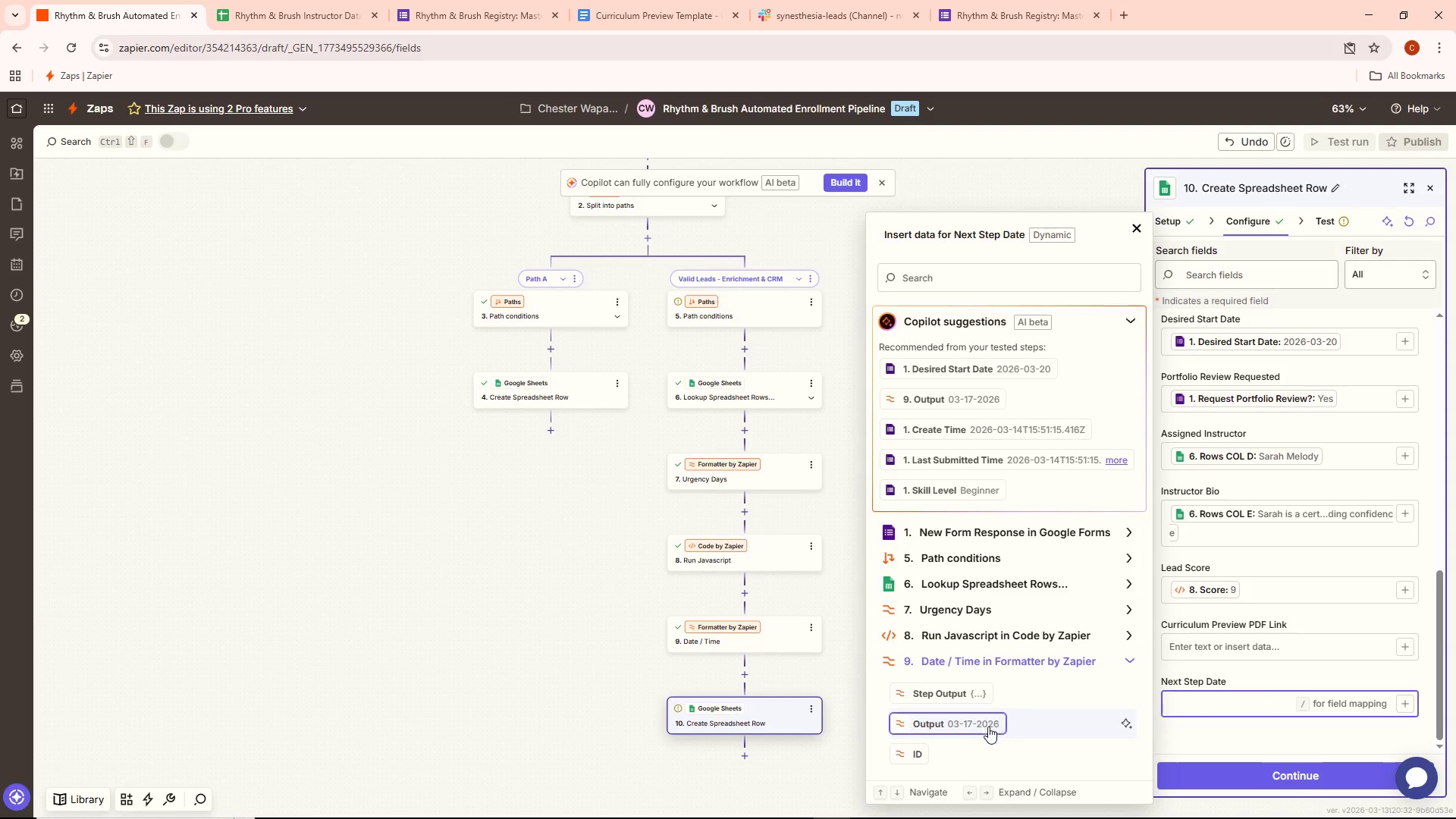 
left_click([987, 727])
 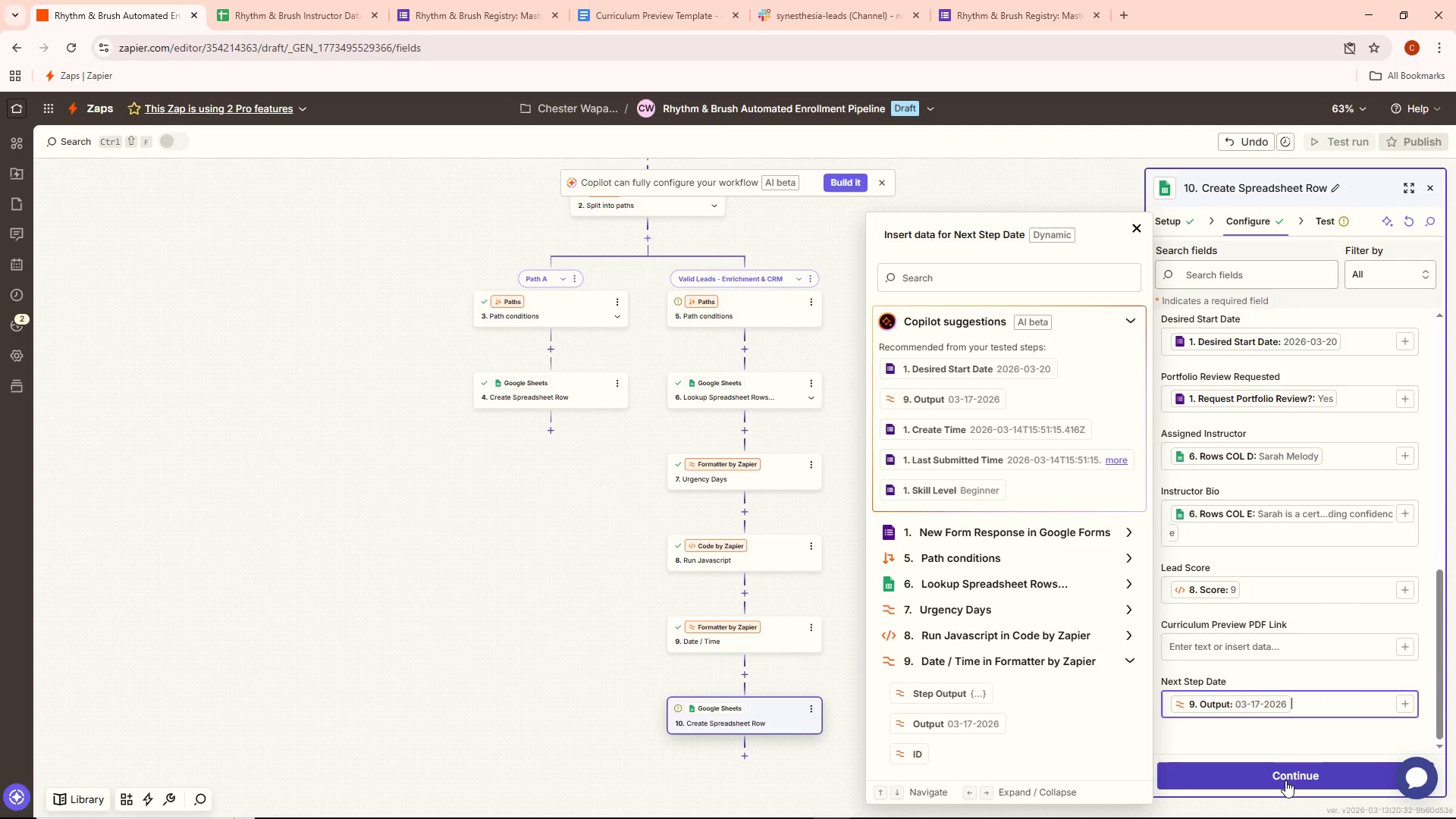 
wait(12.73)
 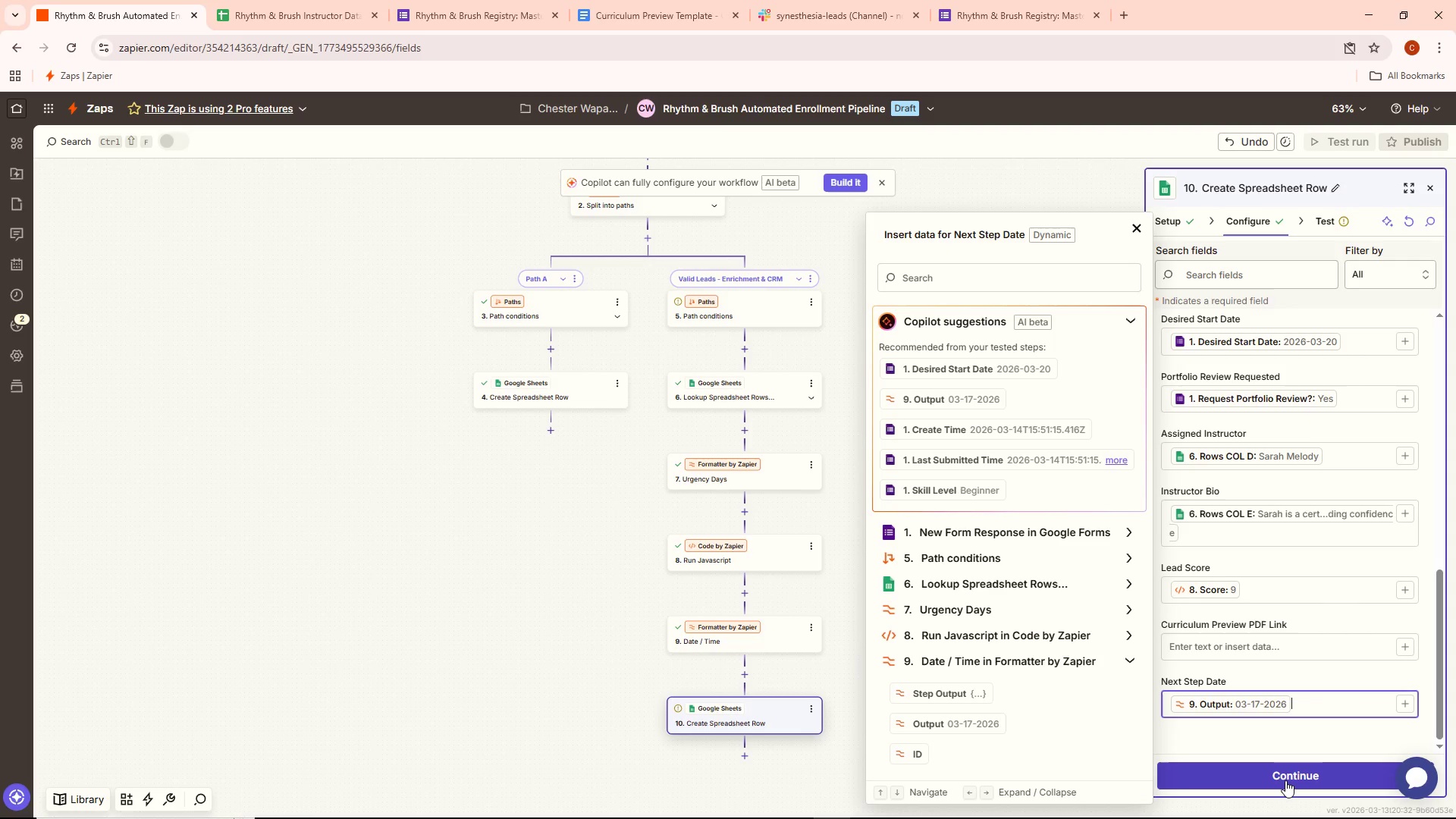 
left_click([1259, 769])
 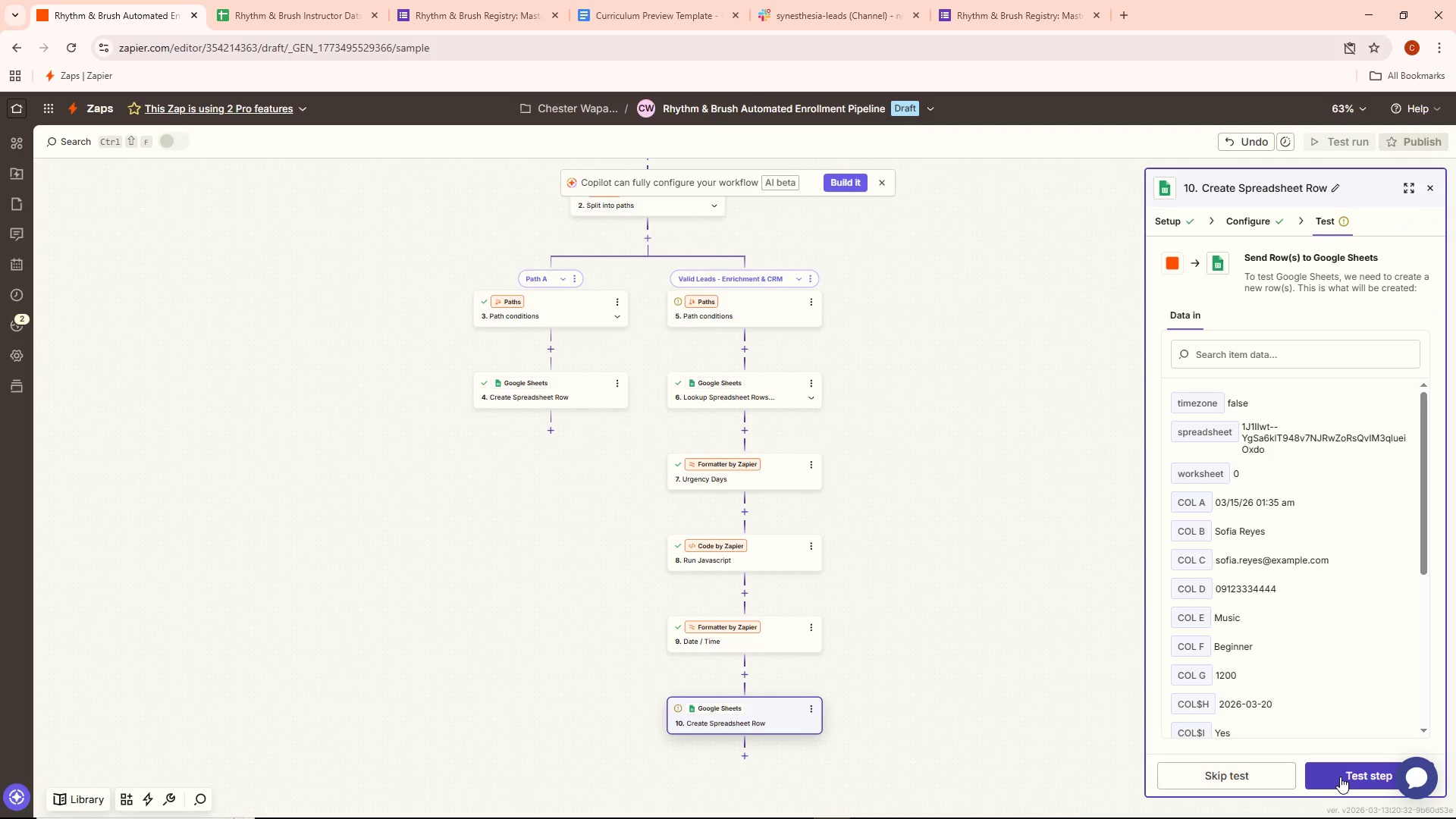 
wait(15.05)
 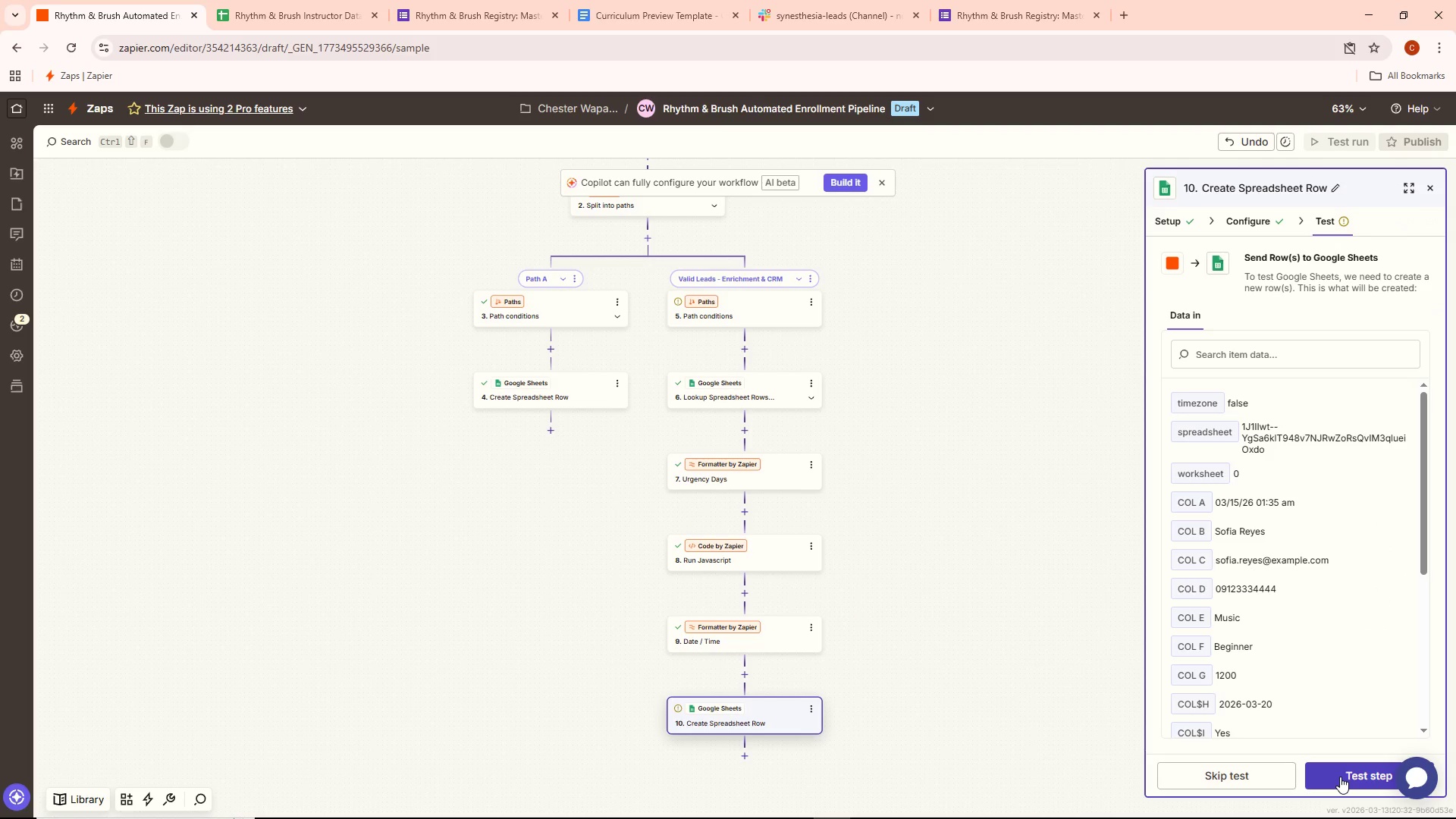 
left_click([1340, 777])
 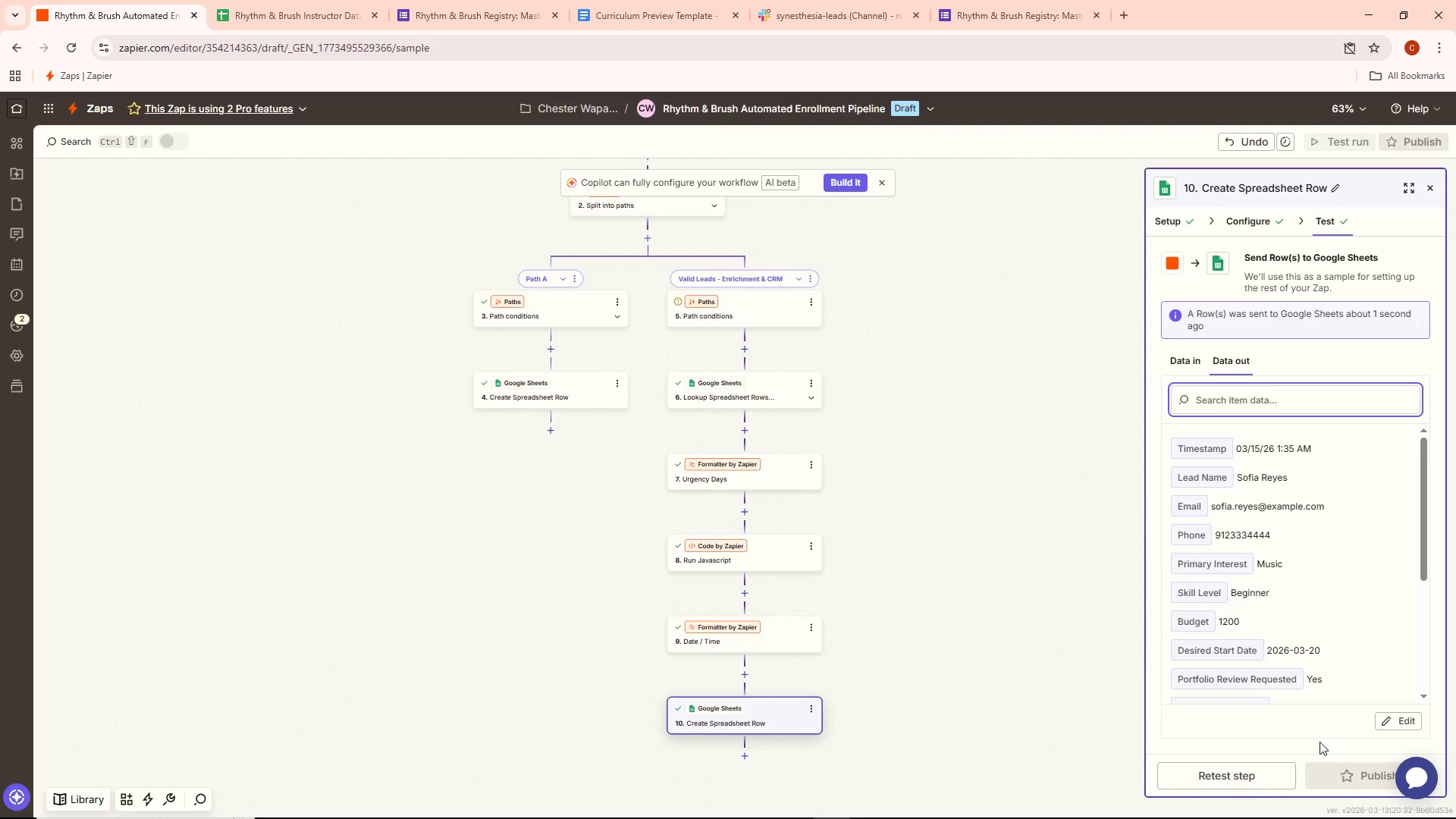 
wait(11.02)
 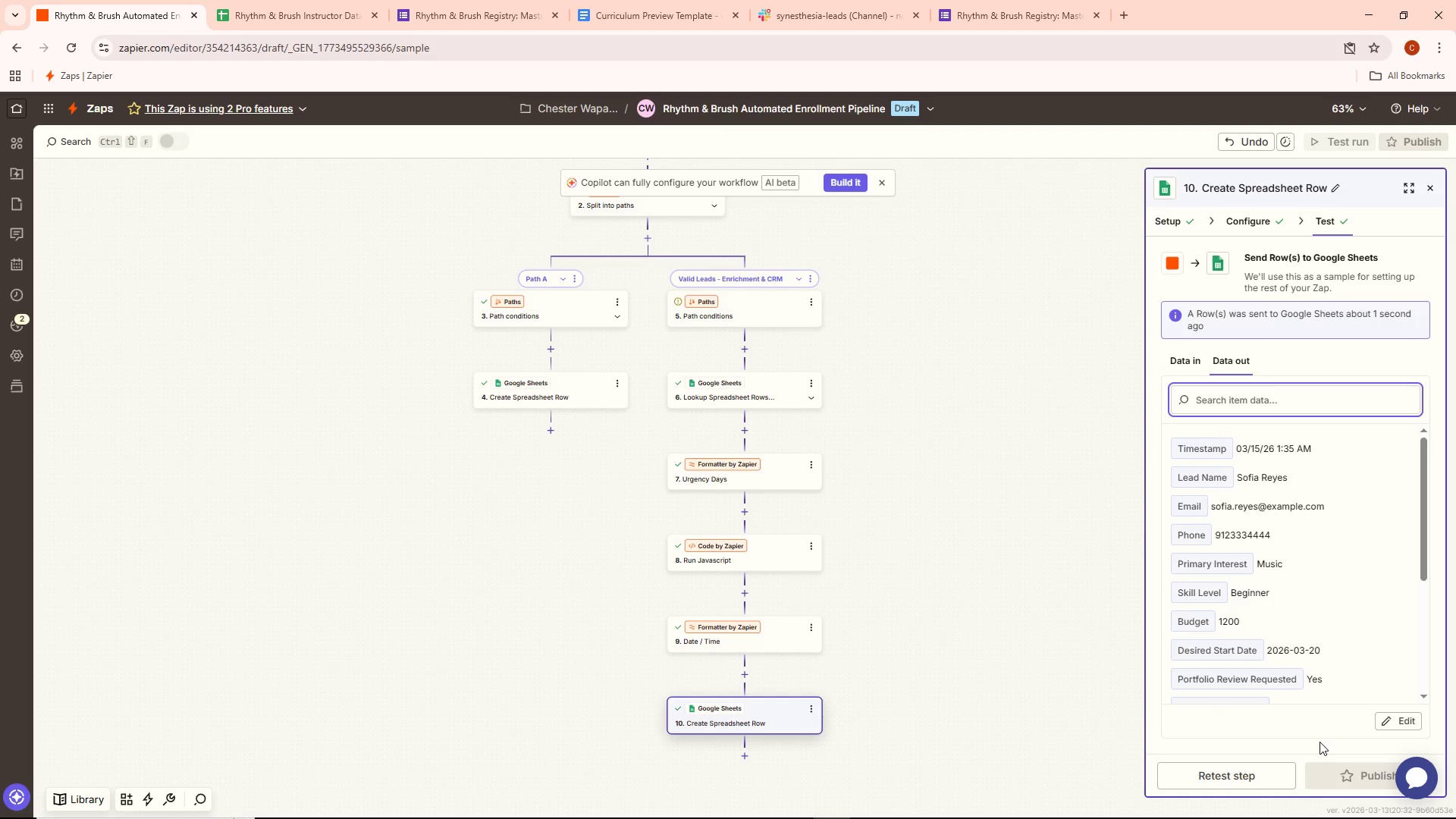 
left_click([276, 2])
 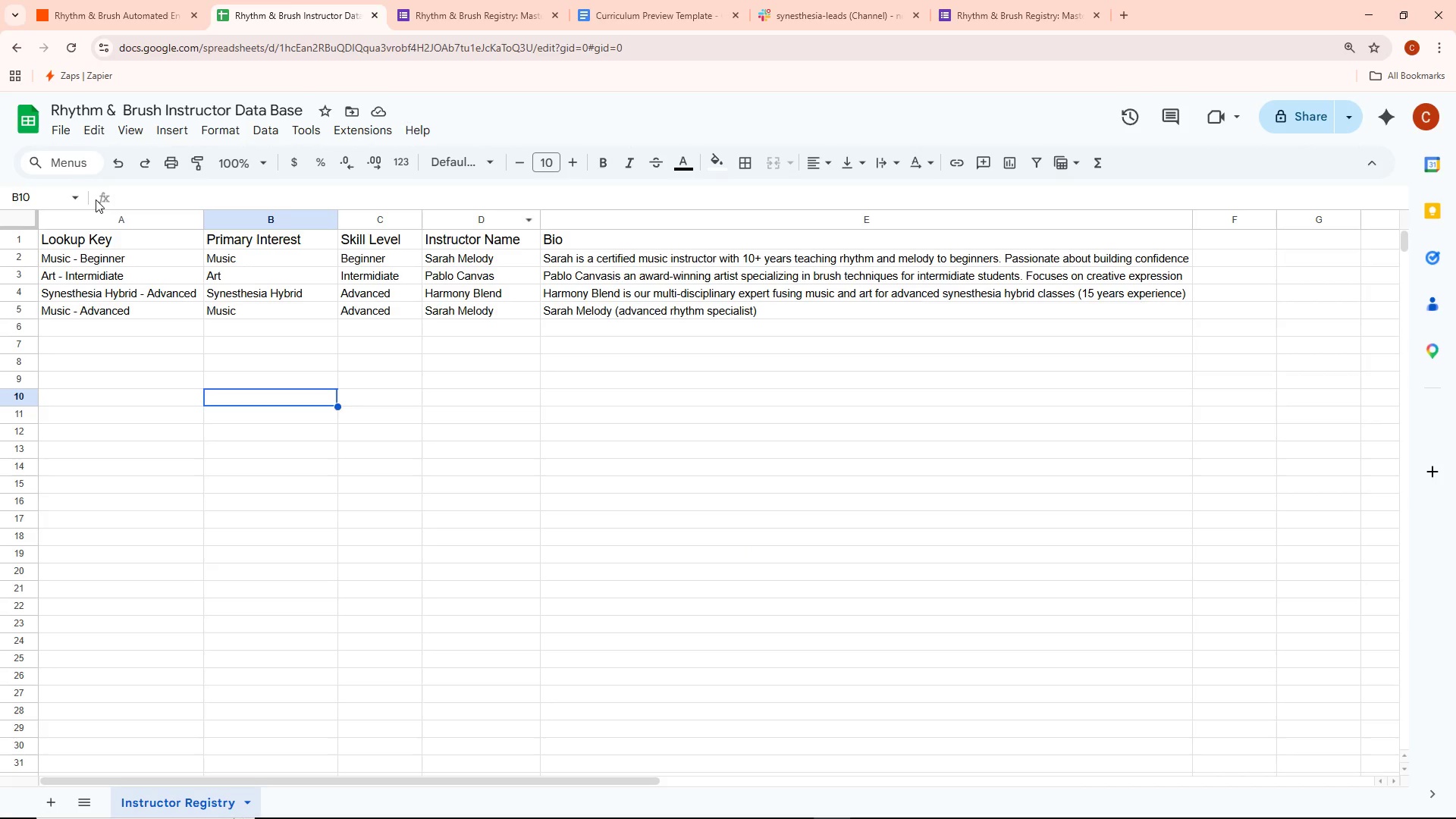 
left_click([24, 119])
 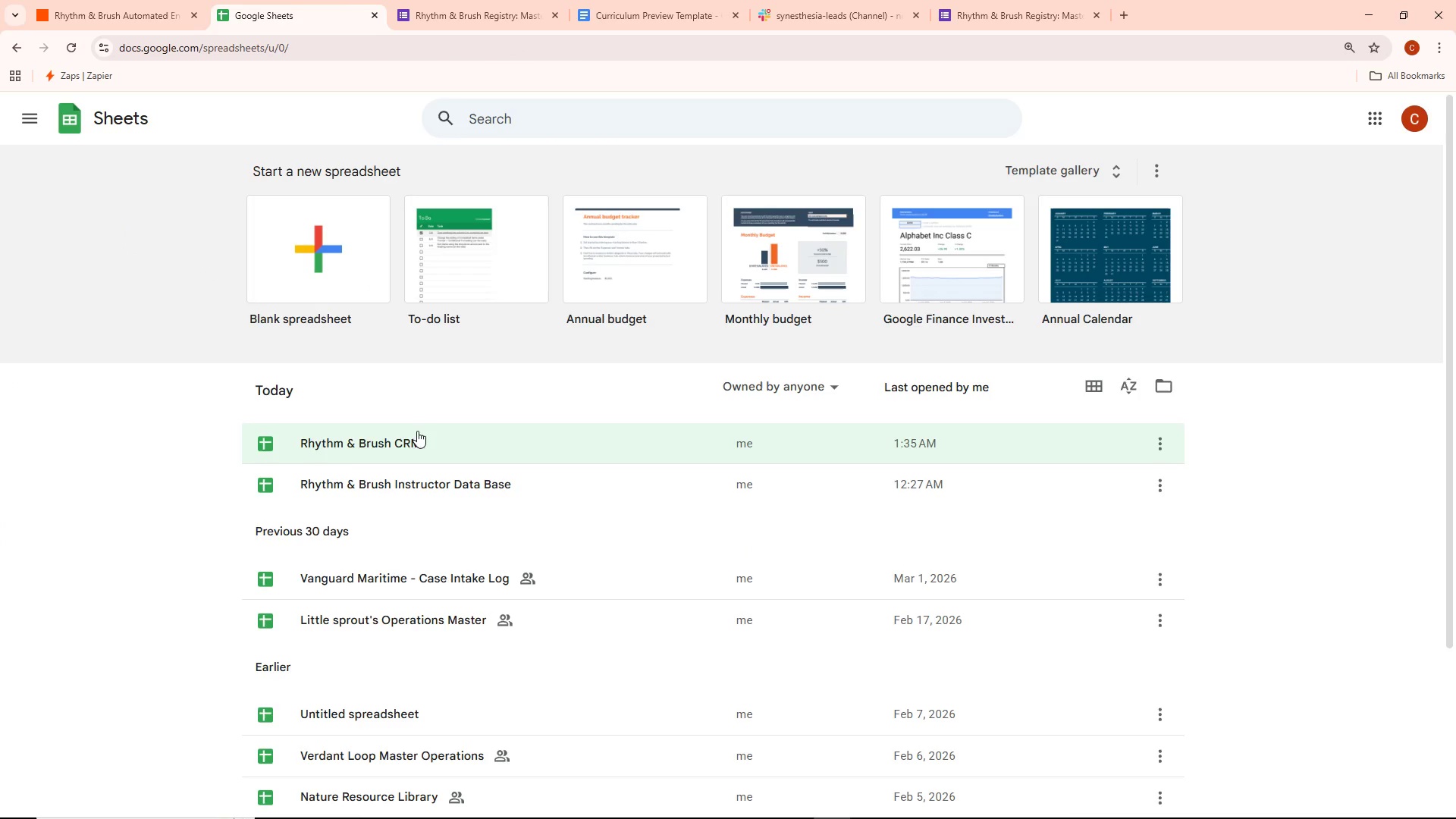 
left_click([425, 484])
 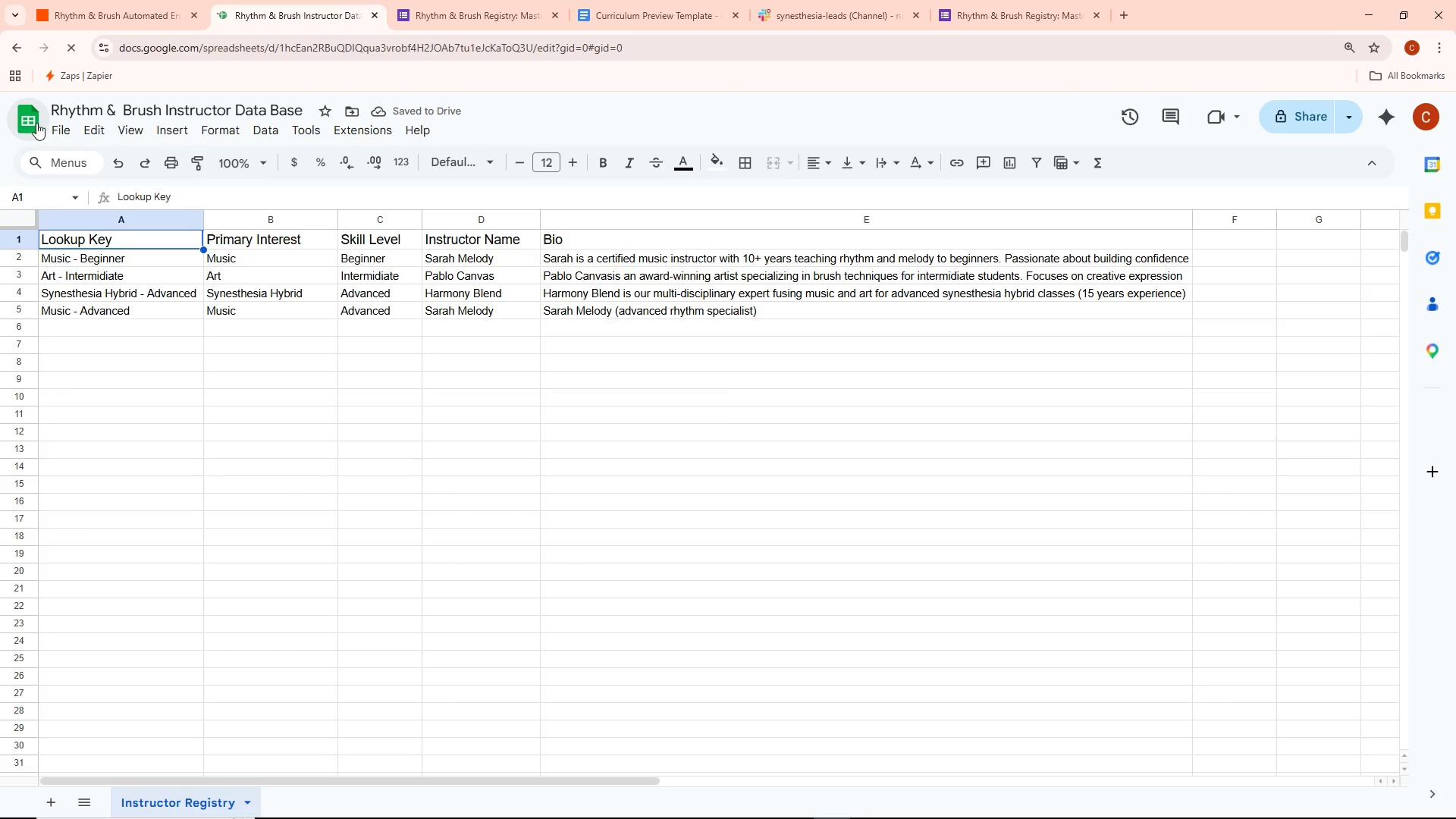 
wait(5.5)
 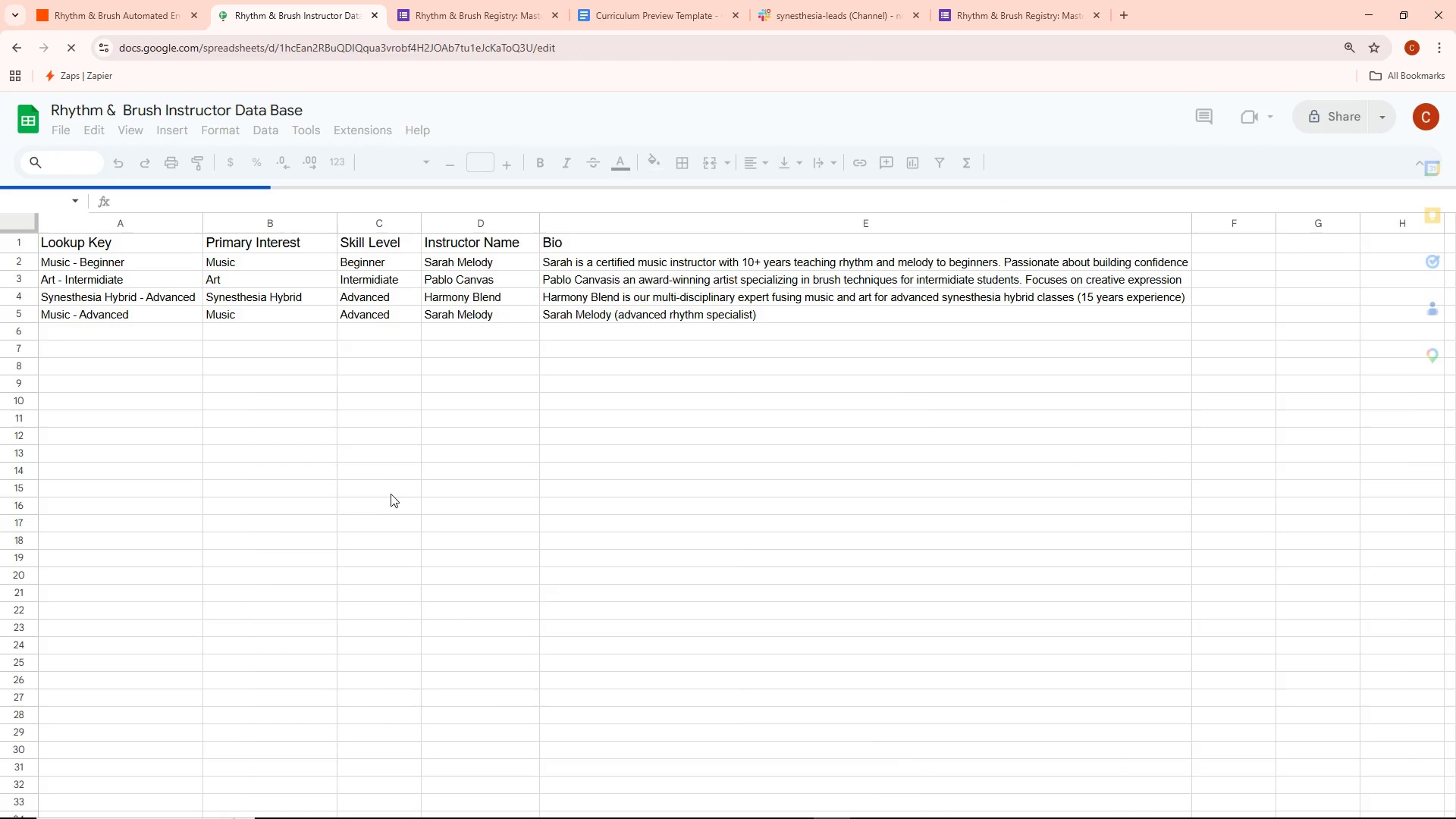 
left_click([32, 124])
 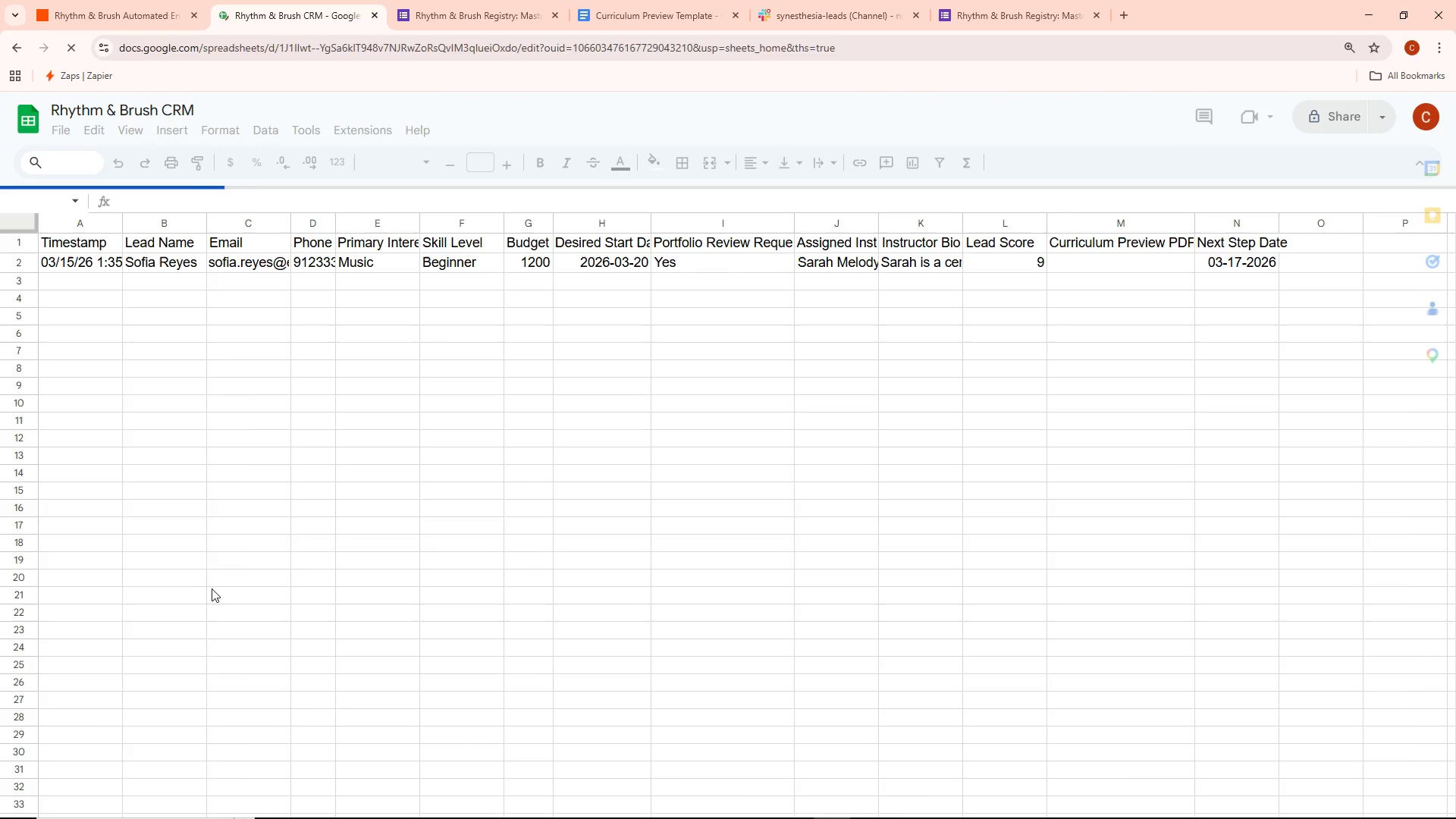 
wait(8.56)
 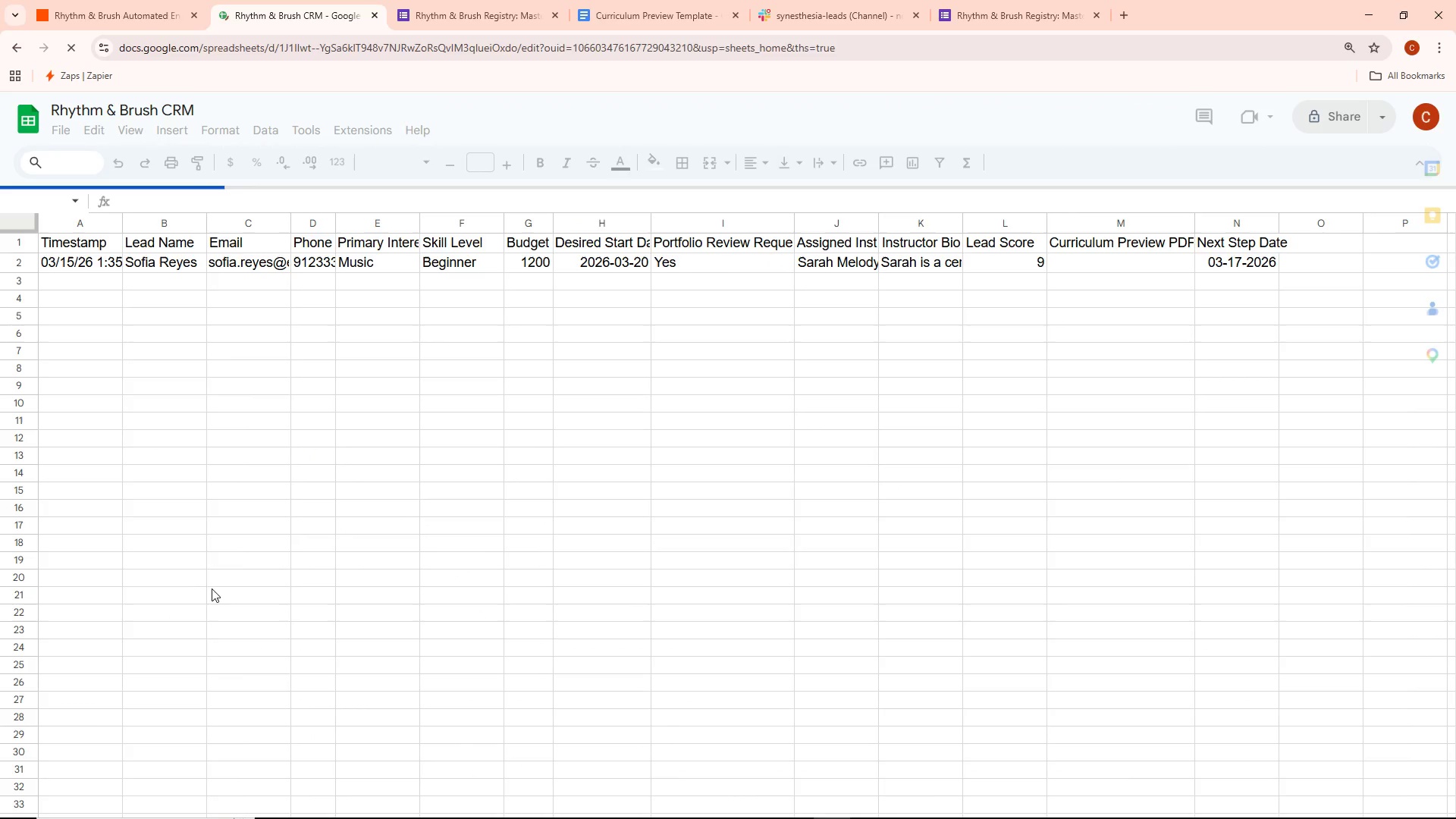 
left_click([99, 258])
 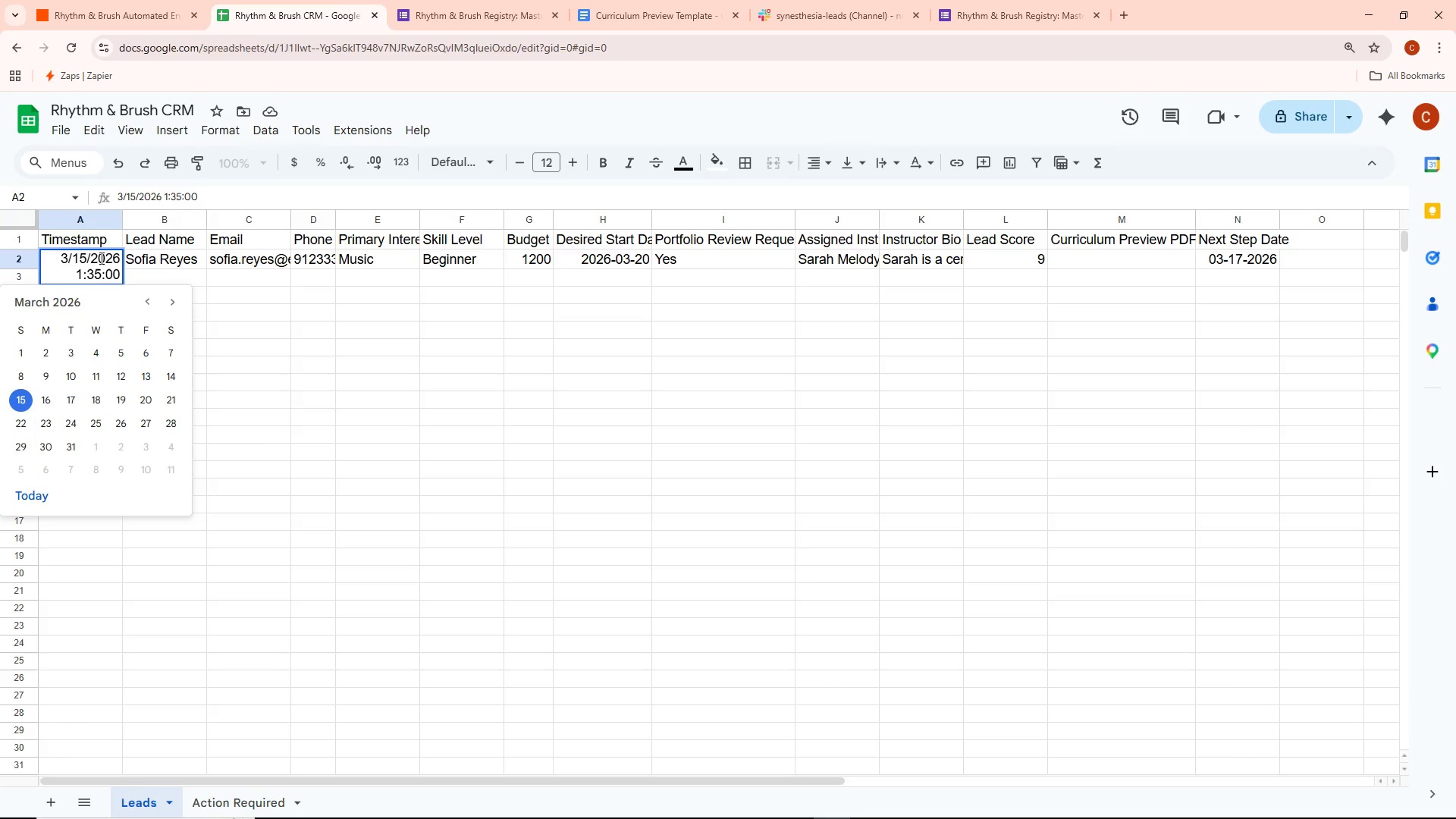 
left_click([100, 258])
 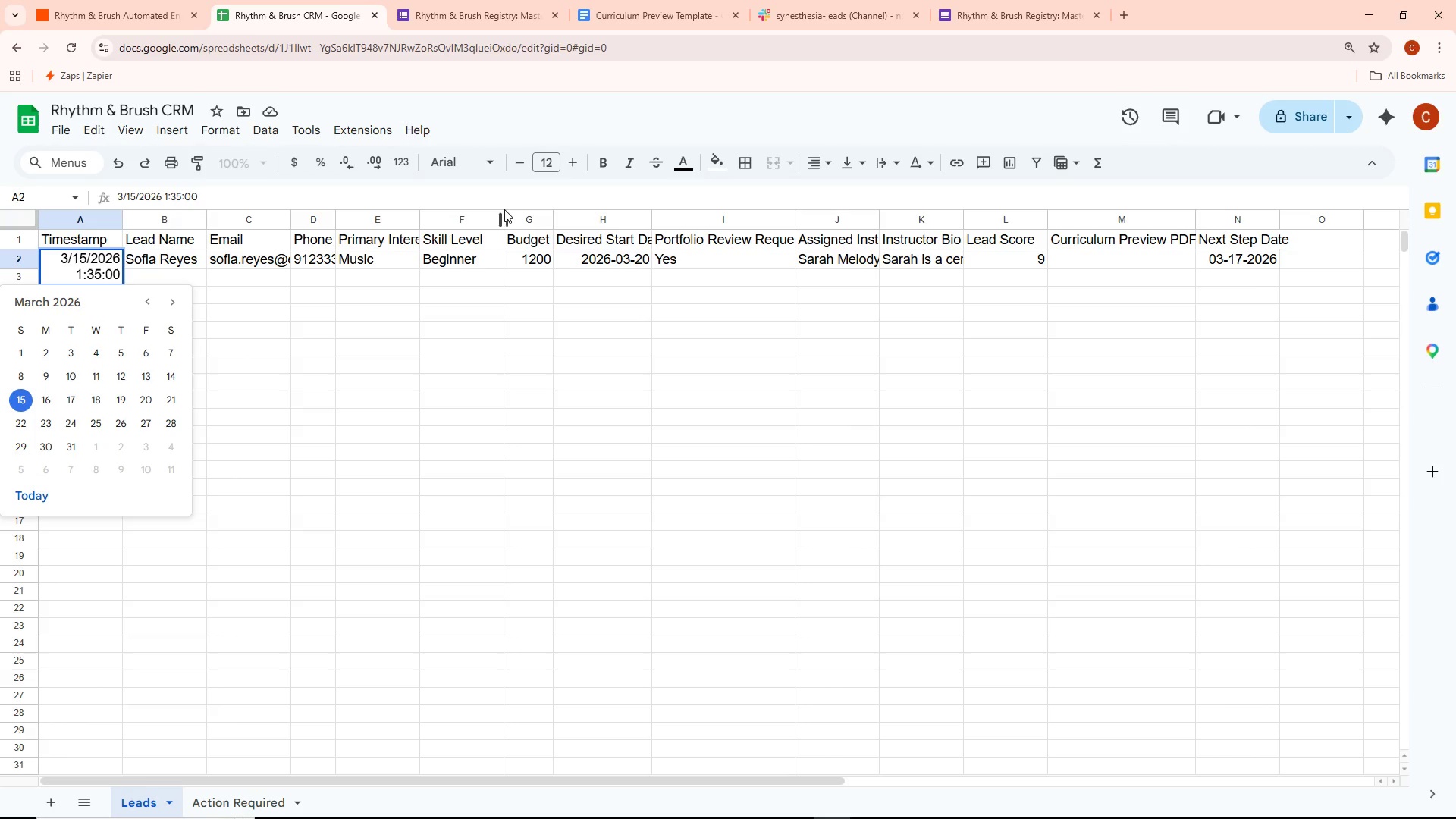 
wait(5.69)
 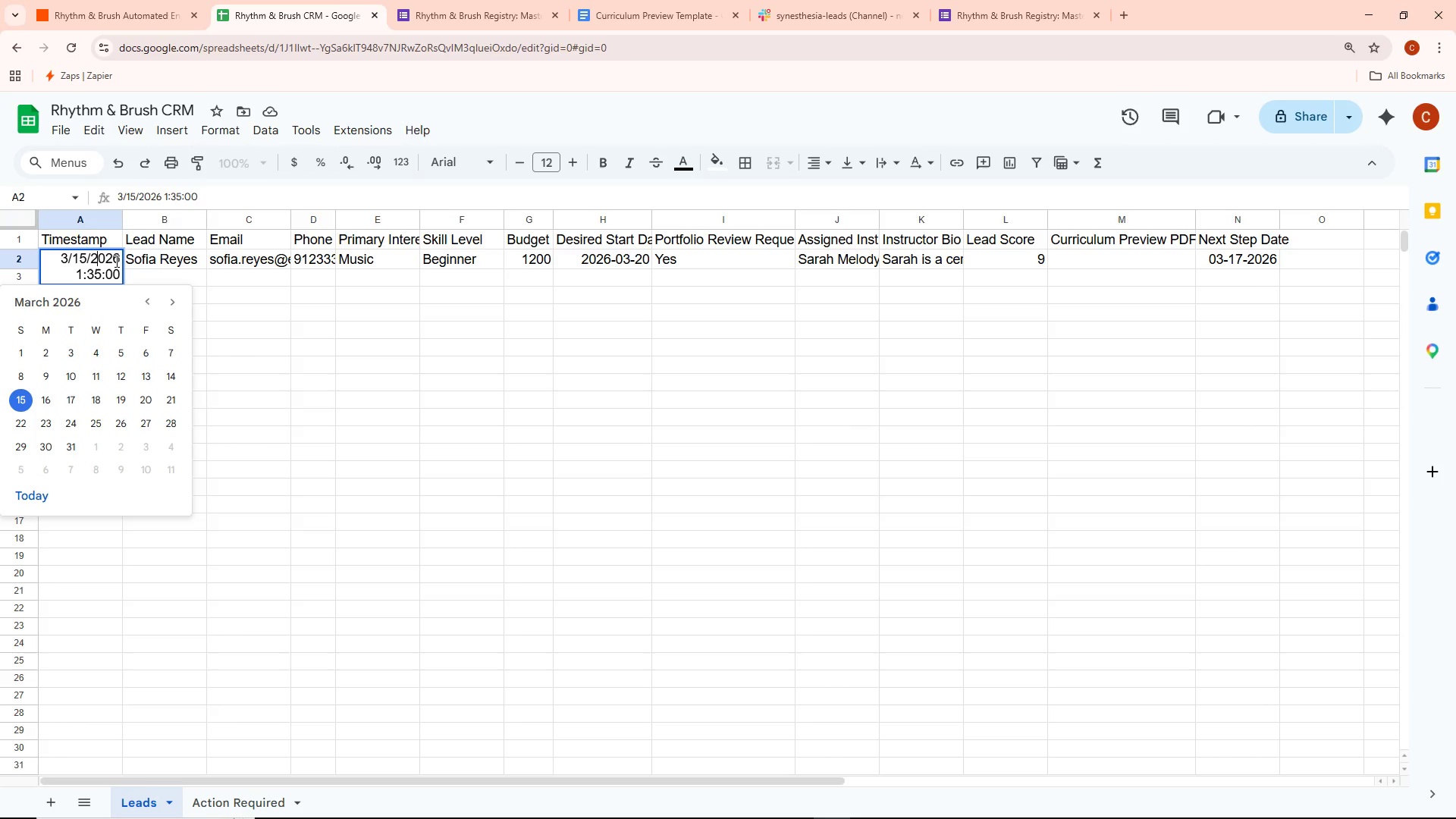 
key(Control+A)
 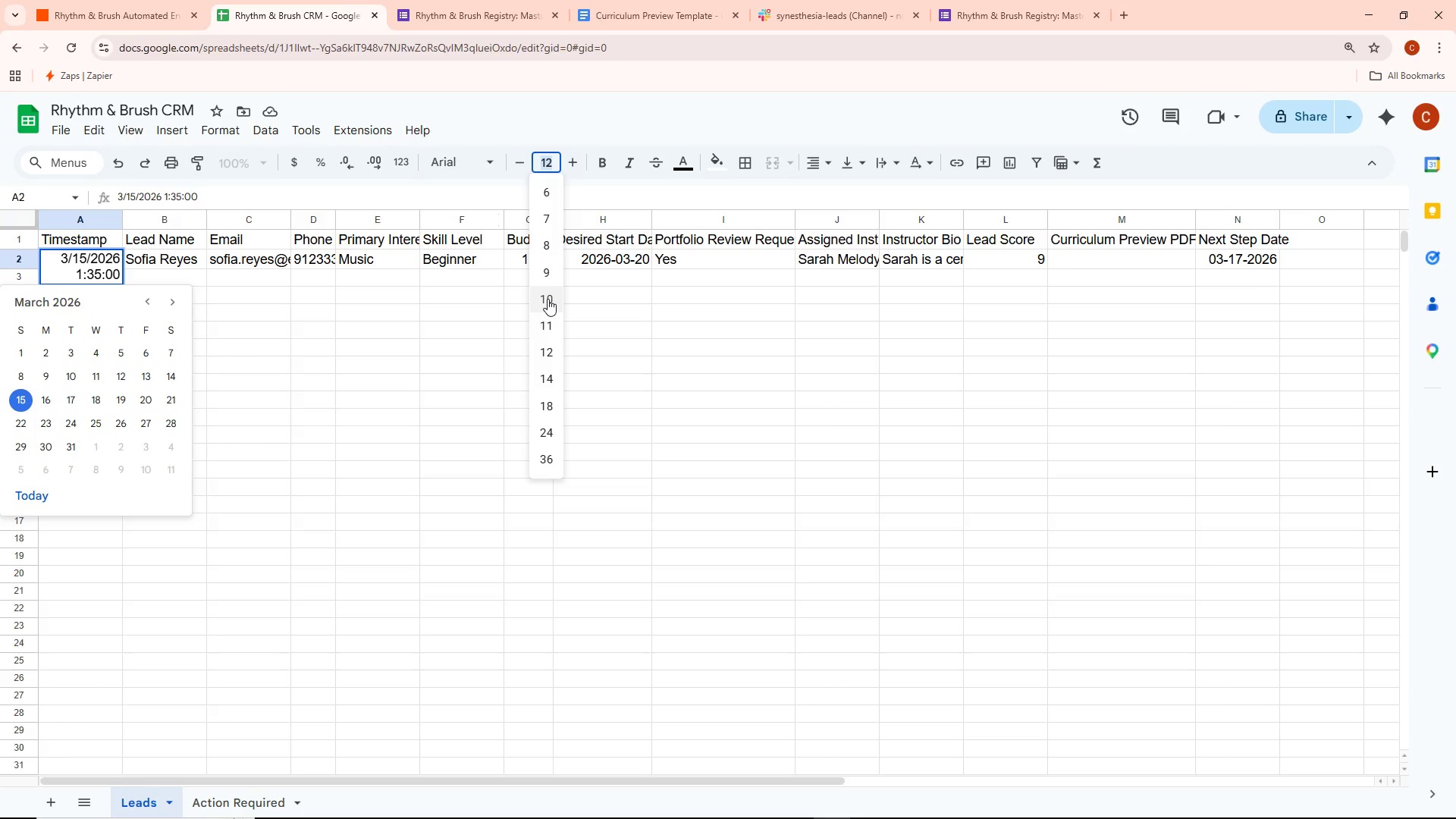 
left_click([551, 323])
 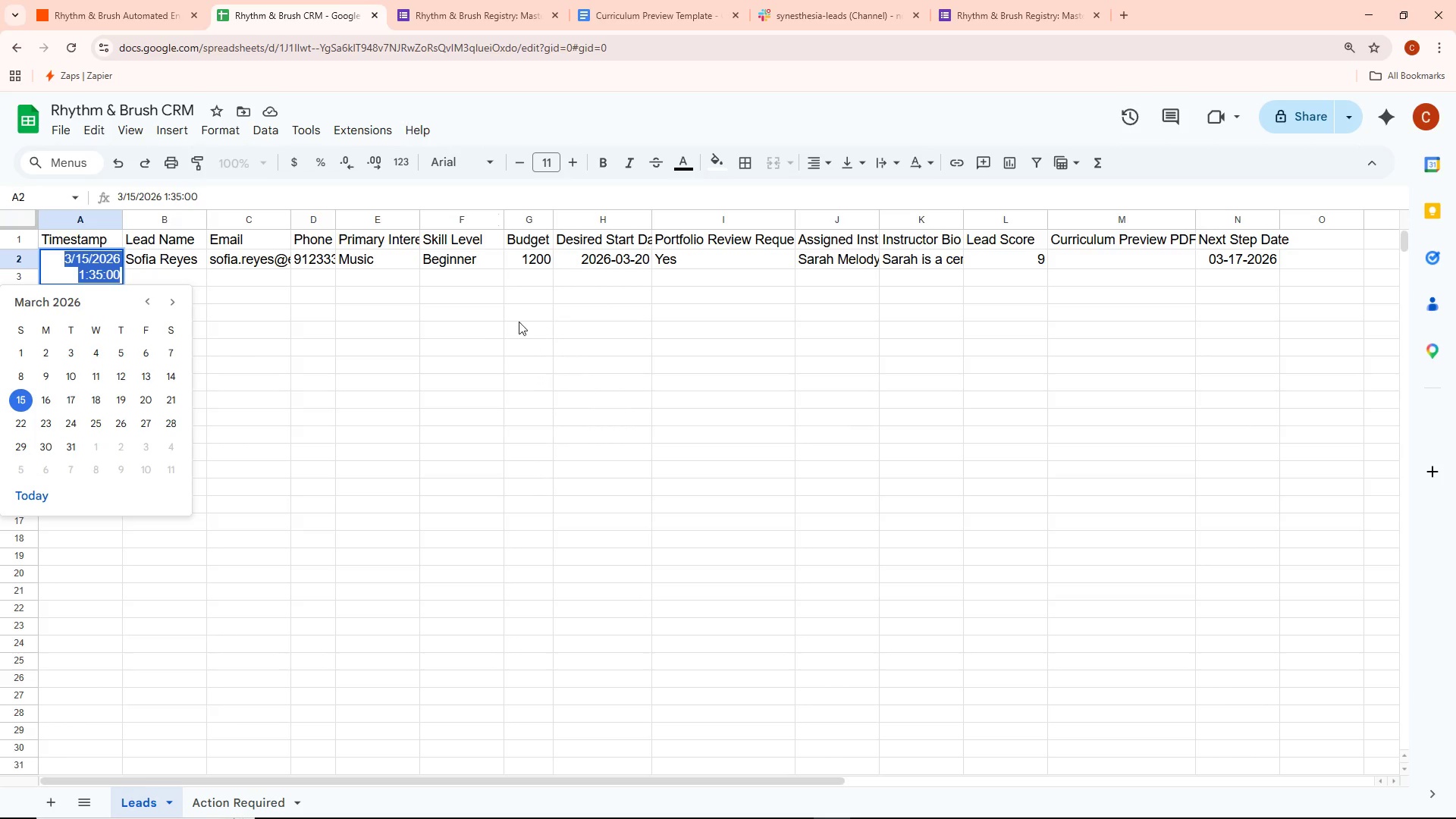 
left_click([359, 302])
 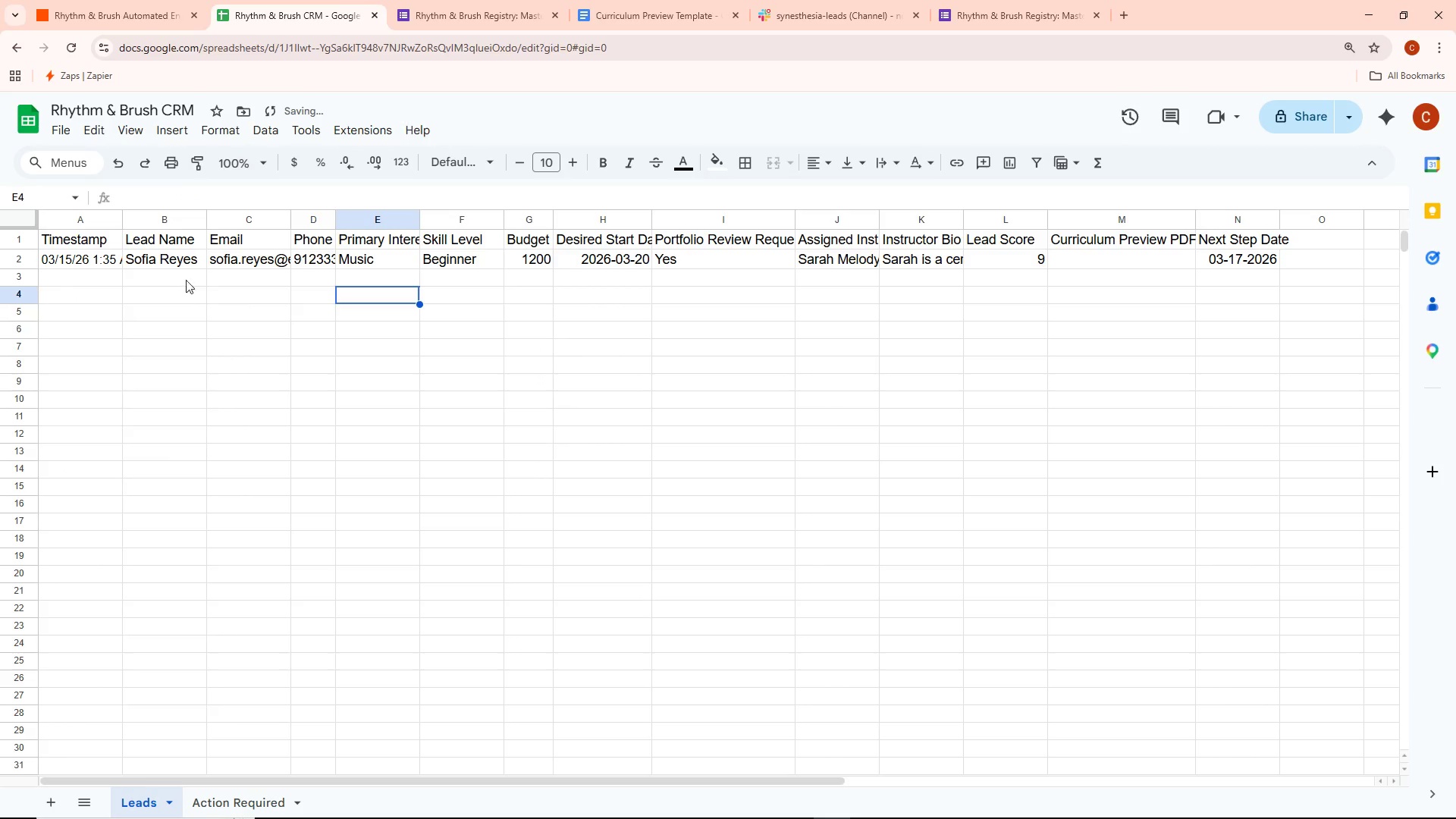 
left_click([176, 251])
 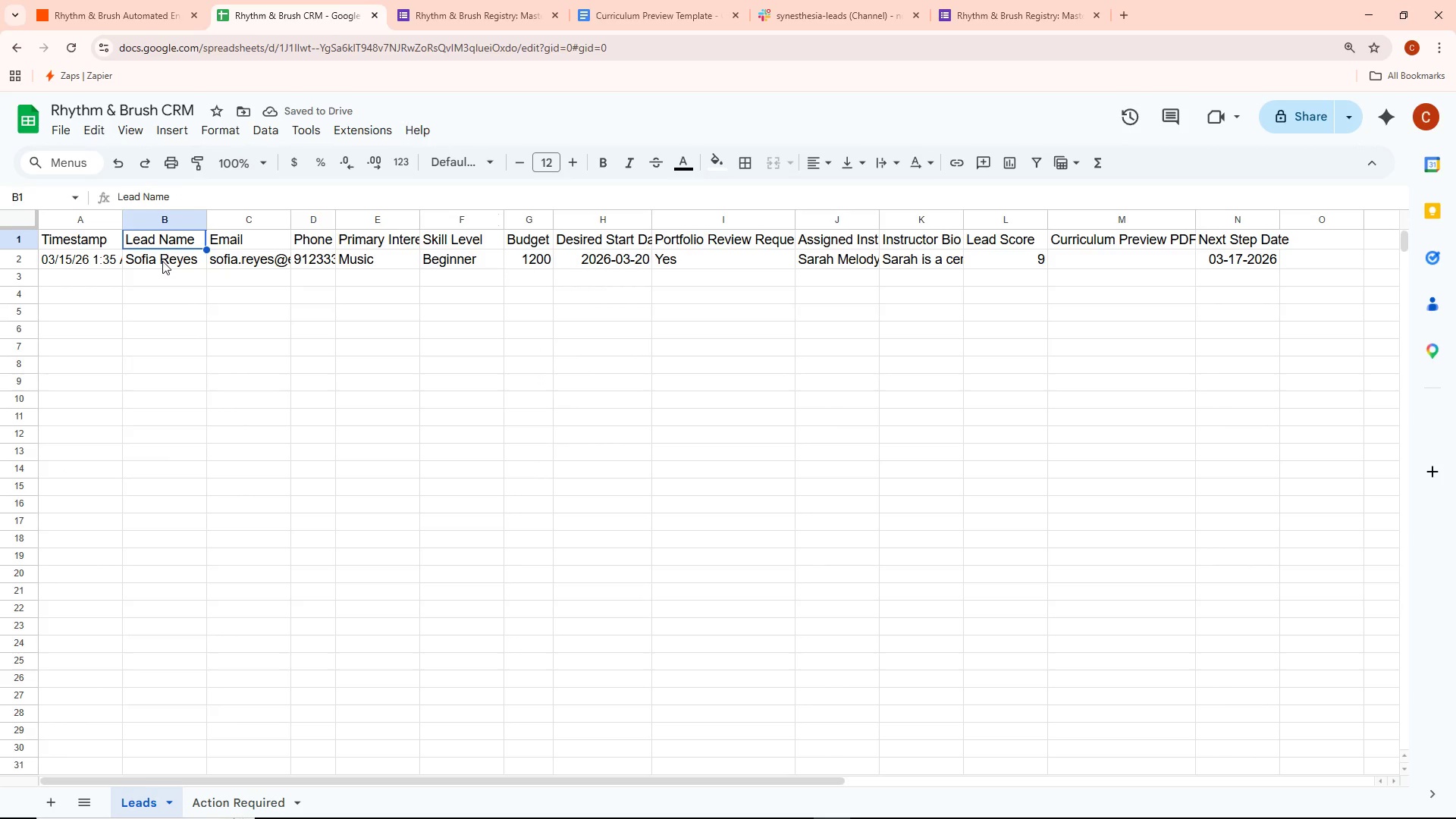 
double_click([162, 261])
 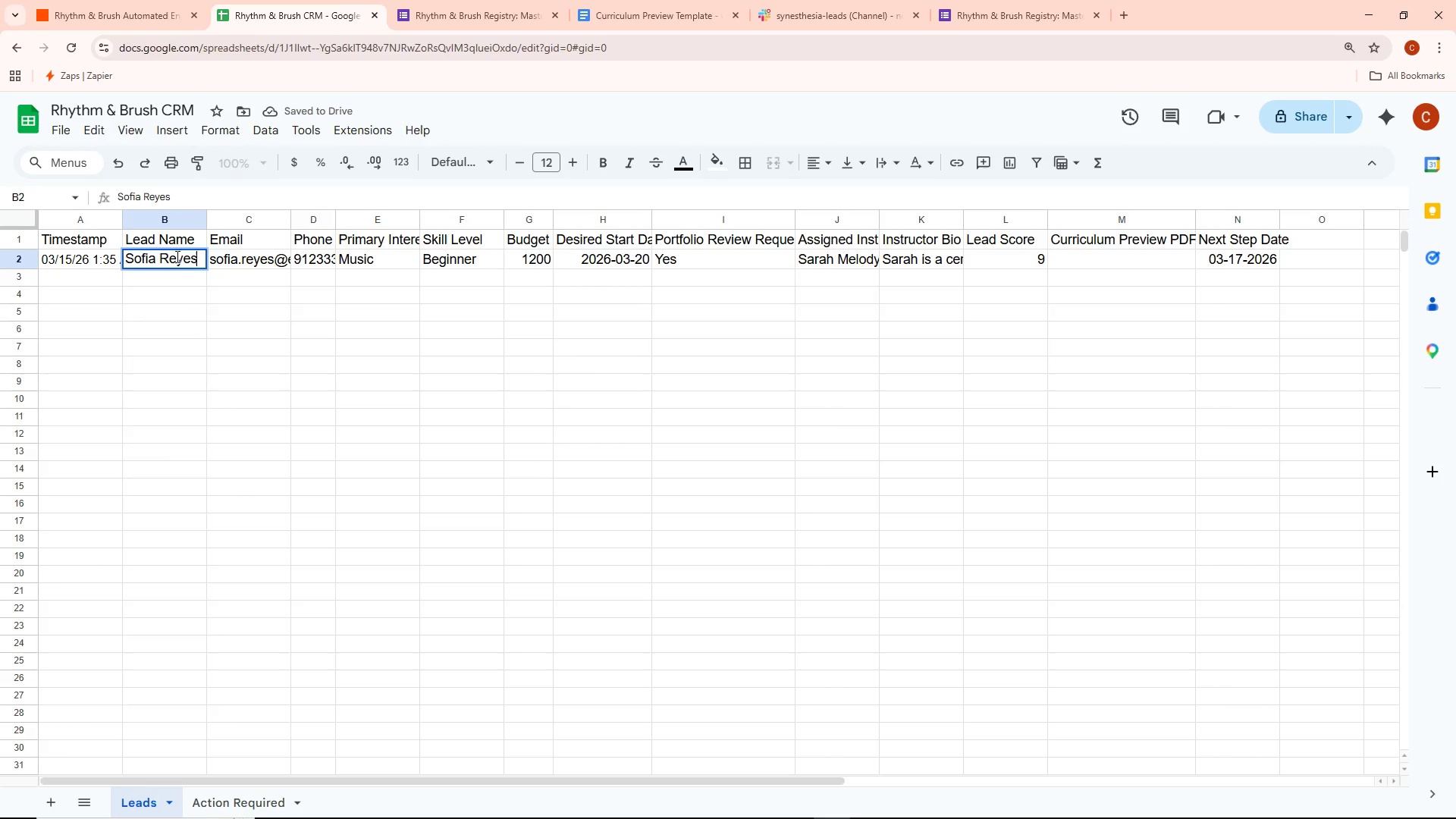 
key(Control+ControlLeft)
 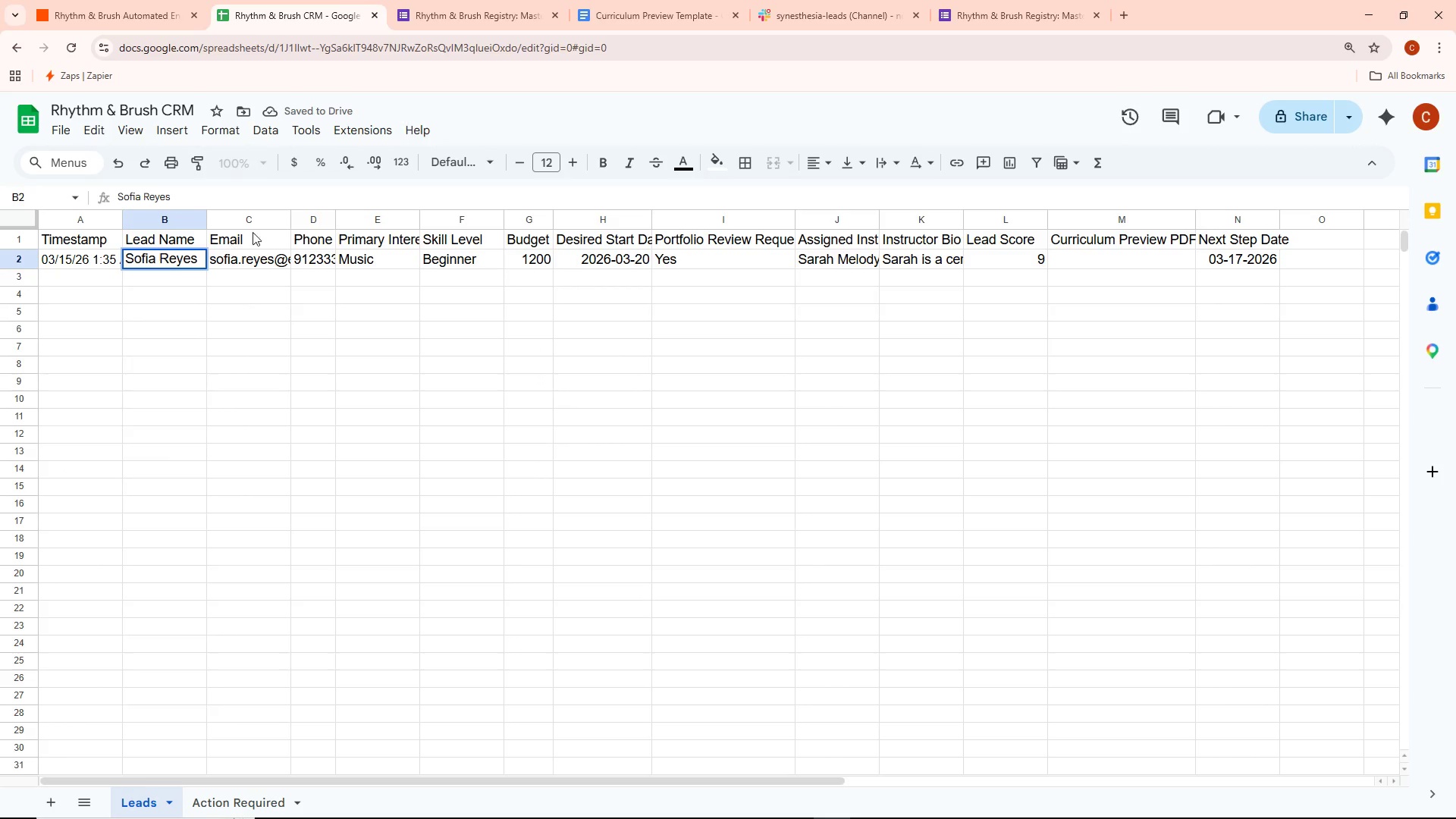 
key(Control+A)
 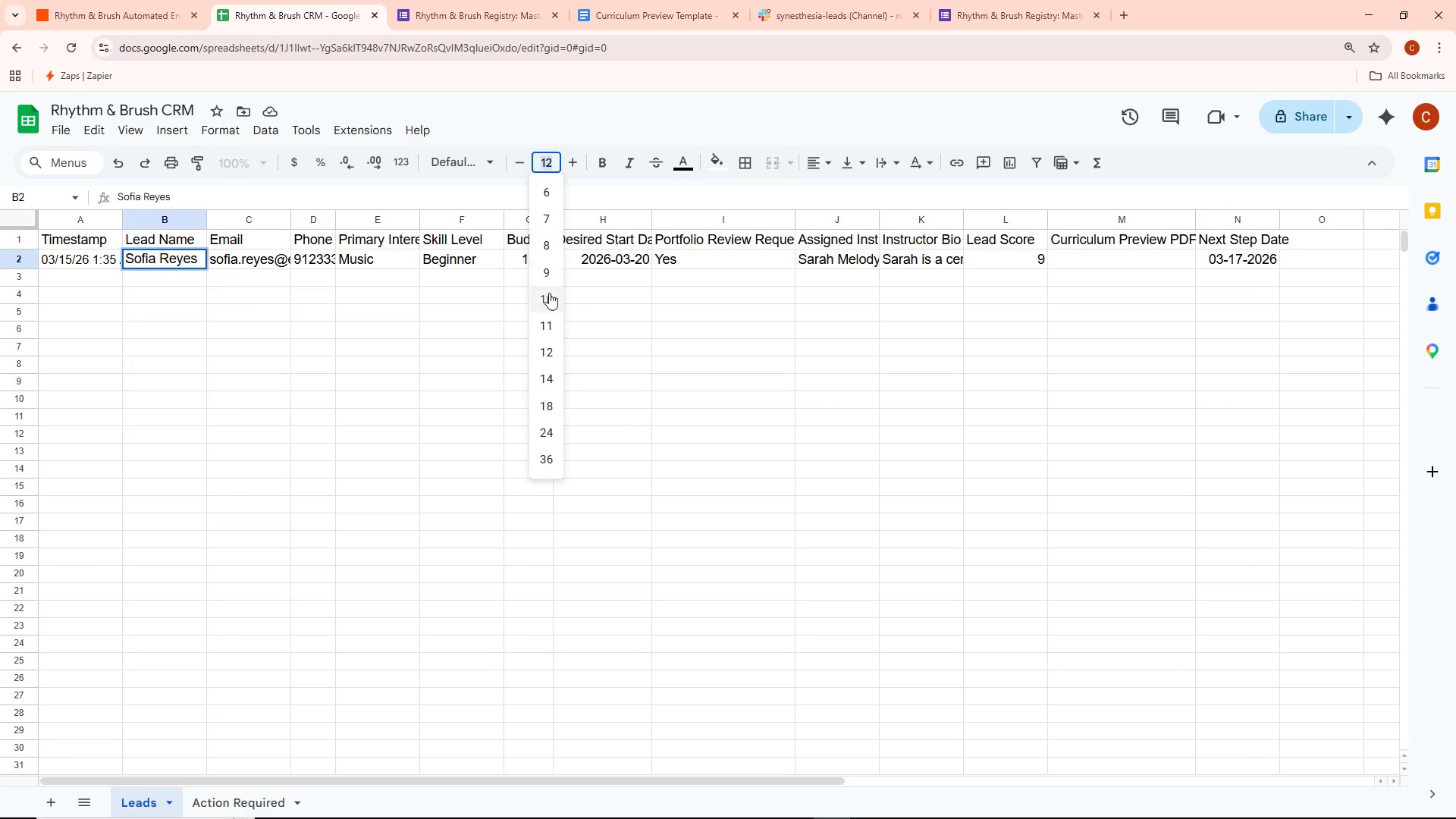 
left_click([544, 326])
 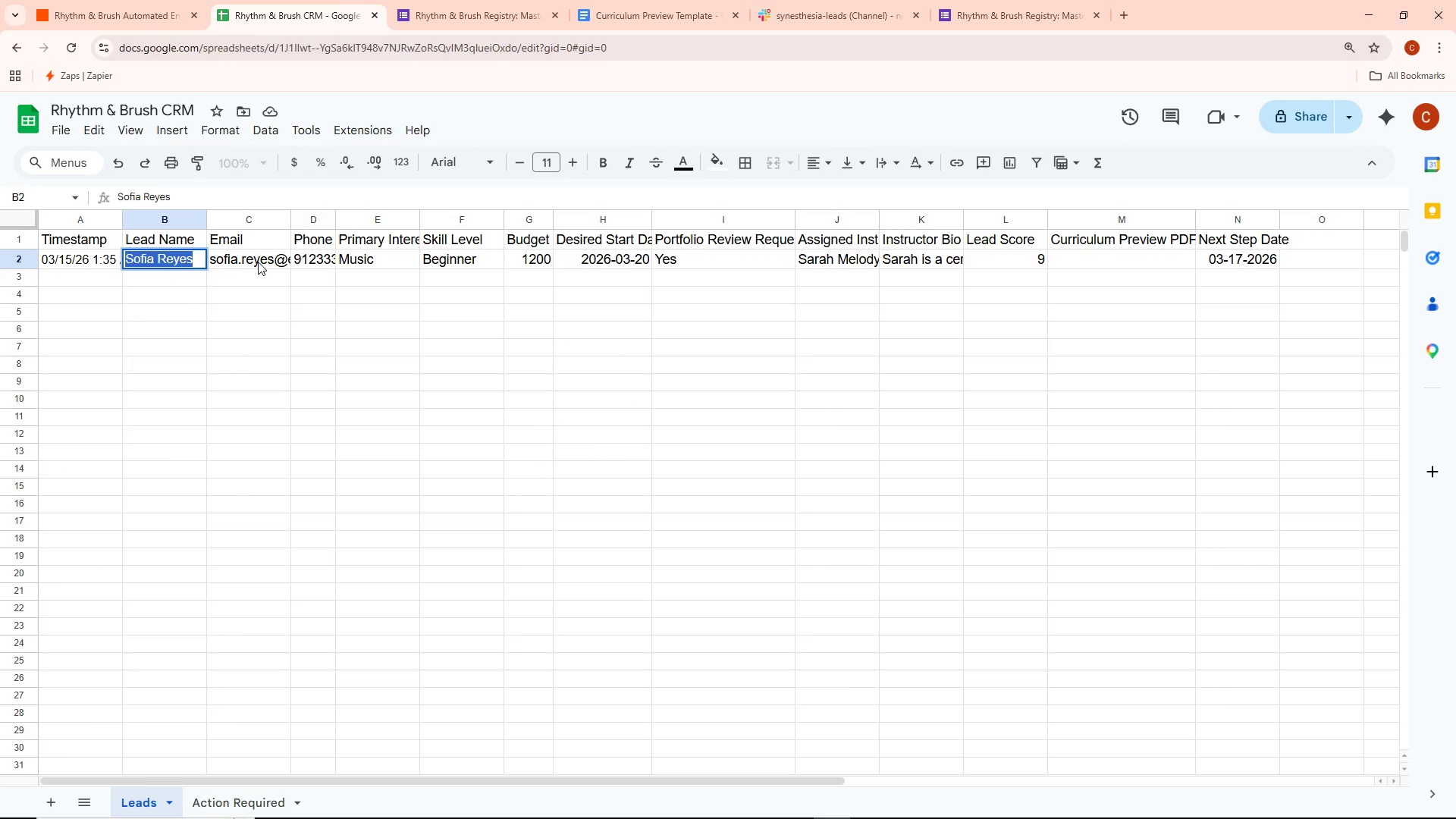 
double_click([258, 260])
 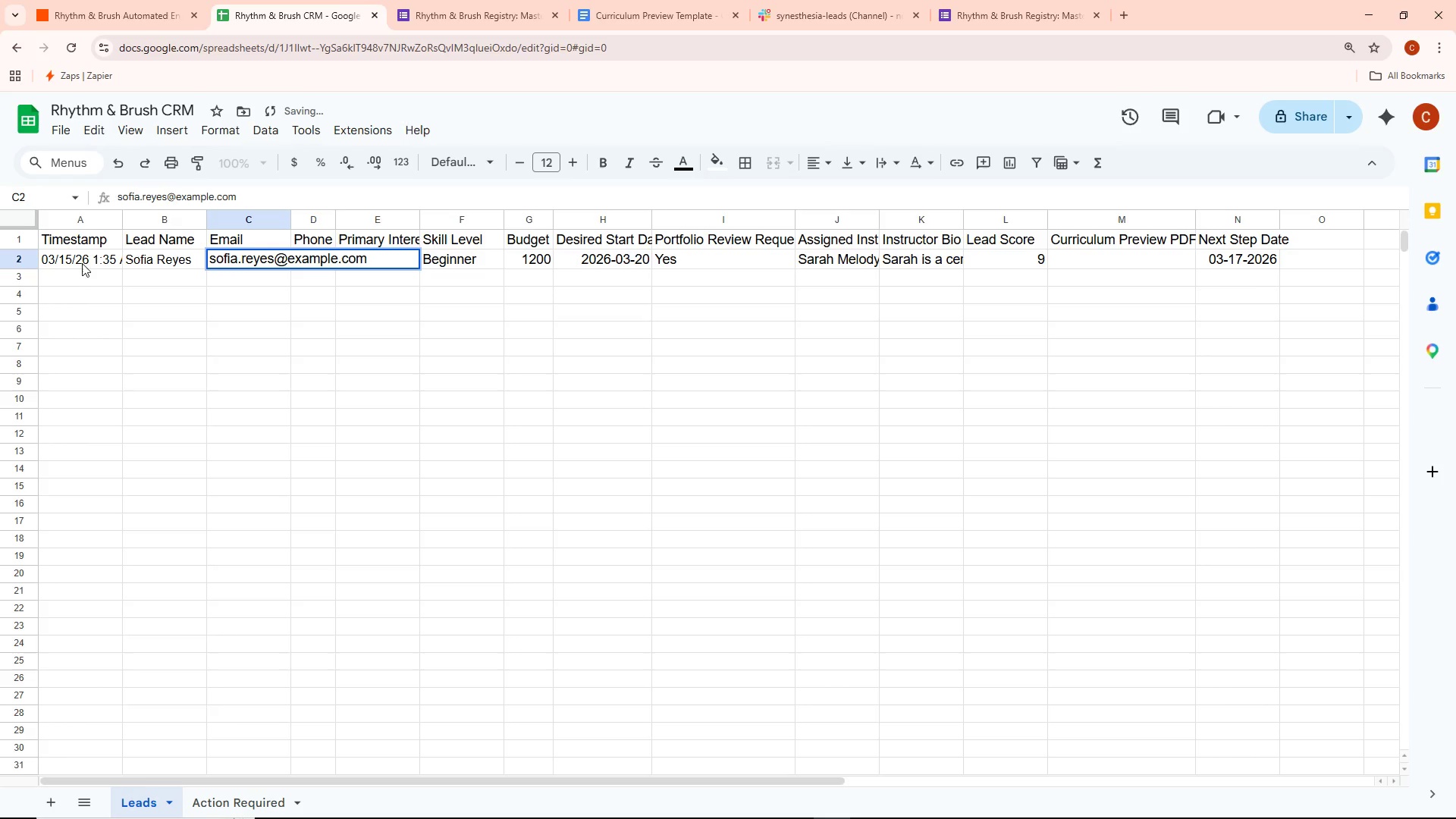 
double_click([86, 260])
 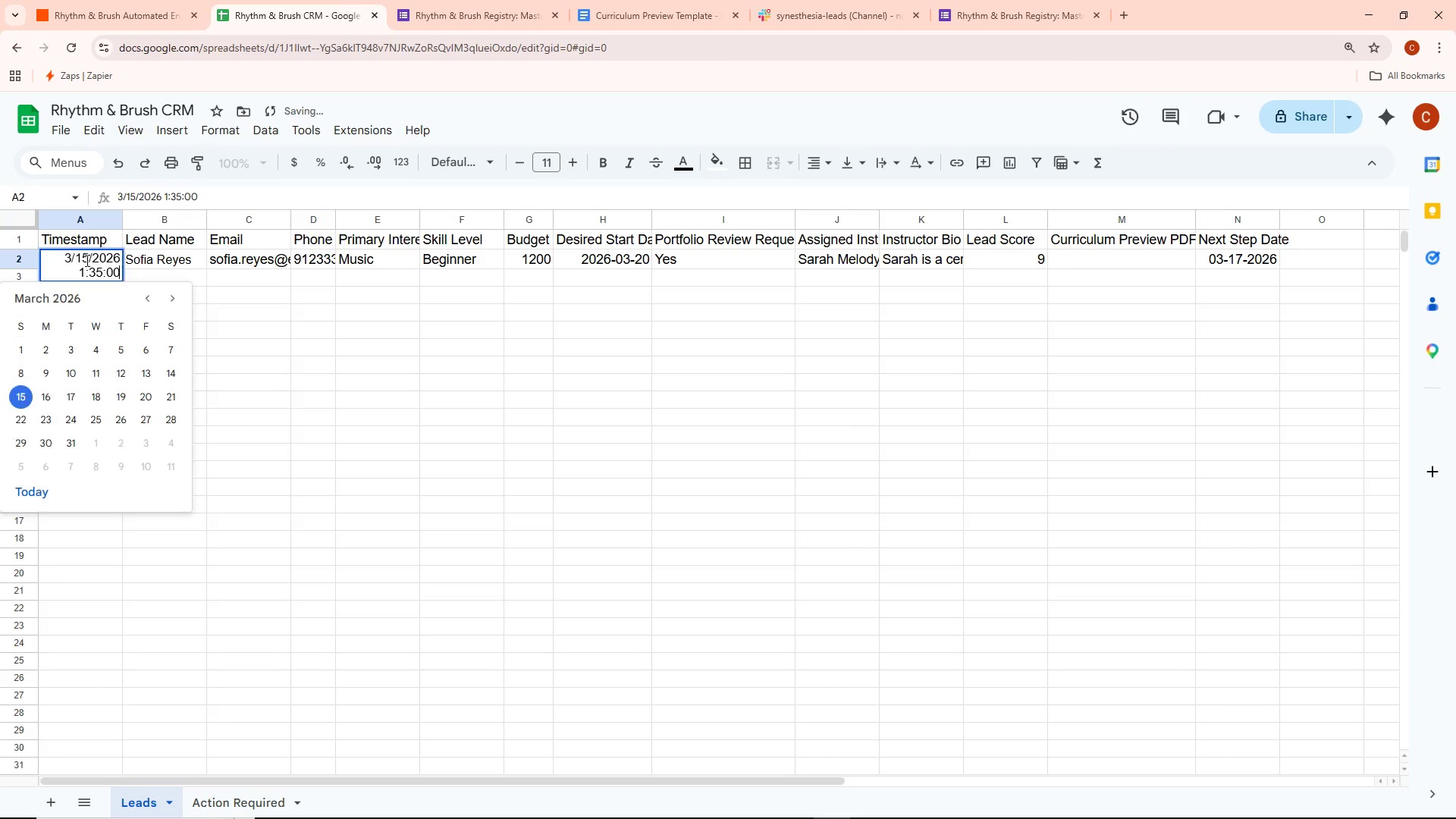 
key(Control+ControlLeft)
 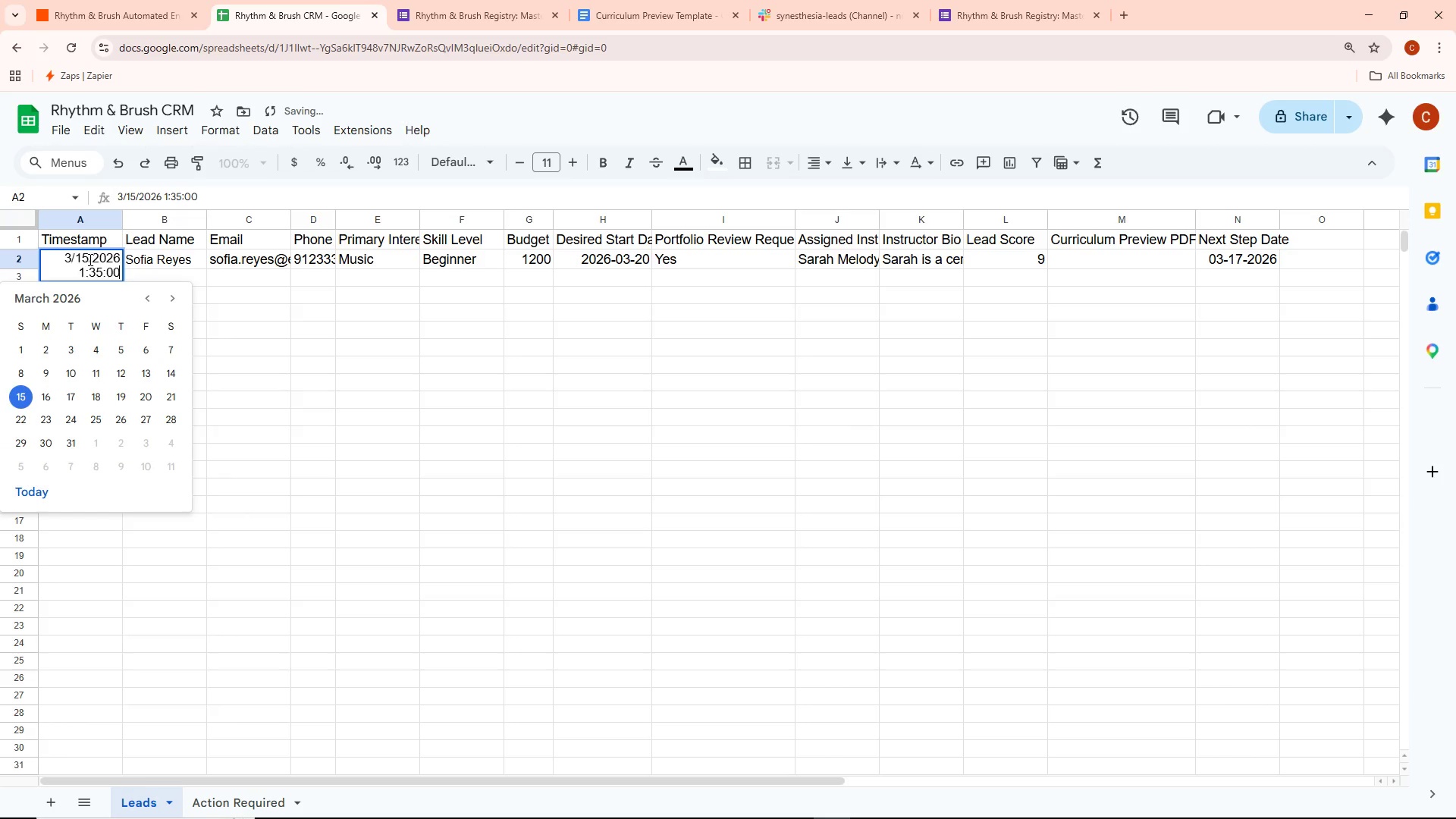 
key(Control+A)
 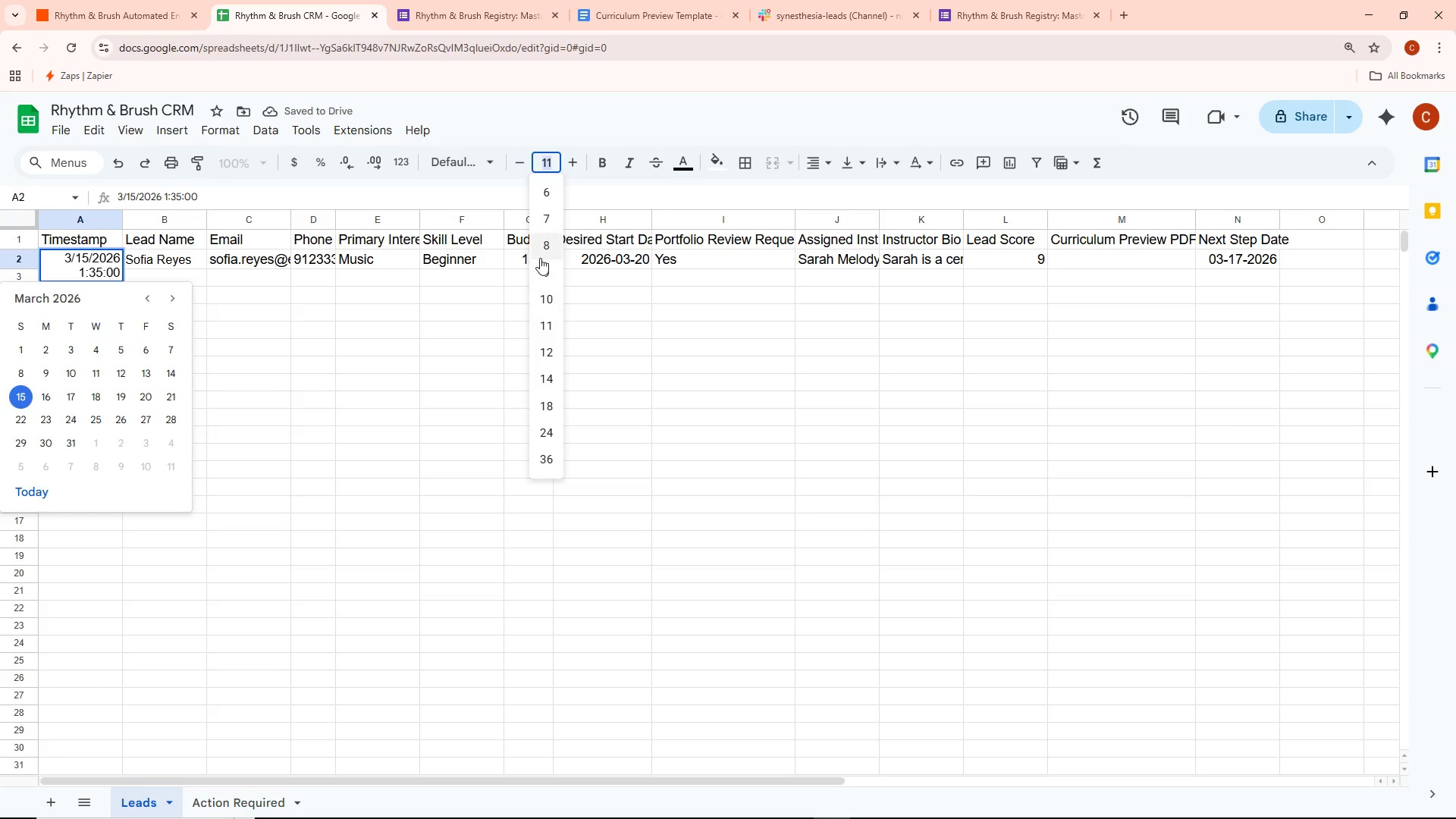 
left_click([550, 245])
 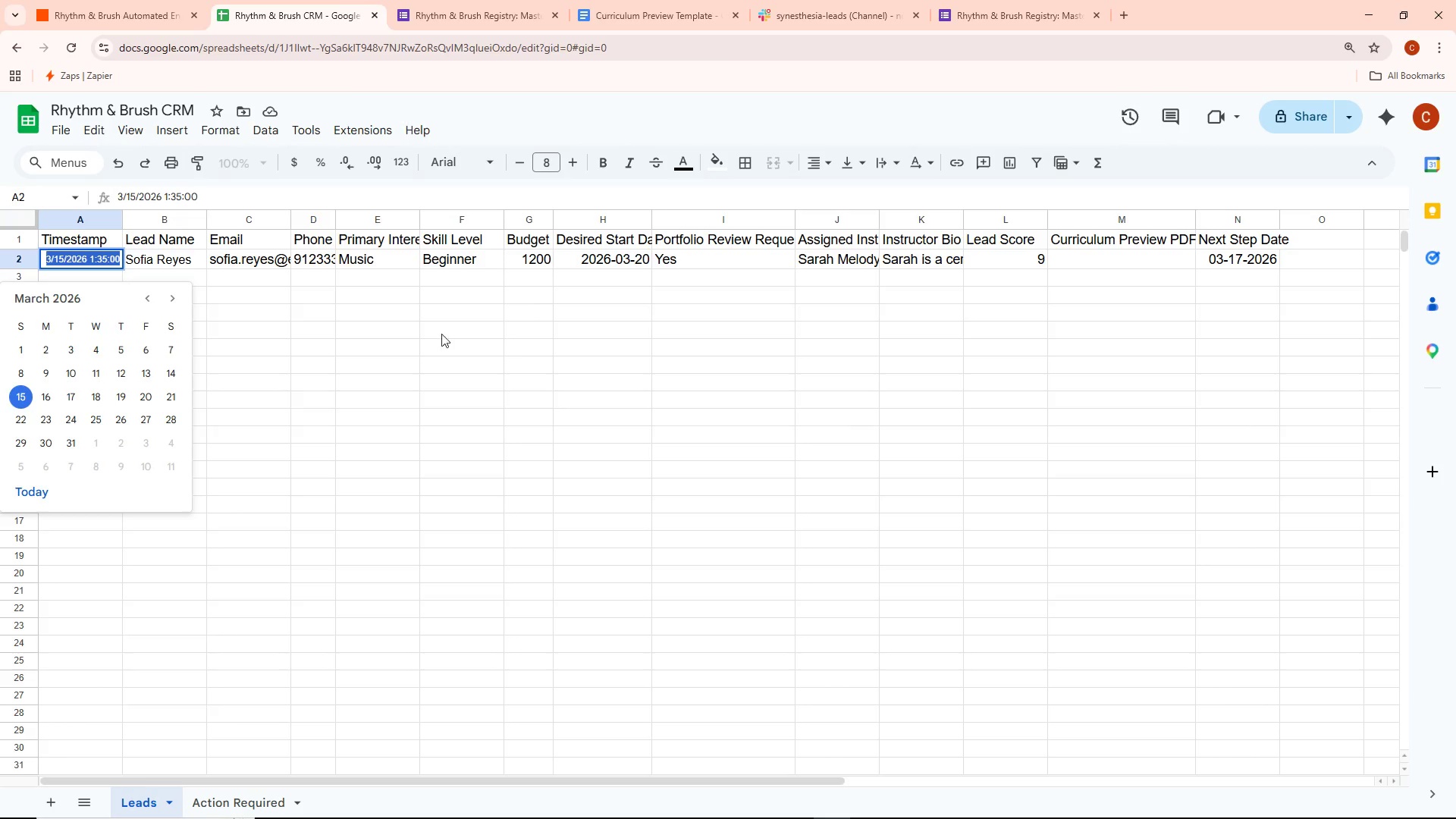 
left_click([378, 338])
 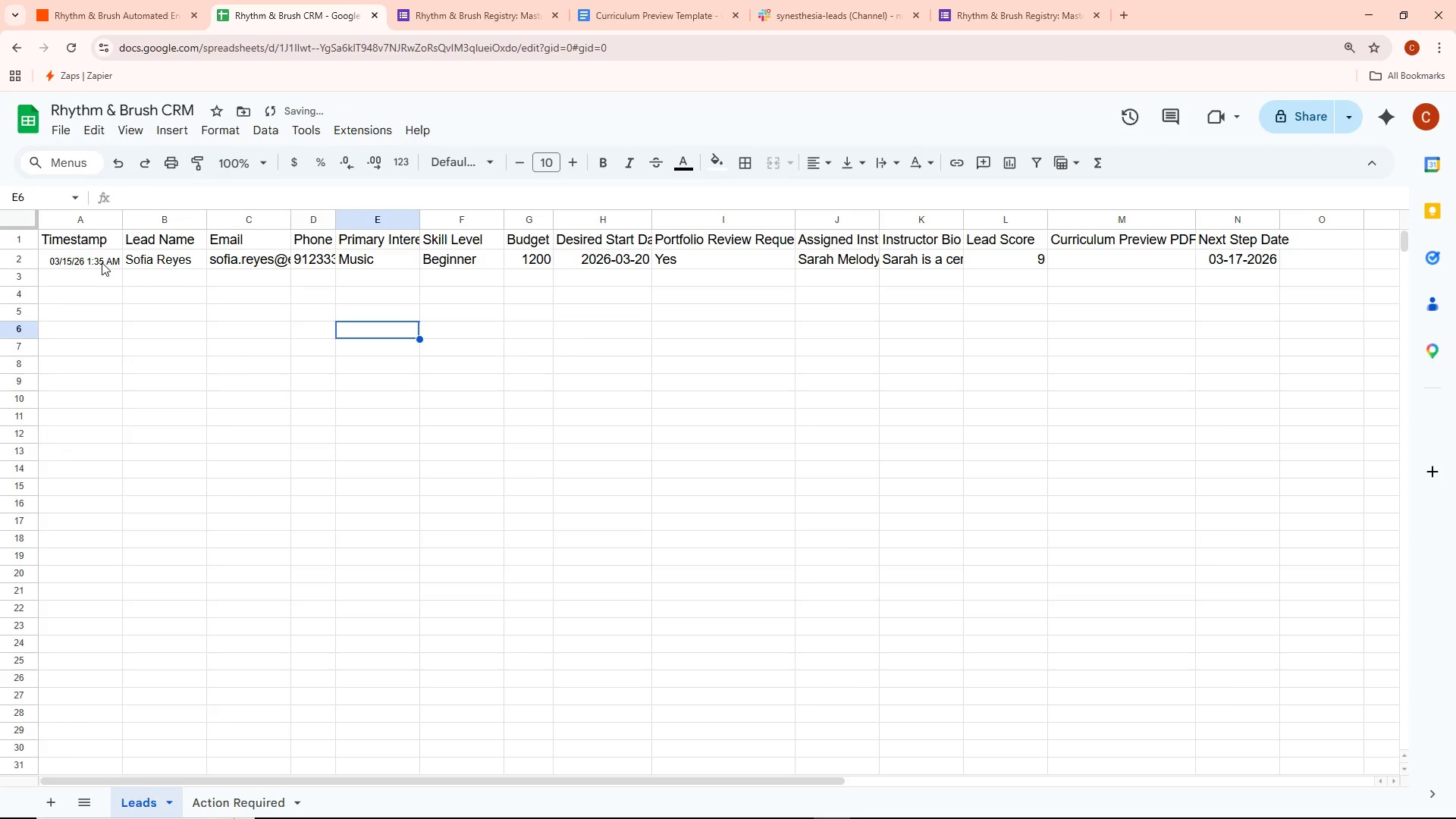 
double_click([98, 258])
 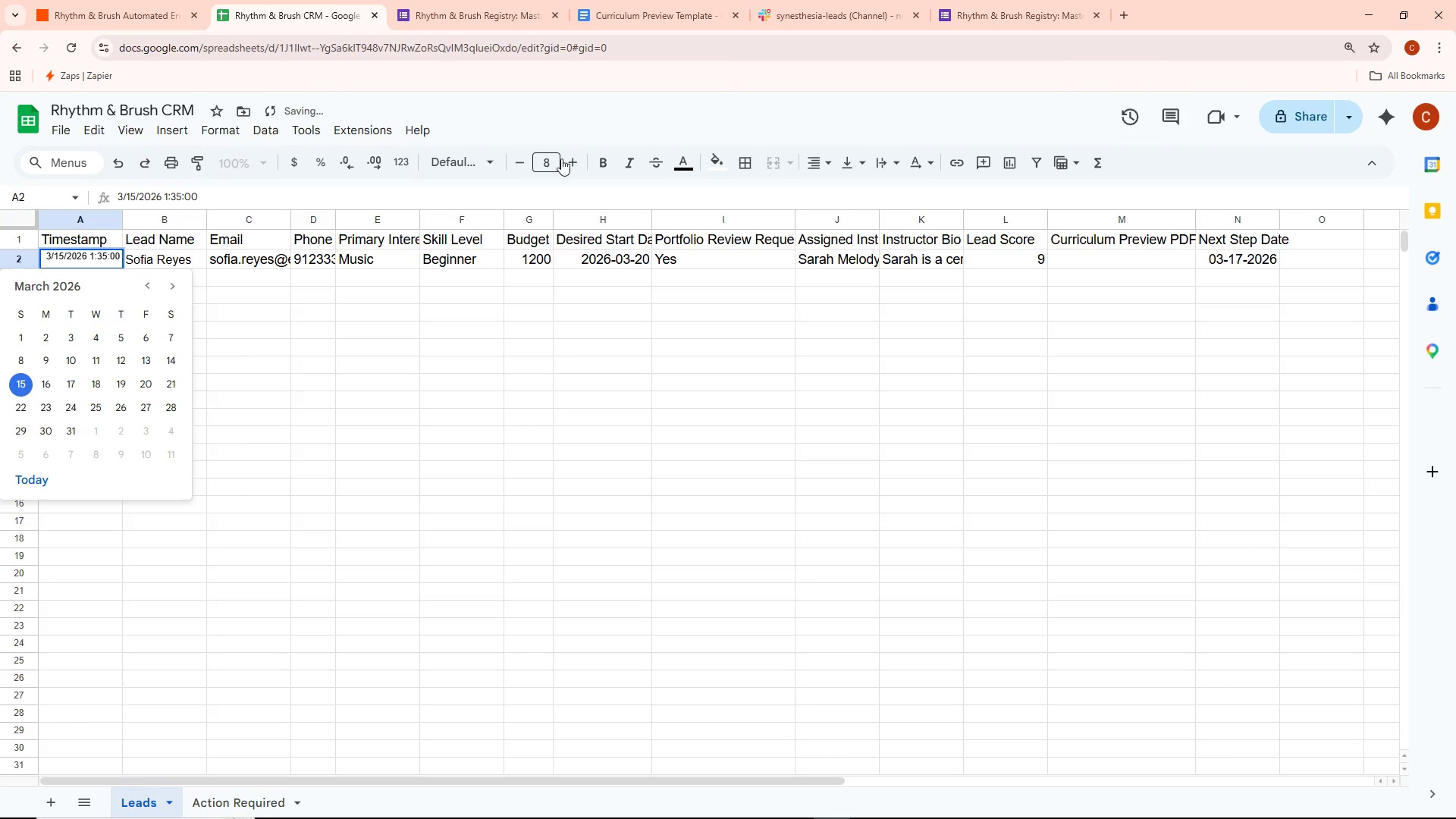 
left_click([552, 162])
 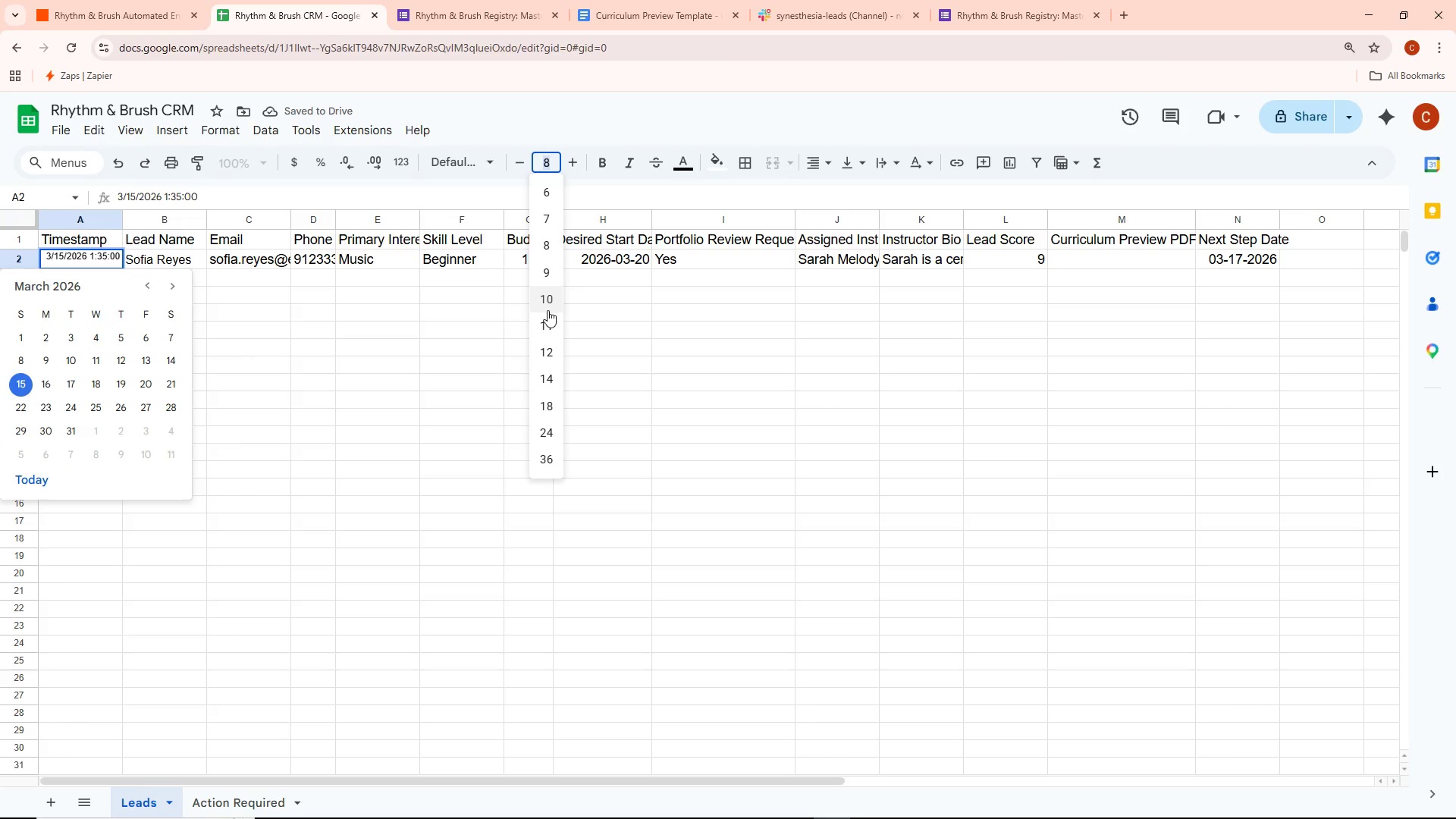 
left_click([548, 297])
 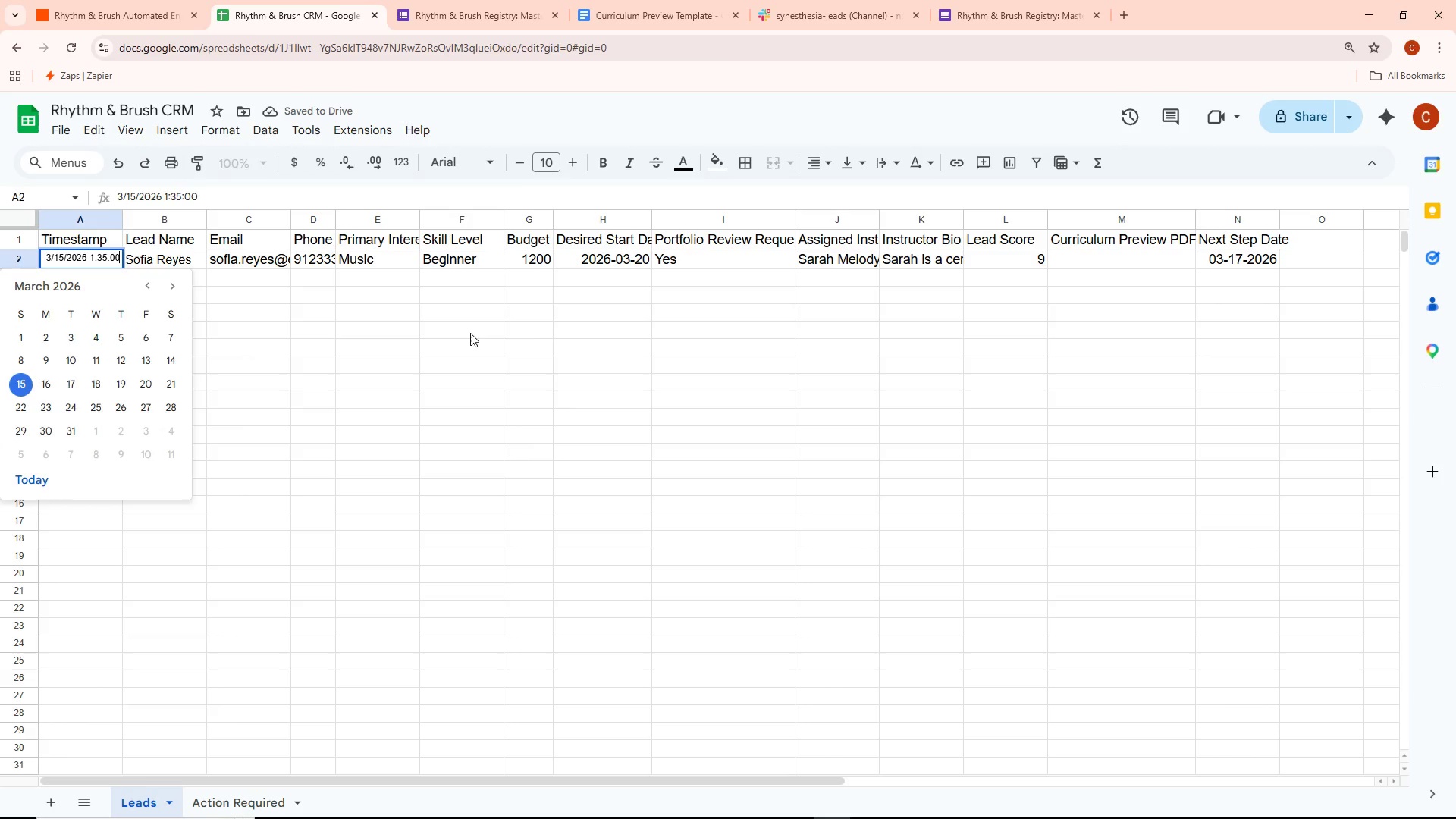 
left_click([470, 333])
 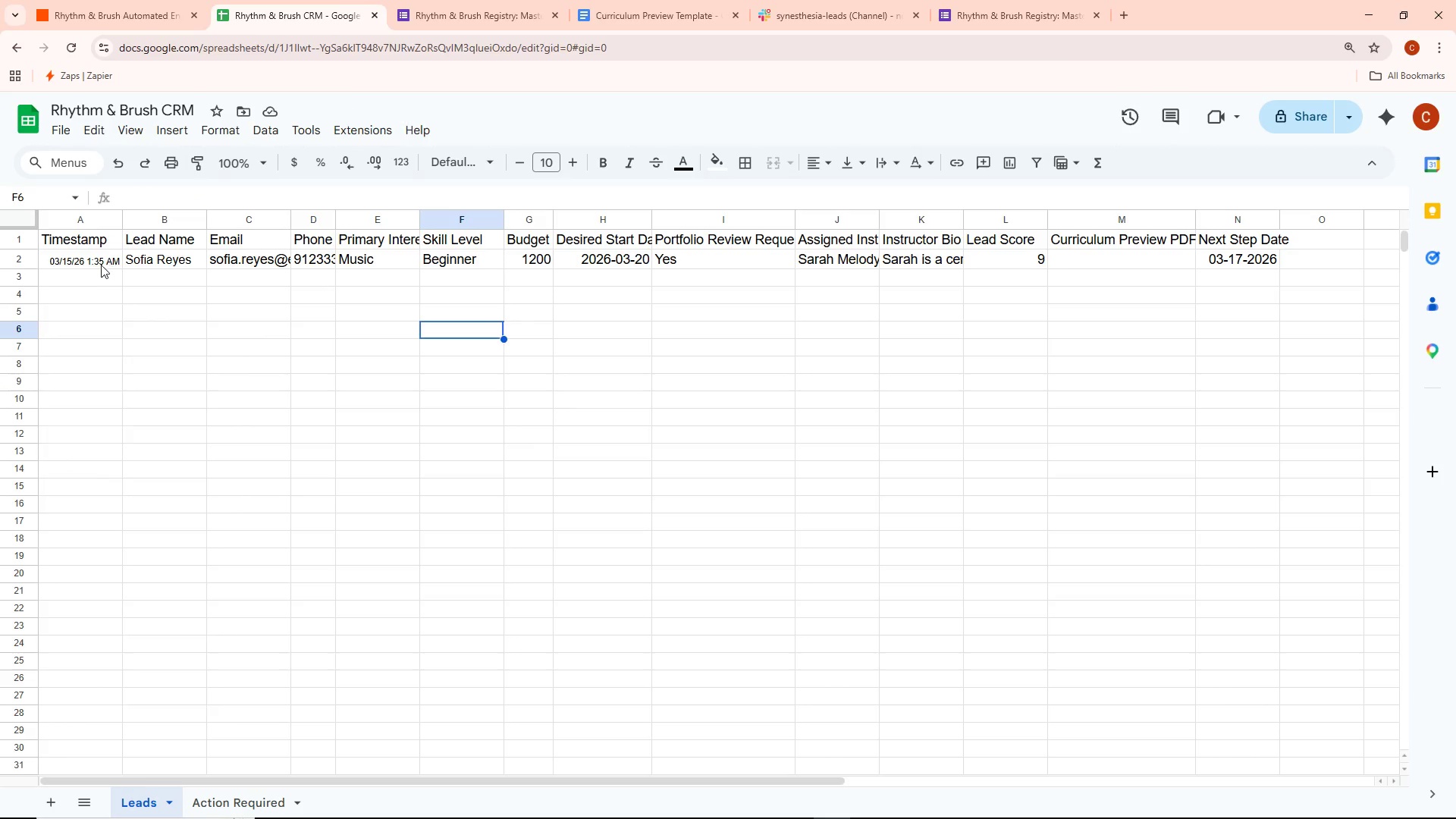 
double_click([99, 262])
 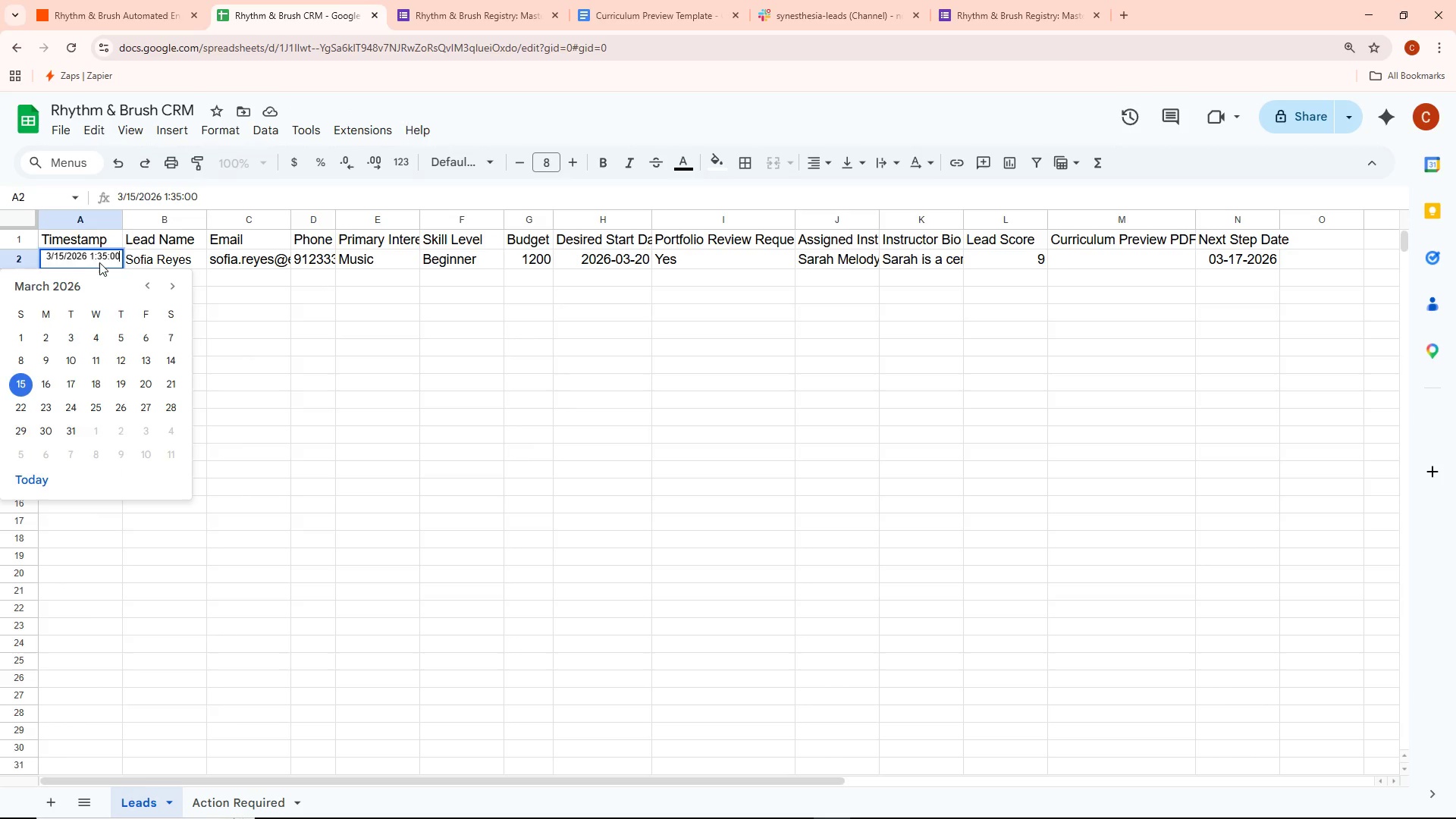 
key(Control+ControlLeft)
 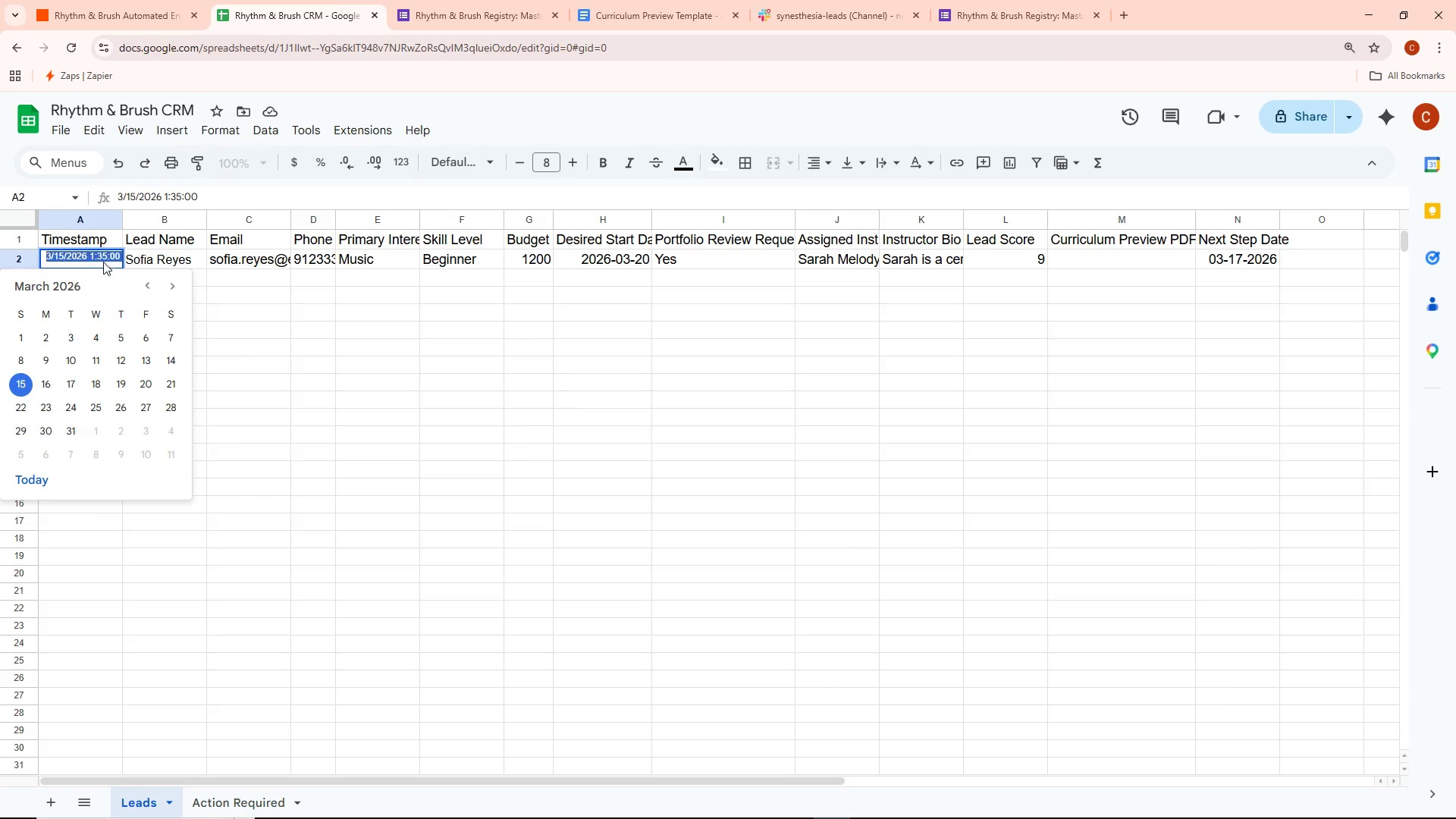 
key(Control+A)
 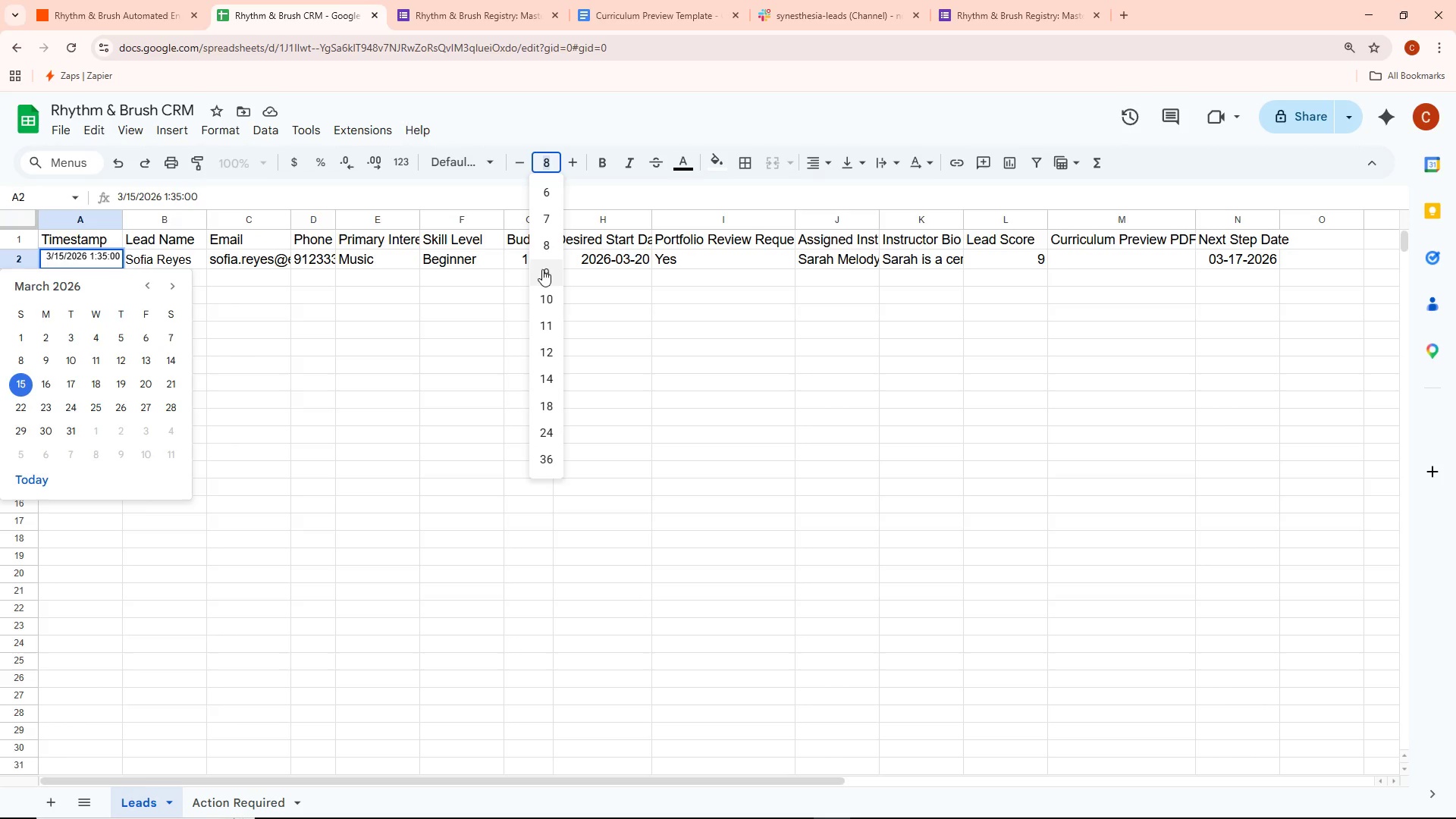 
left_click([548, 294])
 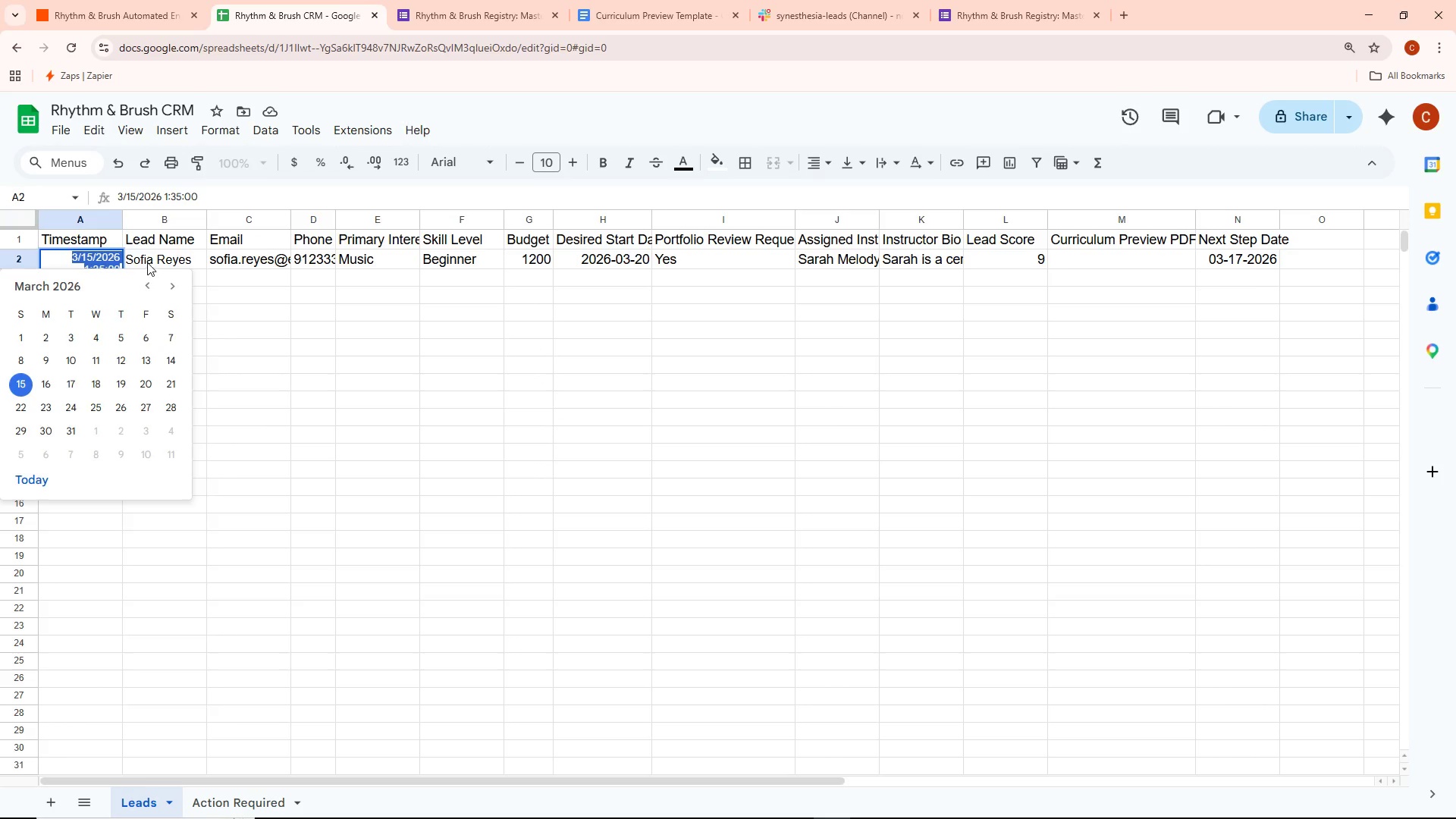 
double_click([147, 261])
 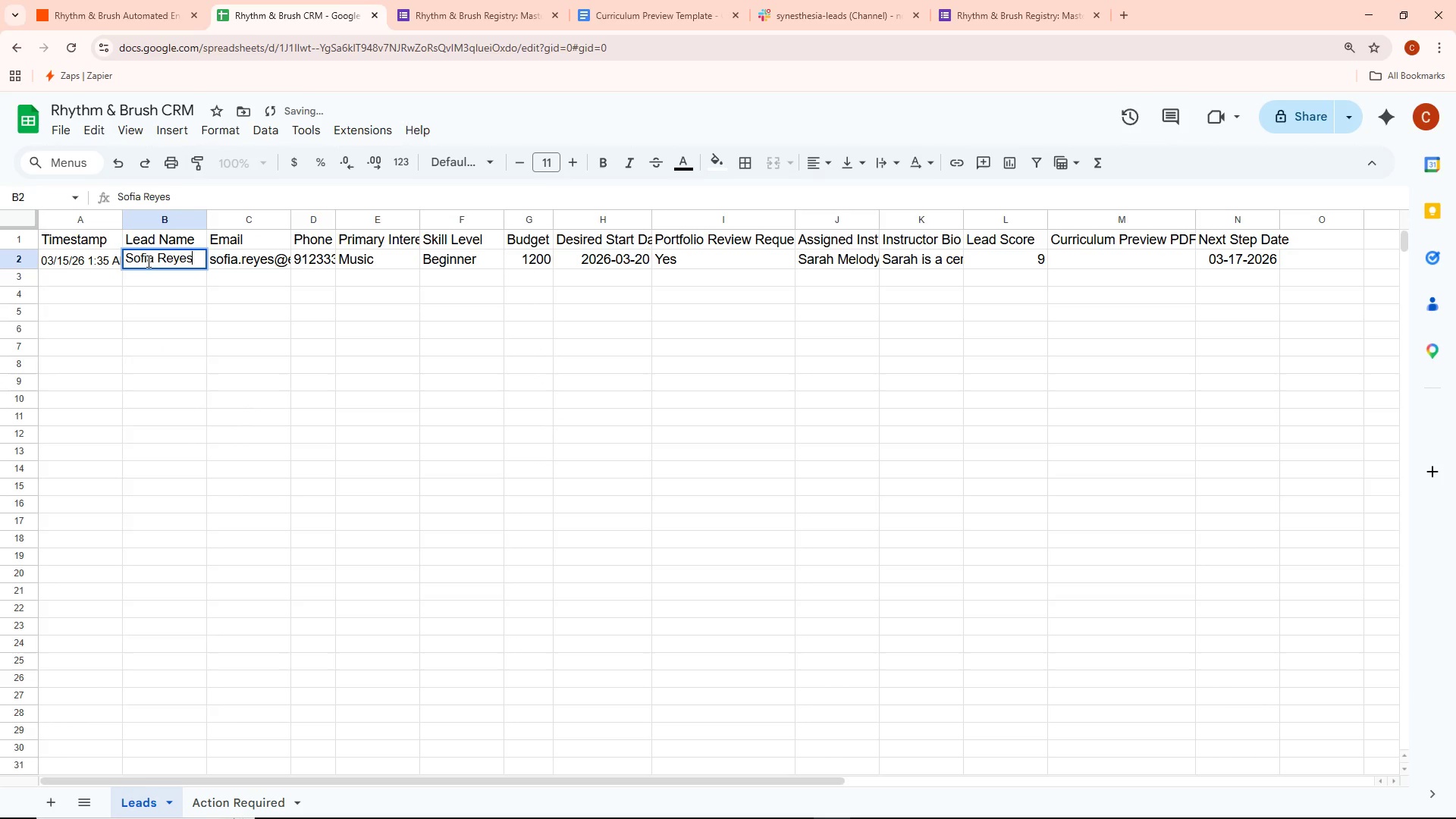 
key(Control+A)
 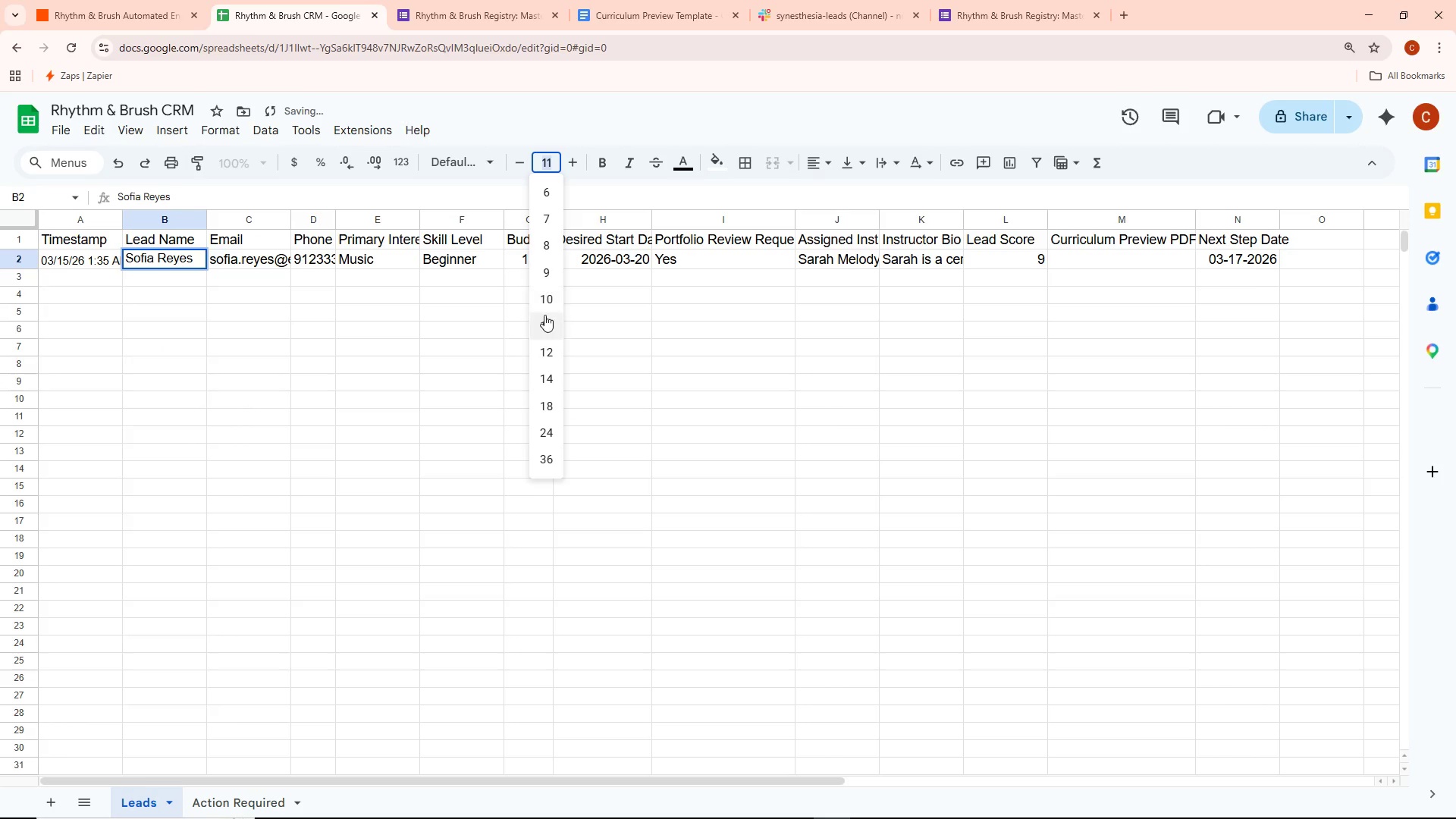 
left_click([544, 299])
 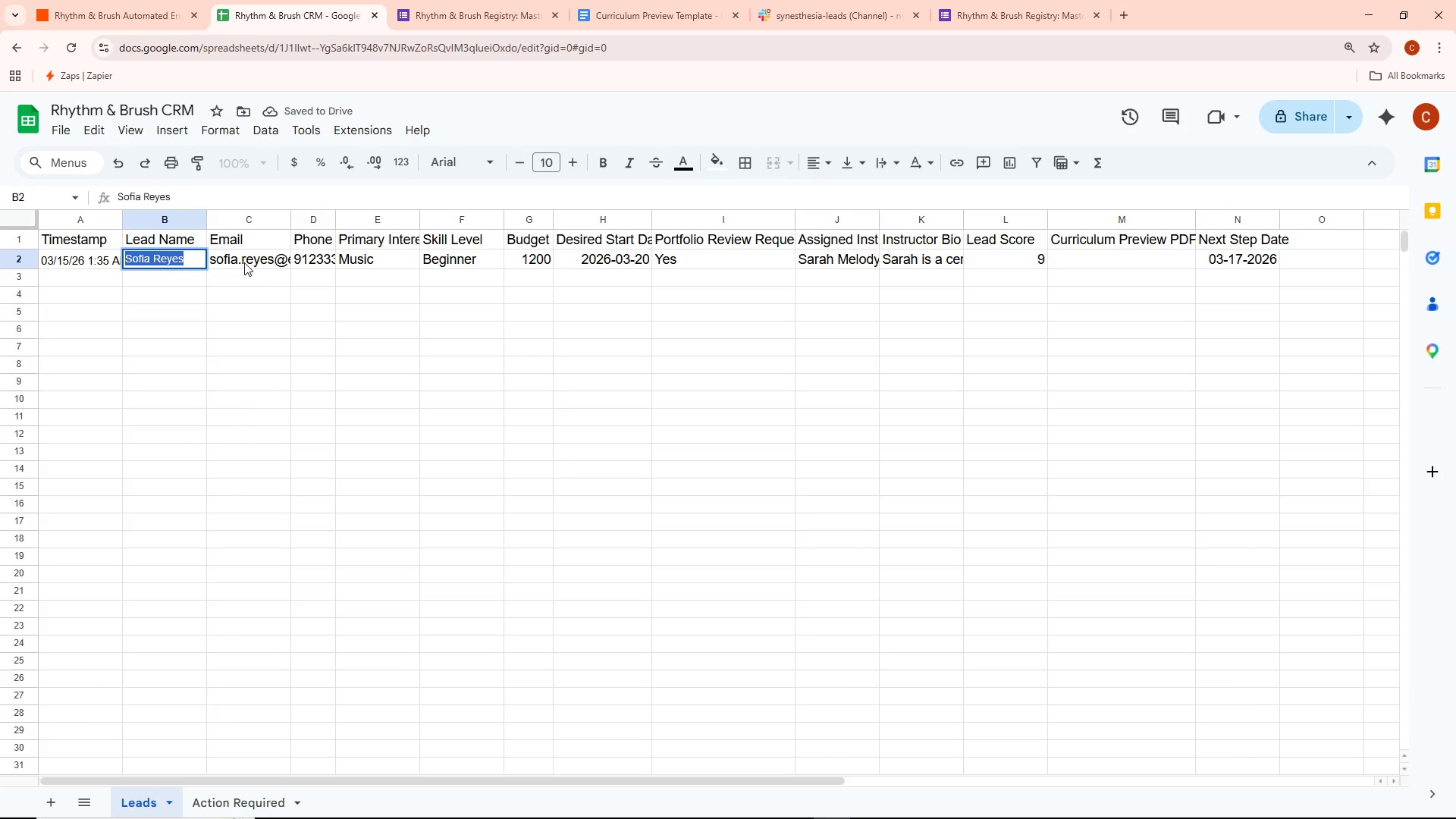 
double_click([246, 257])
 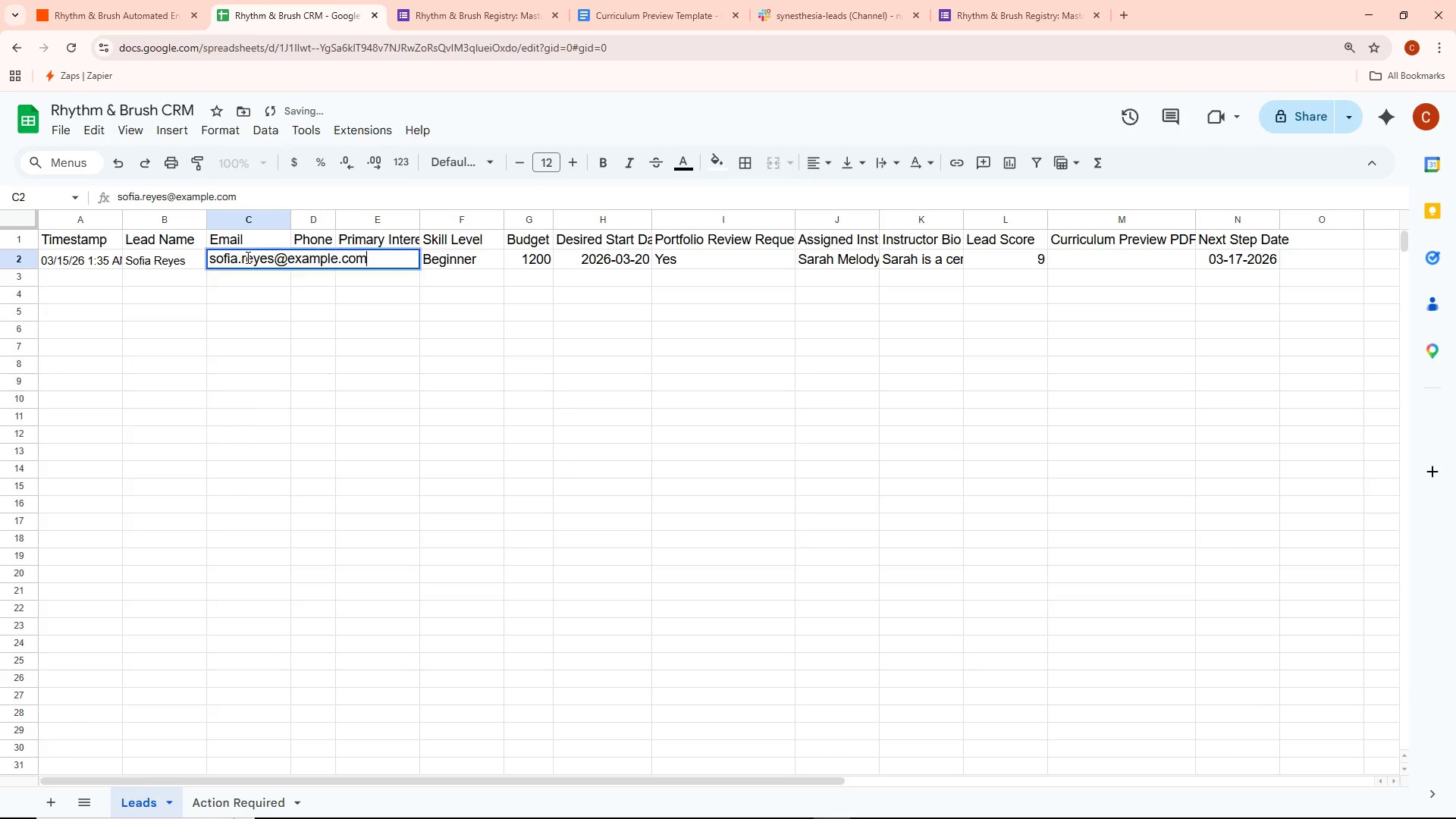 
key(Control+A)
 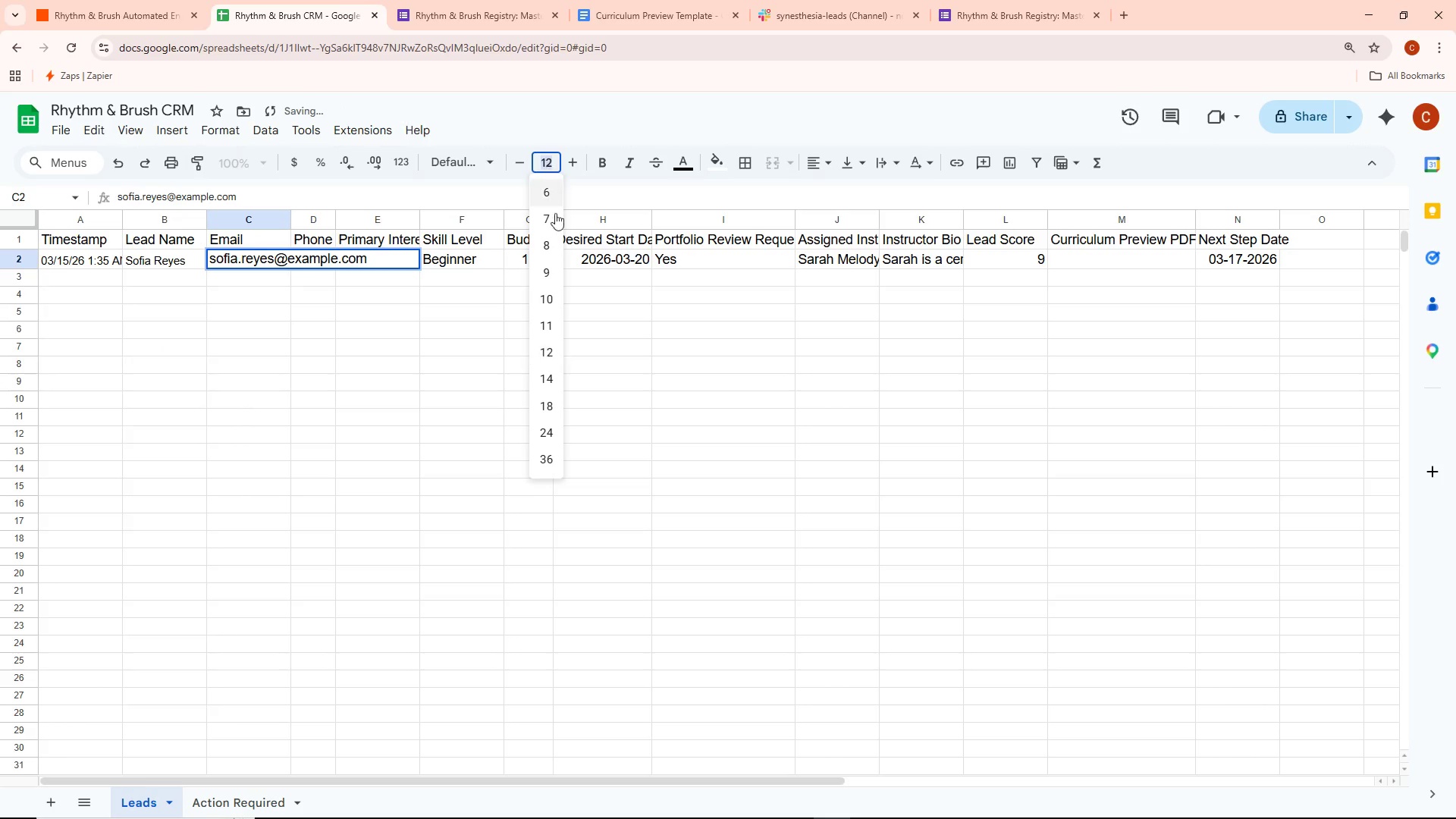 
left_click([545, 301])
 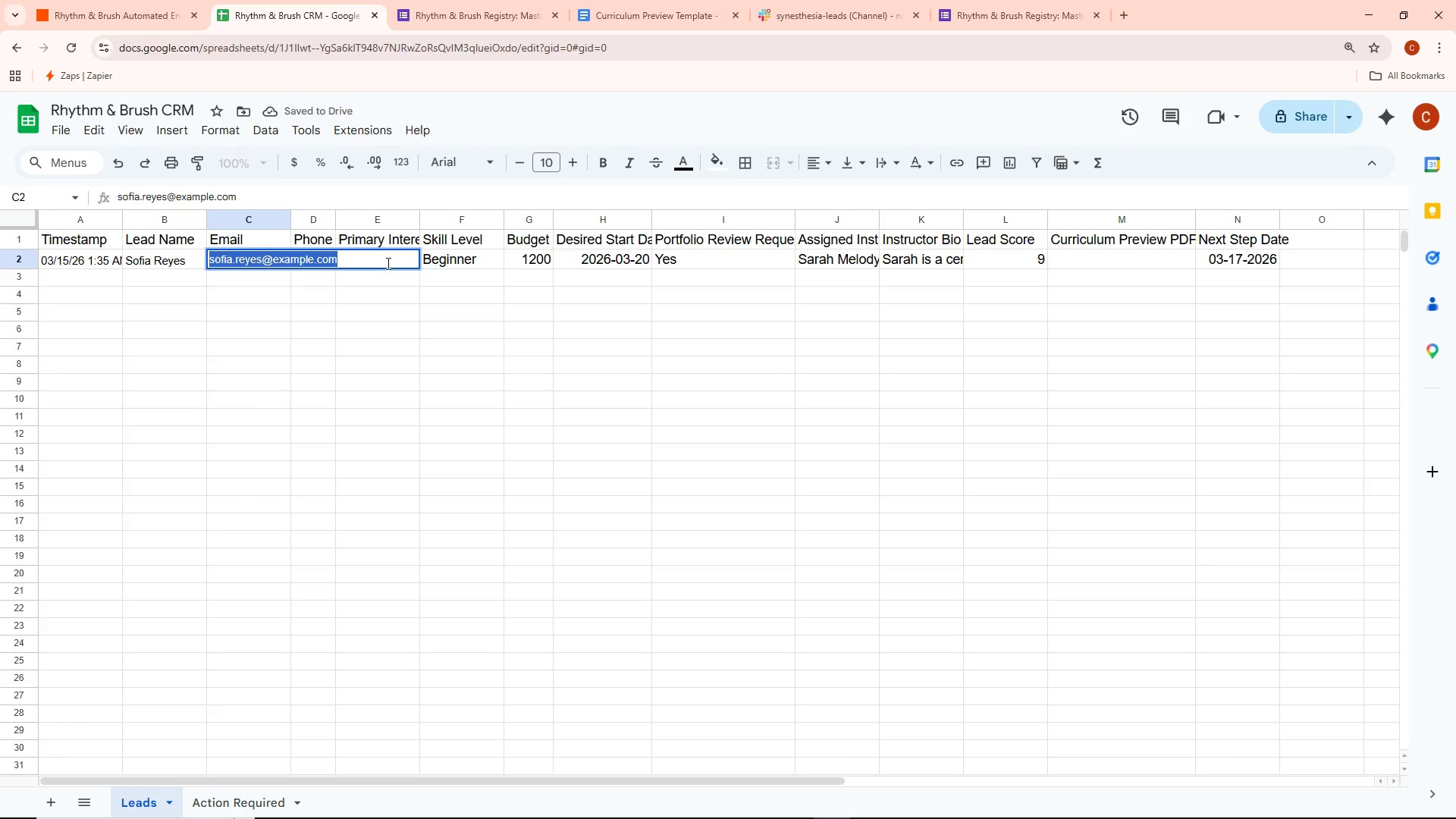 
left_click([369, 318])
 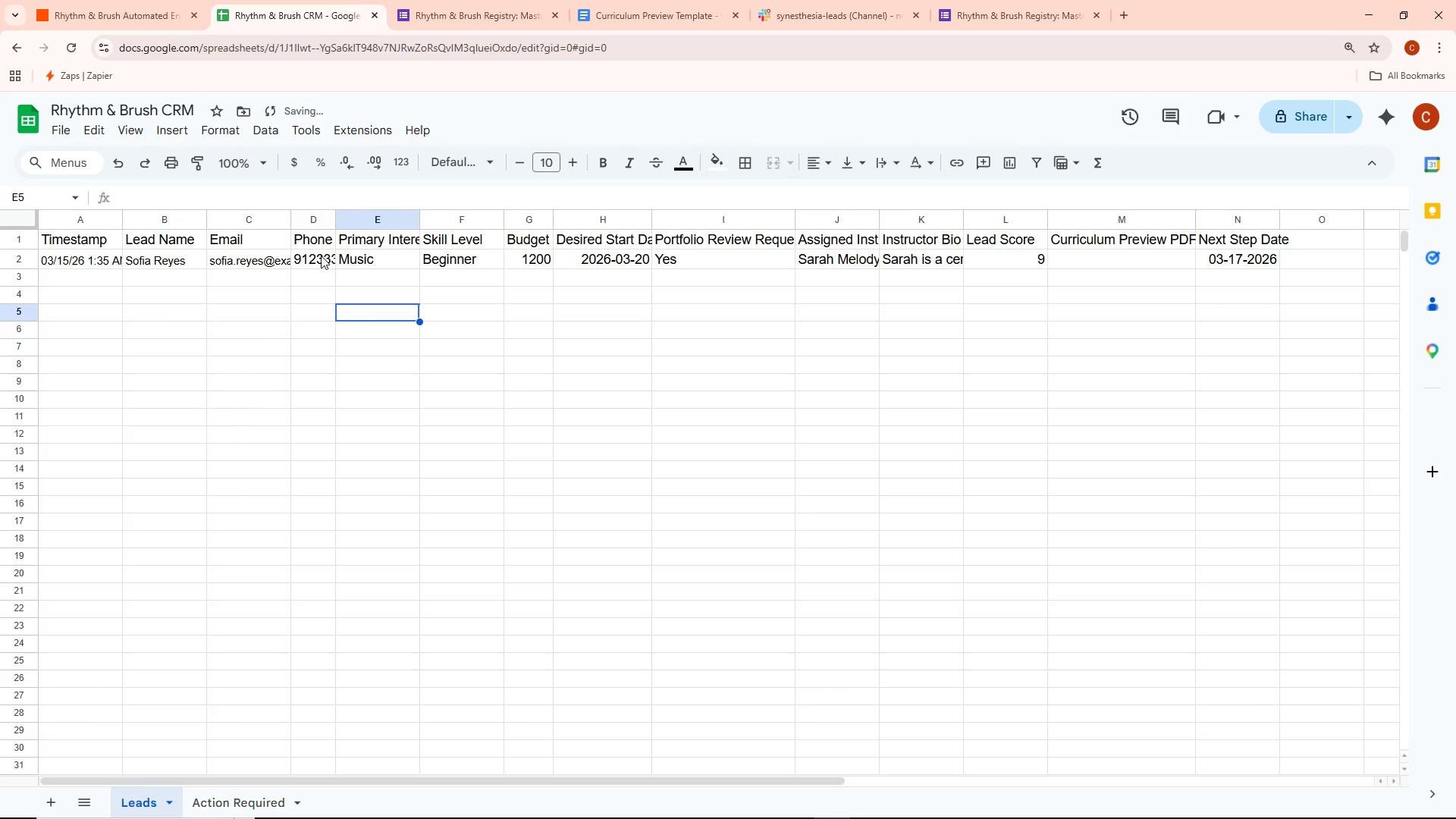 
double_click([316, 254])
 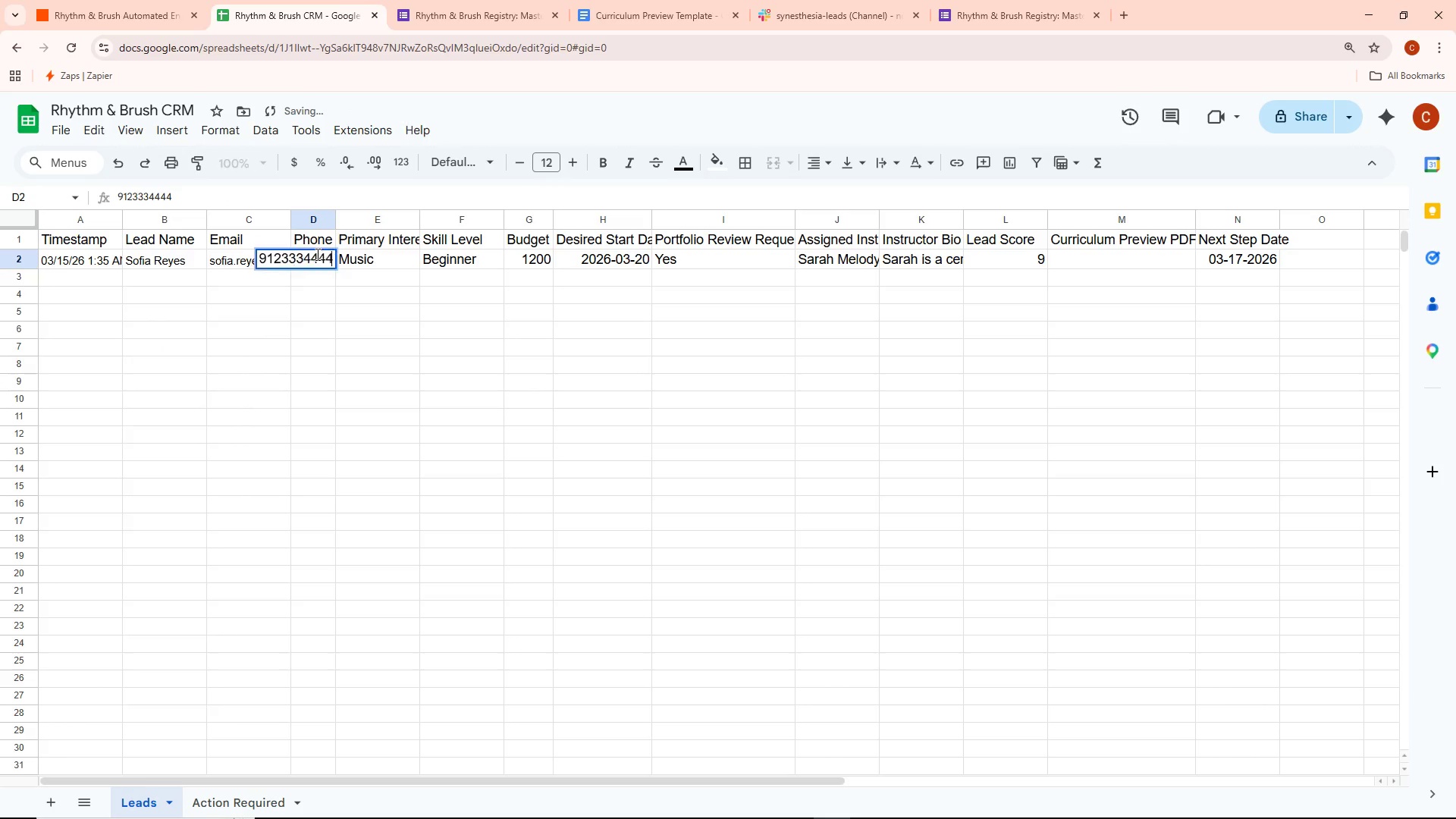 
key(Control+ControlLeft)
 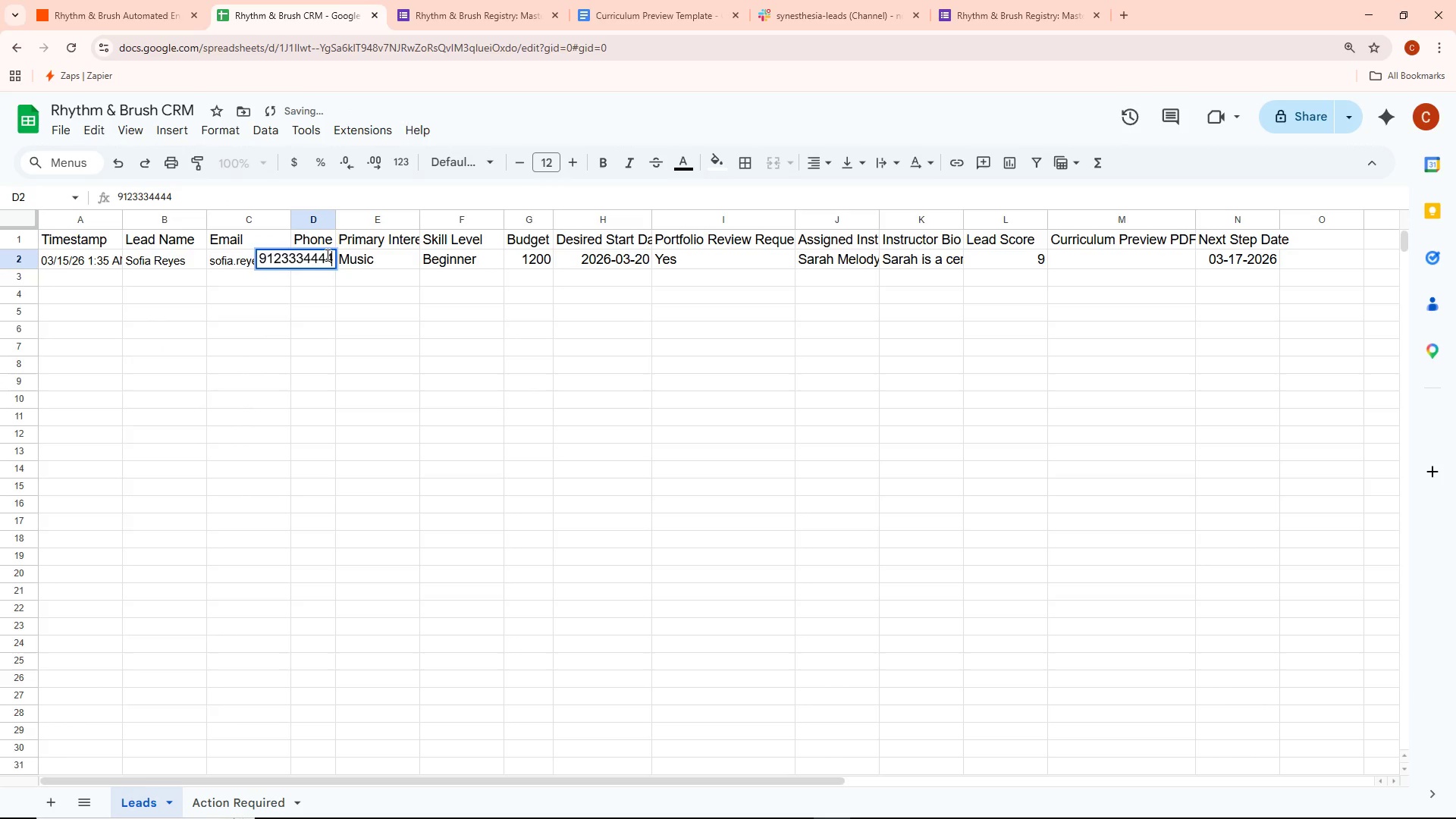 
key(Control+A)
 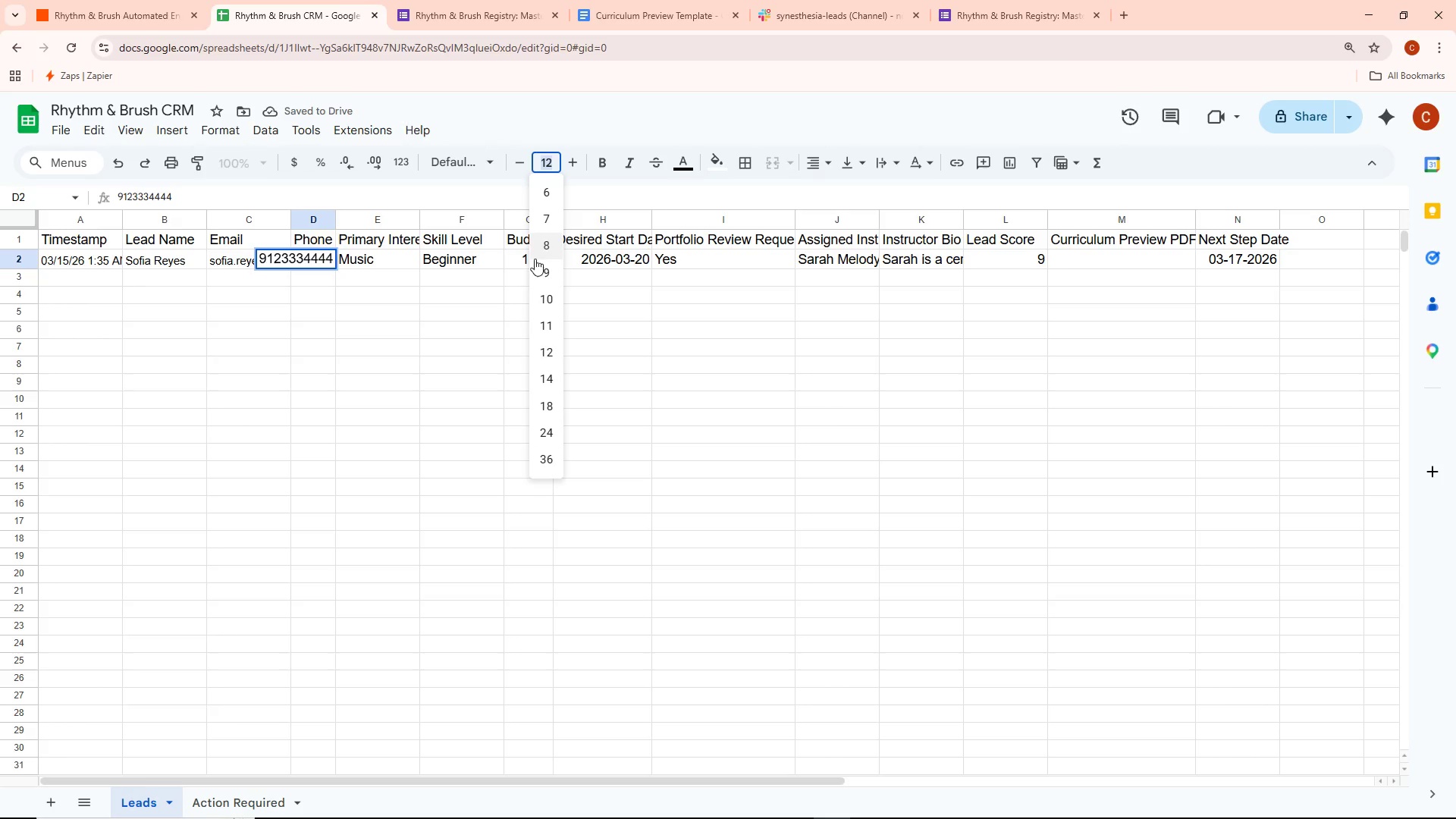 
left_click([551, 300])
 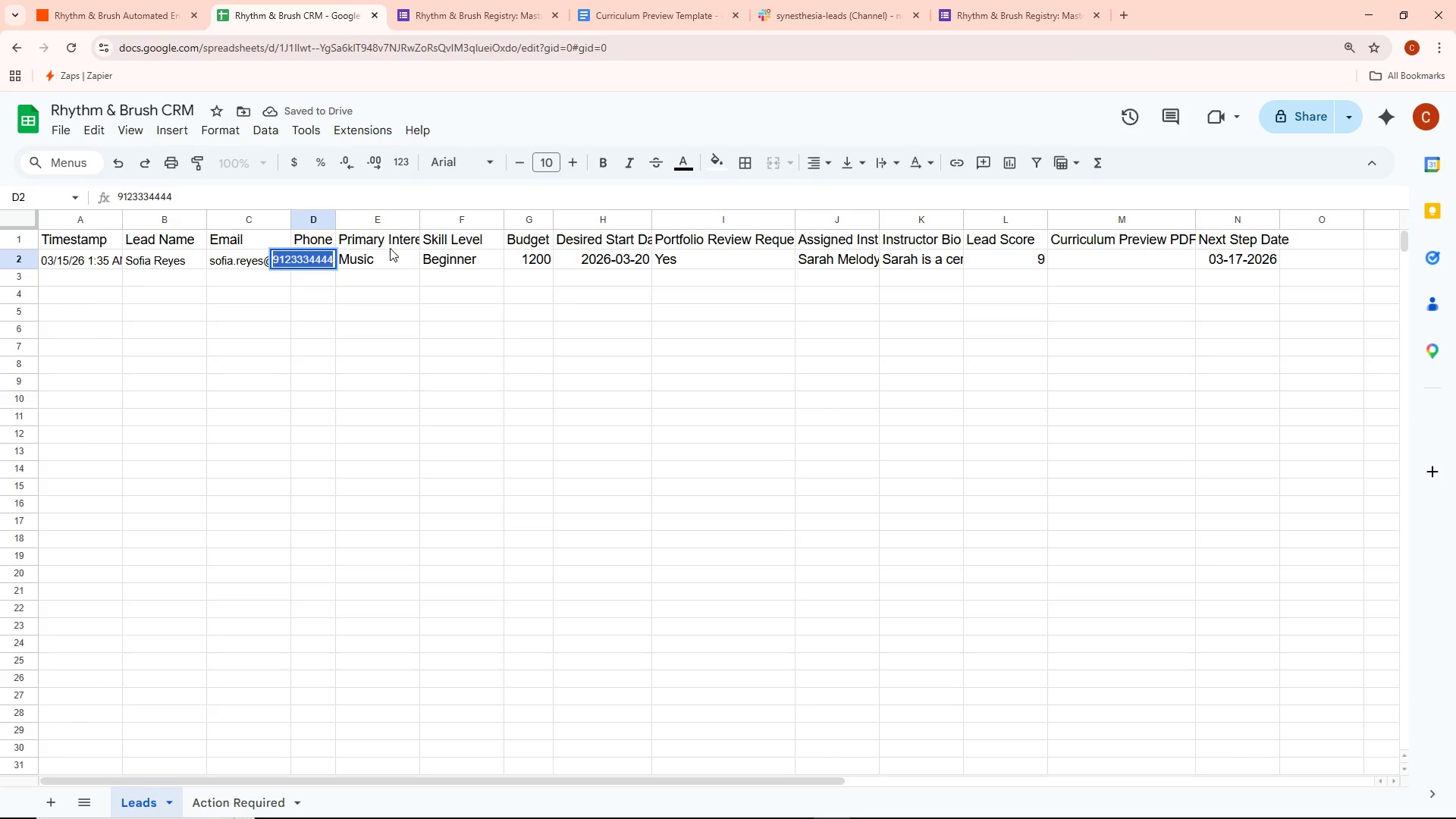 
left_click([388, 249])
 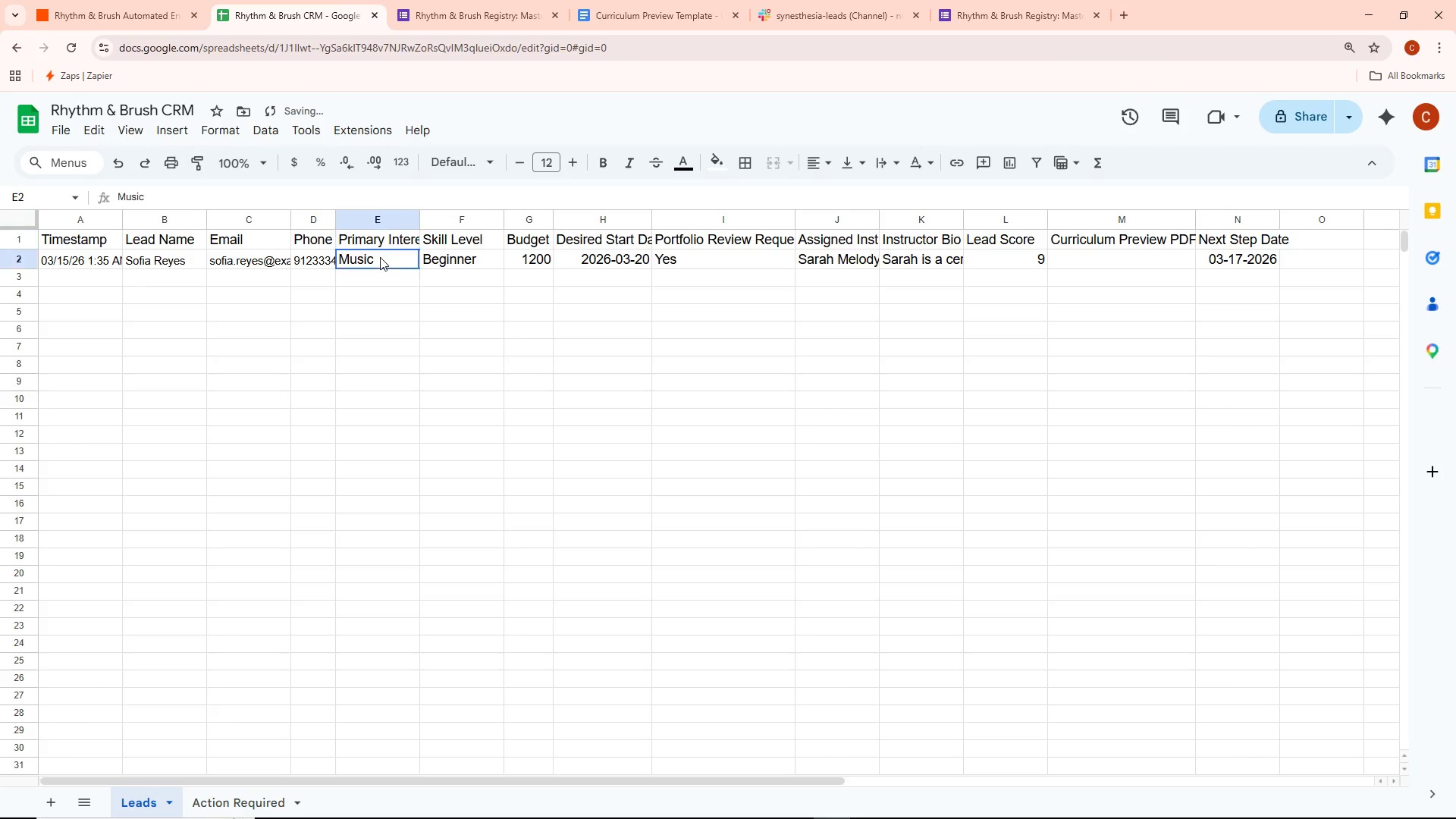 
double_click([380, 257])
 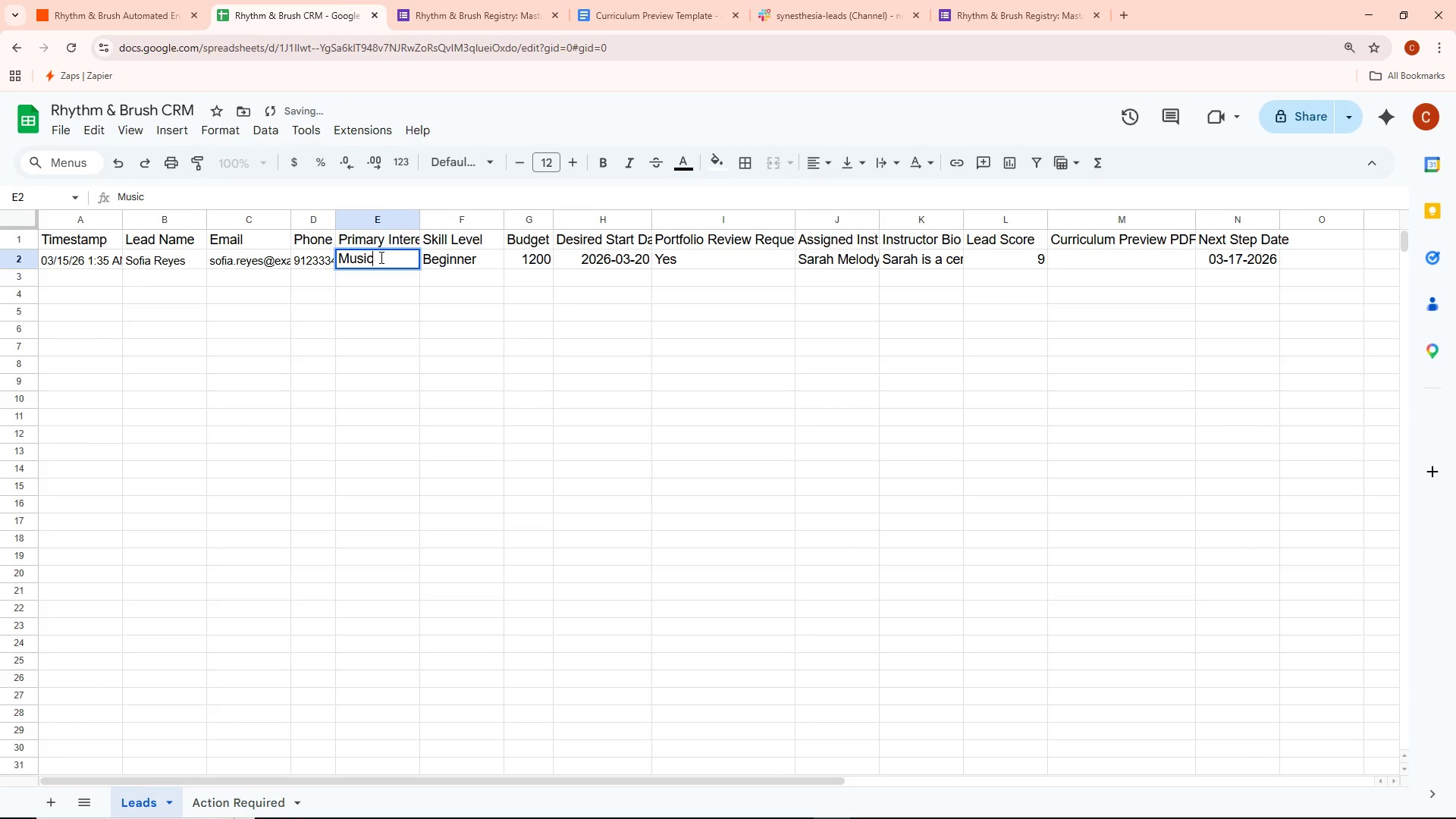 
key(Control+ControlLeft)
 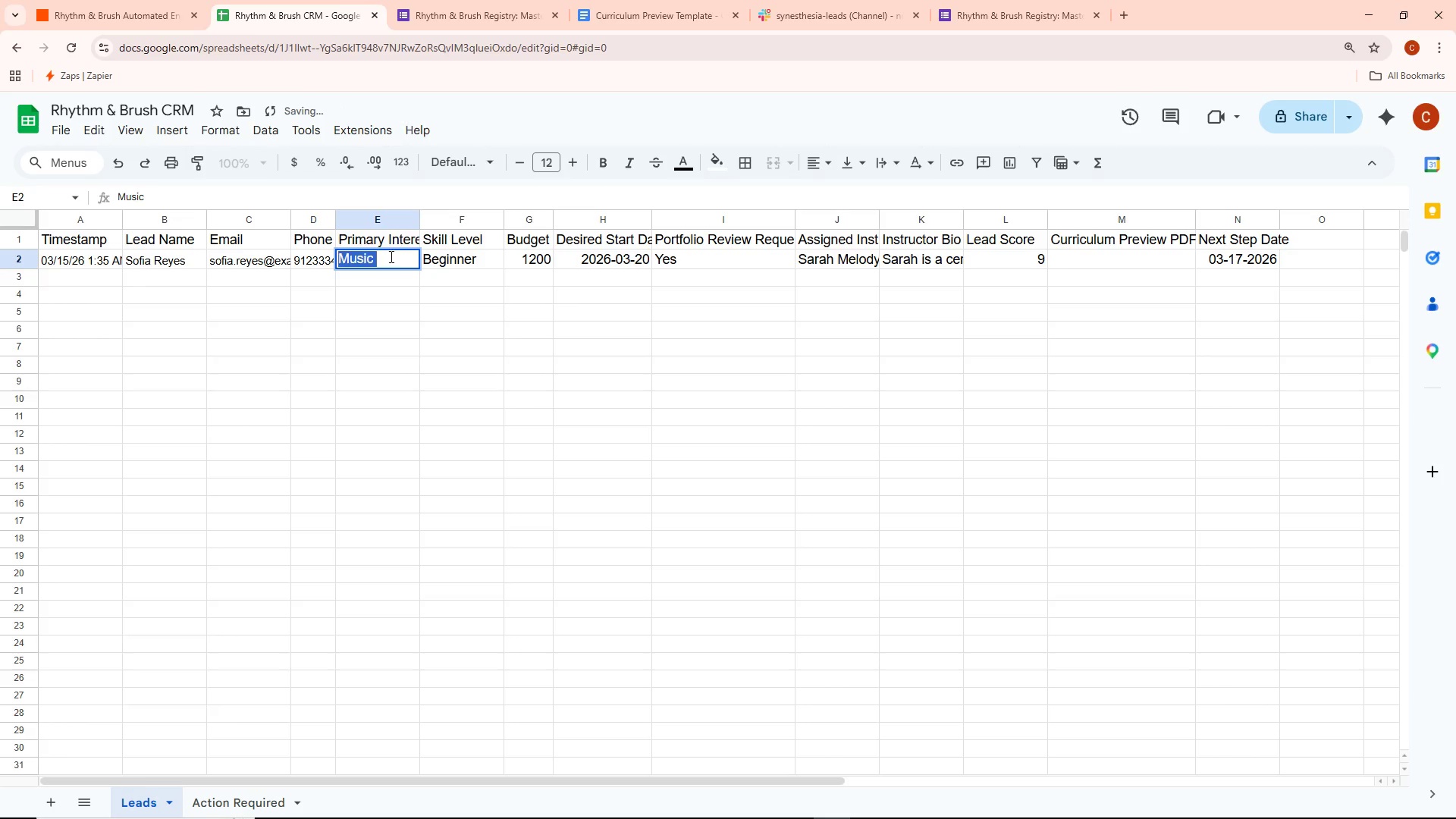 
key(Control+A)
 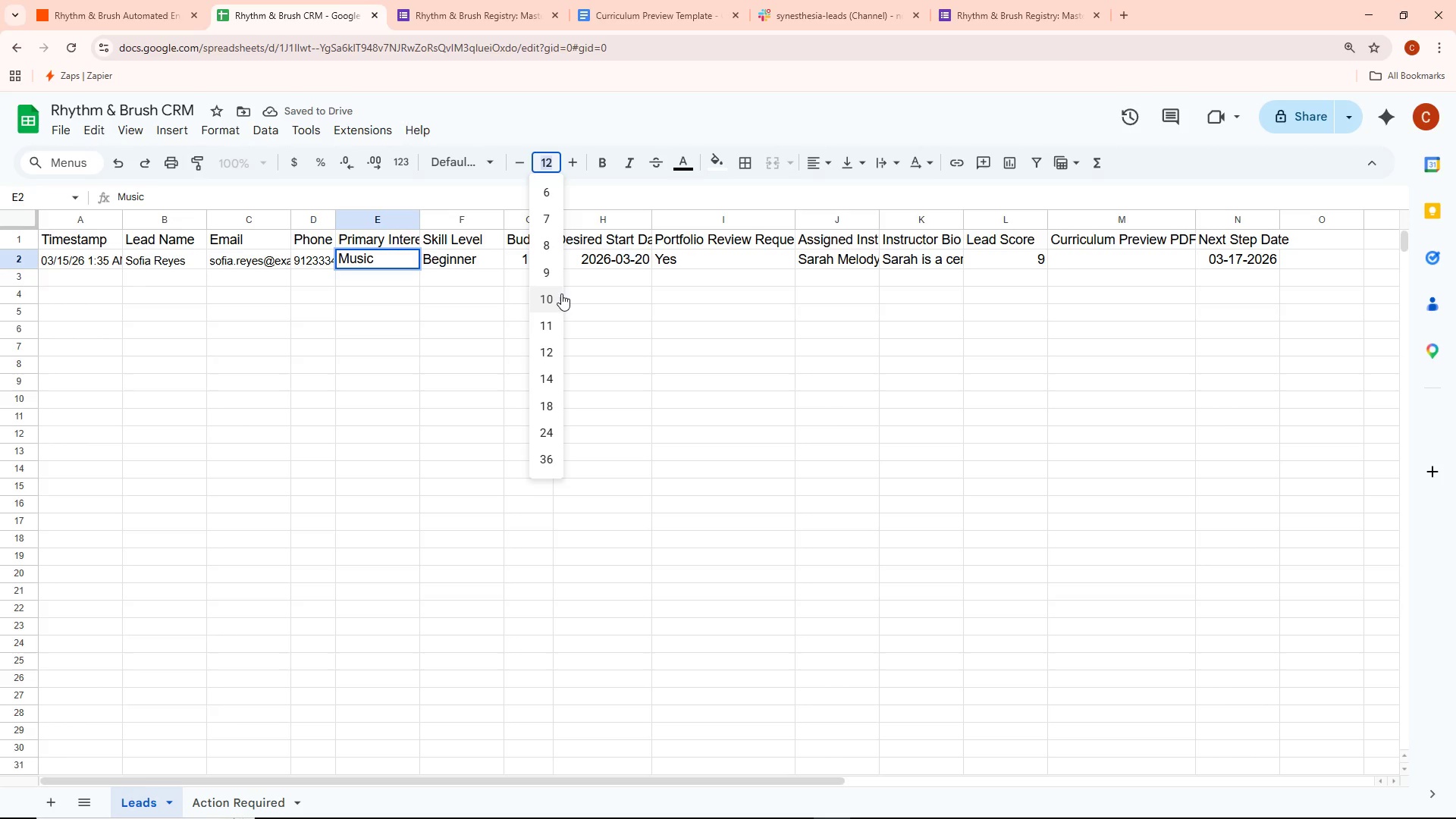 
left_click([544, 297])
 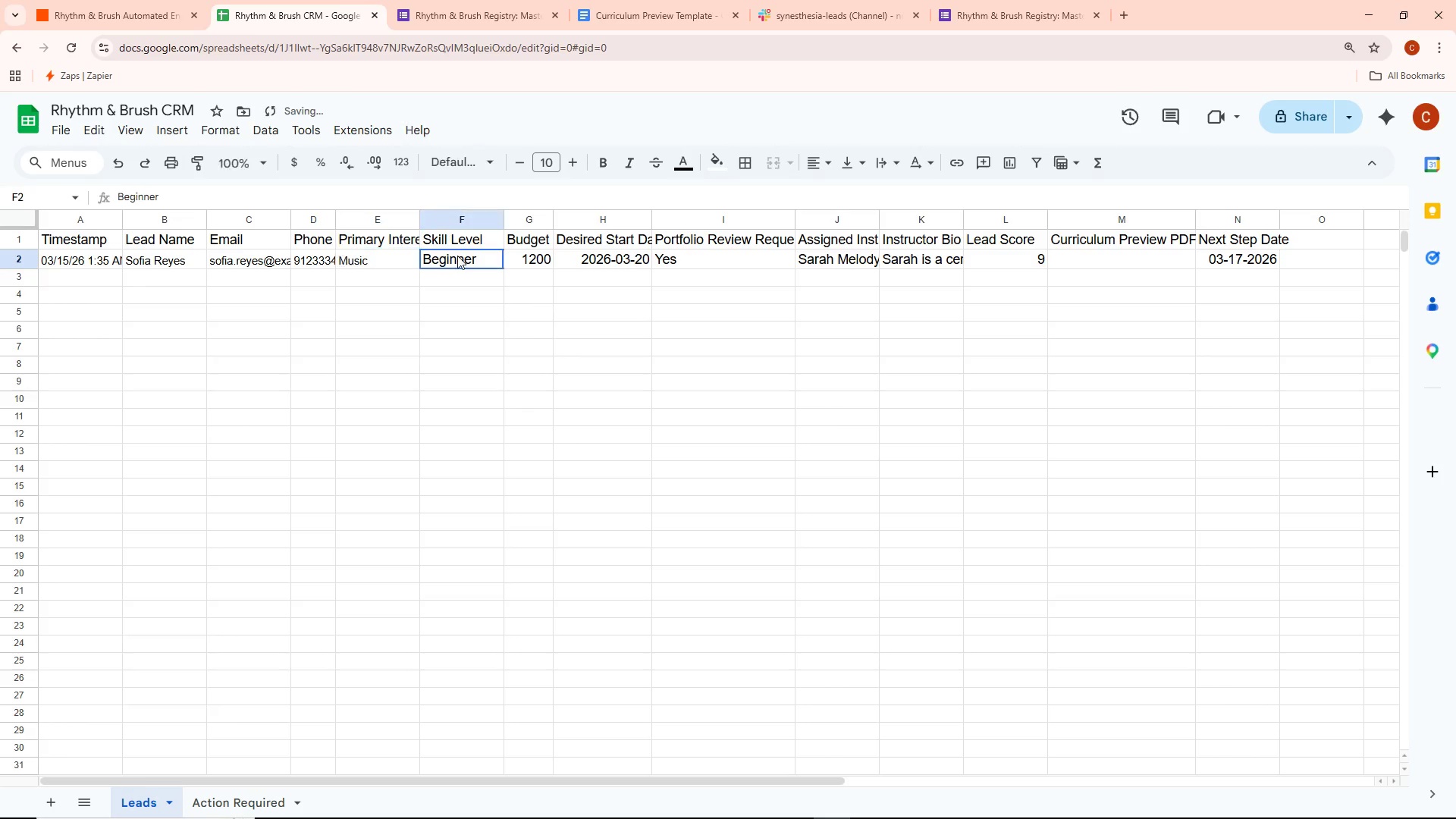 
double_click([457, 256])
 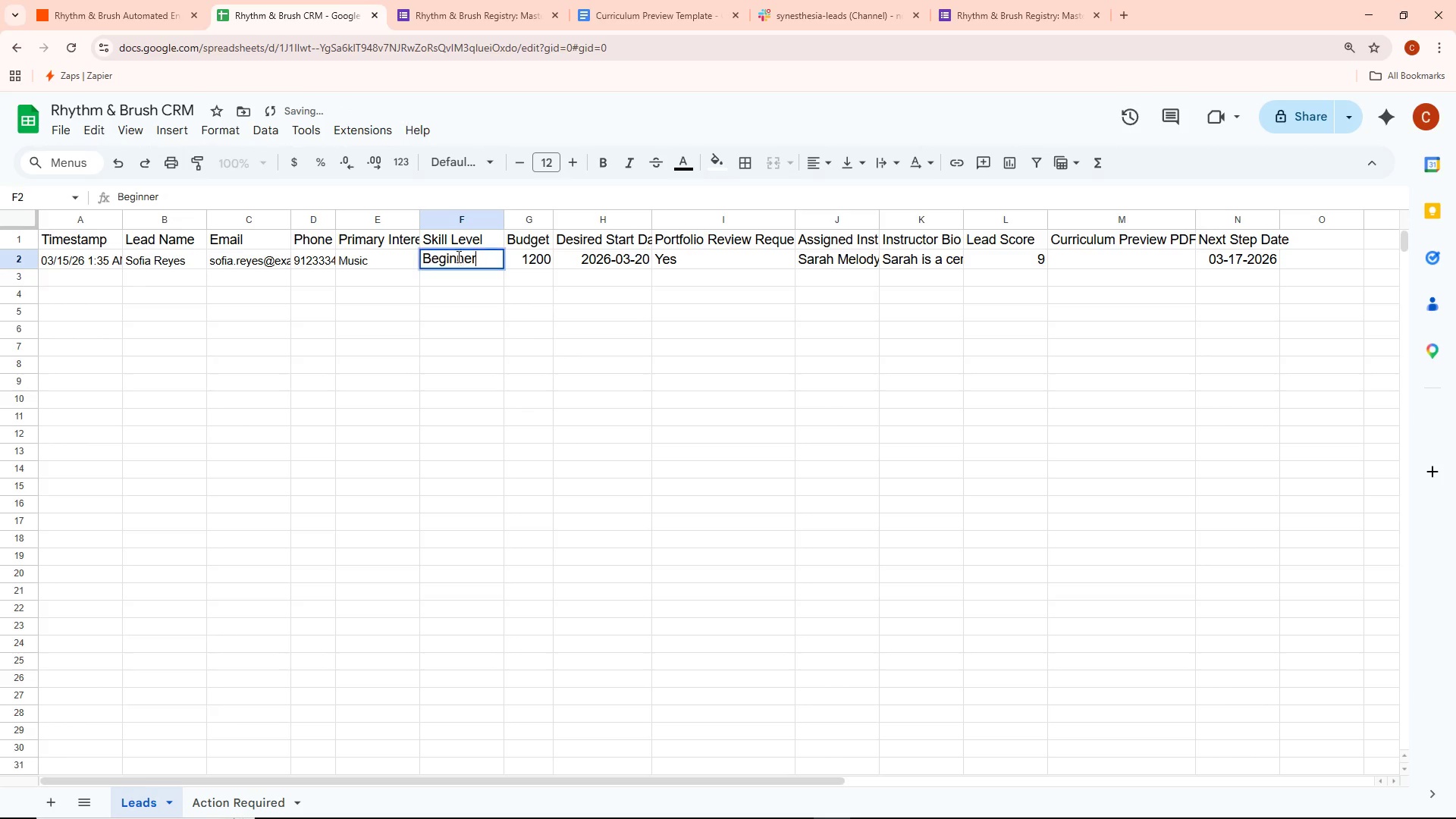 
key(Control+ControlLeft)
 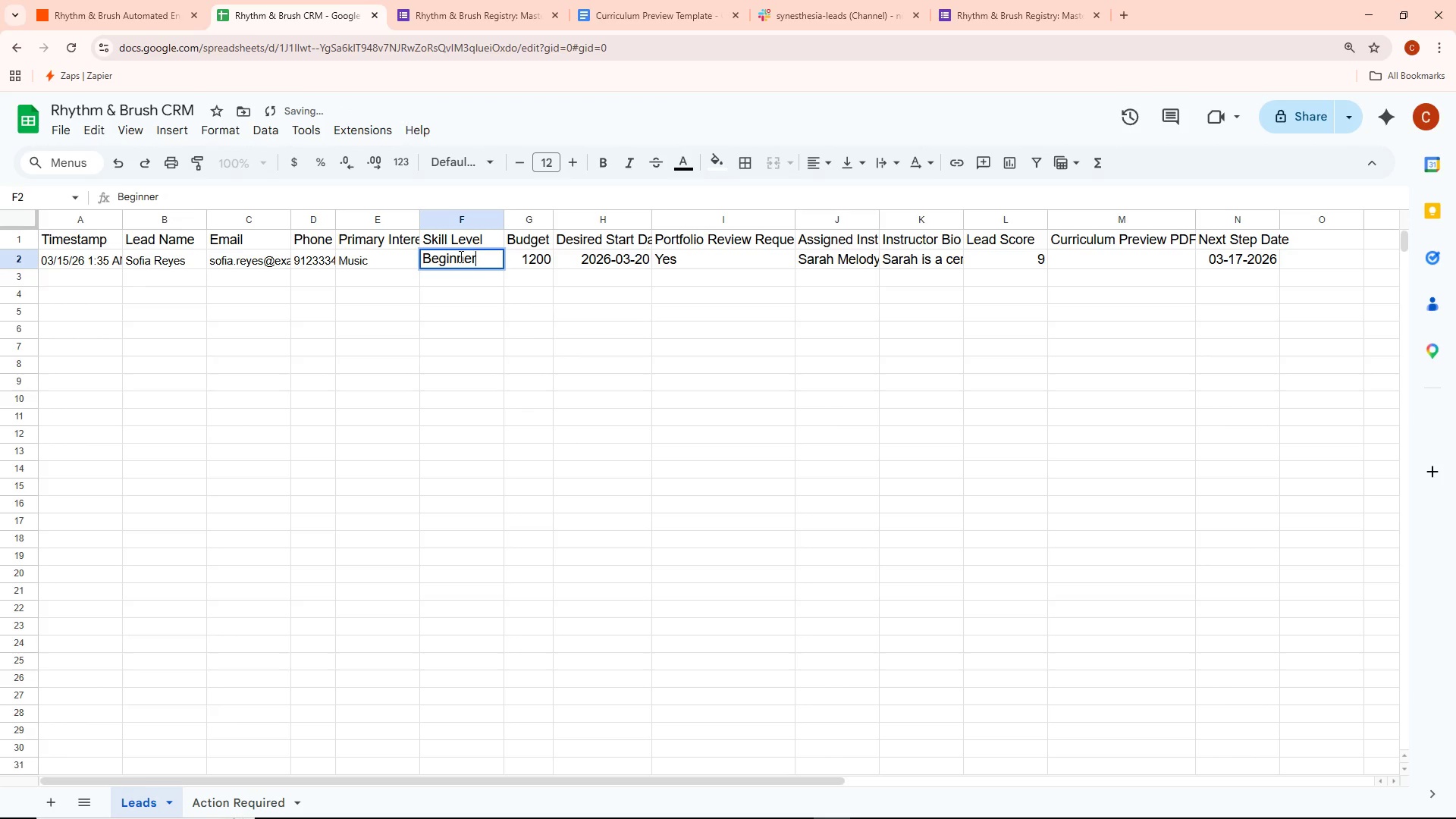 
key(Control+A)
 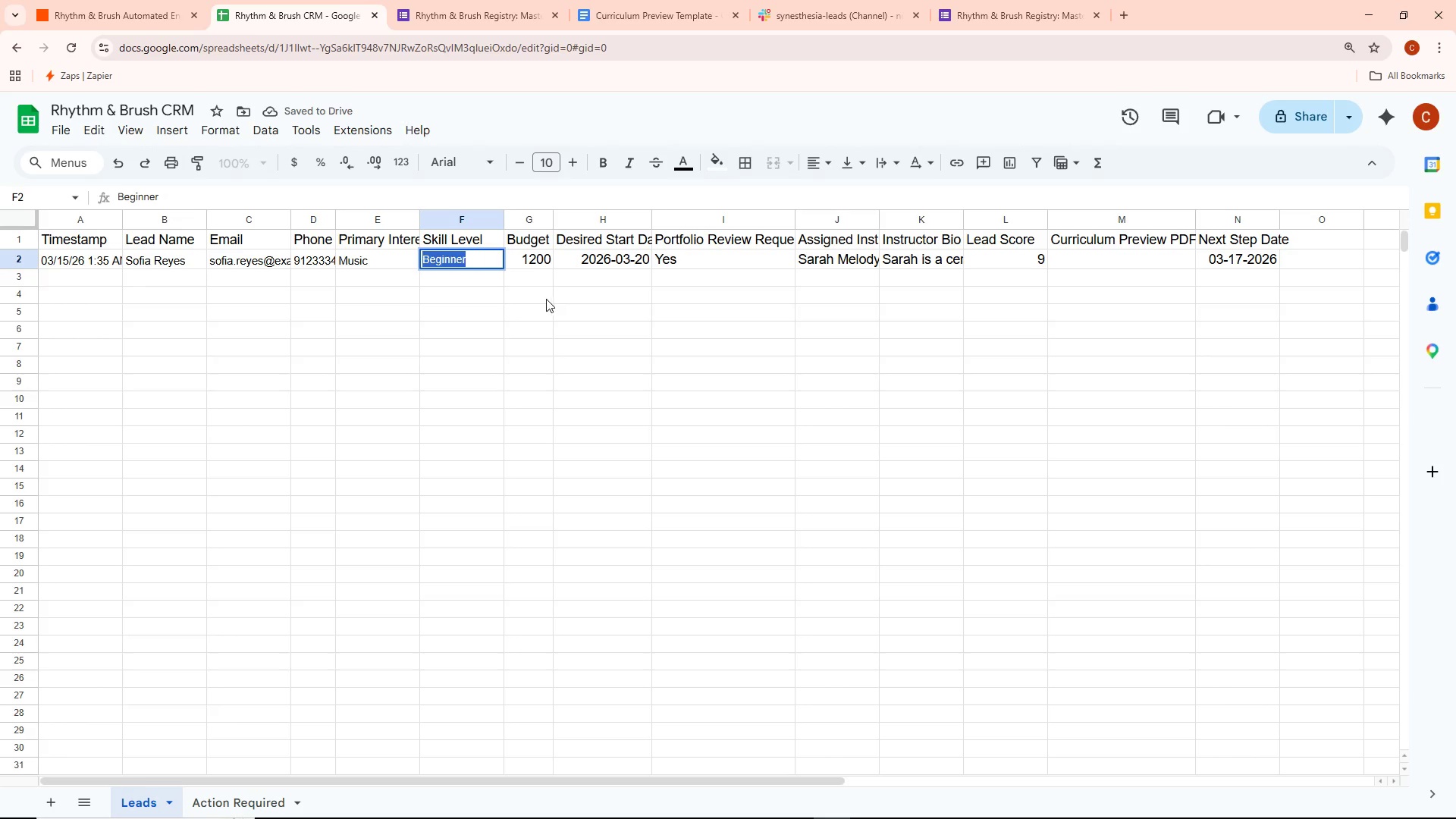 
double_click([531, 258])
 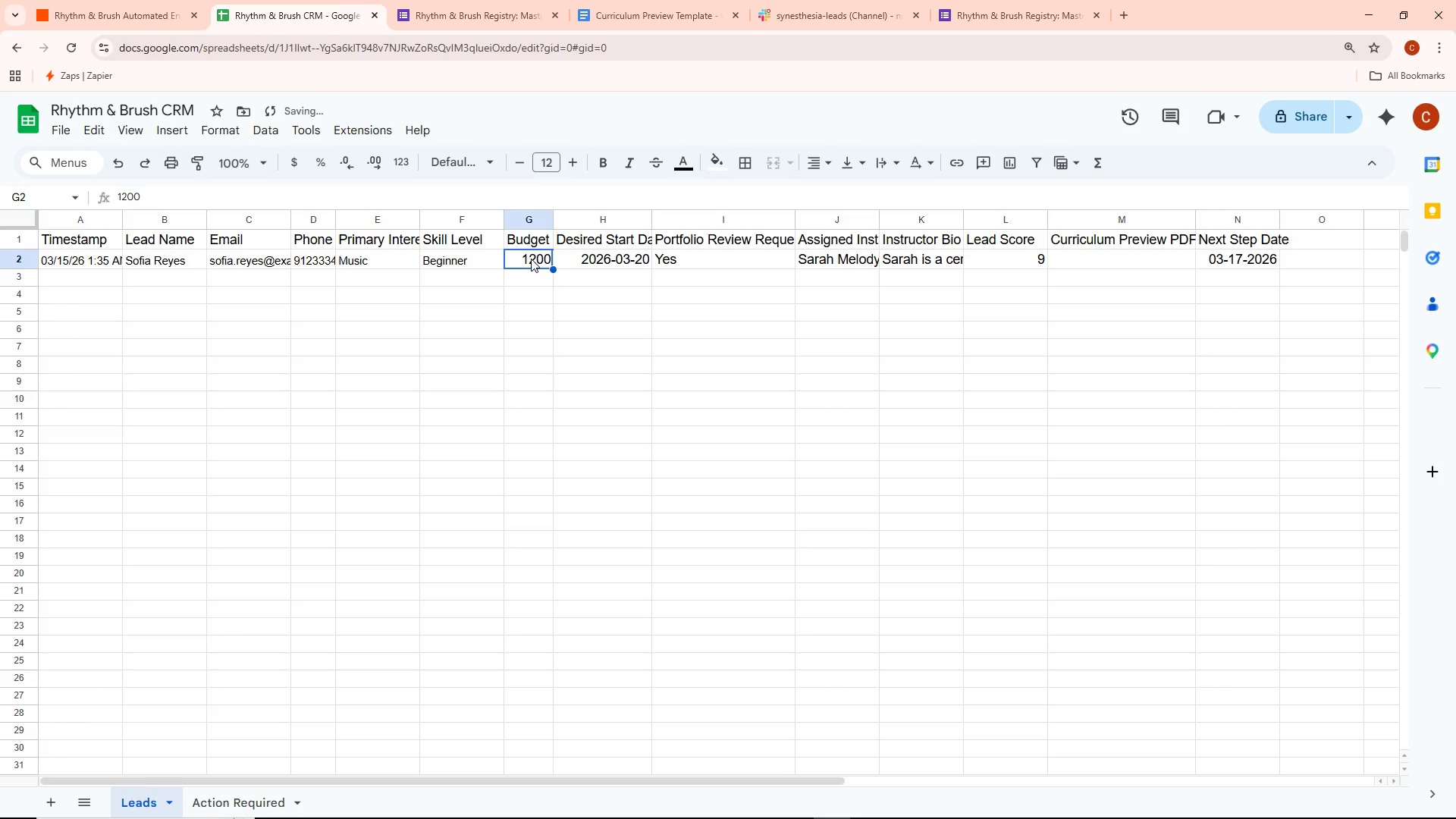 
key(Control+ControlLeft)
 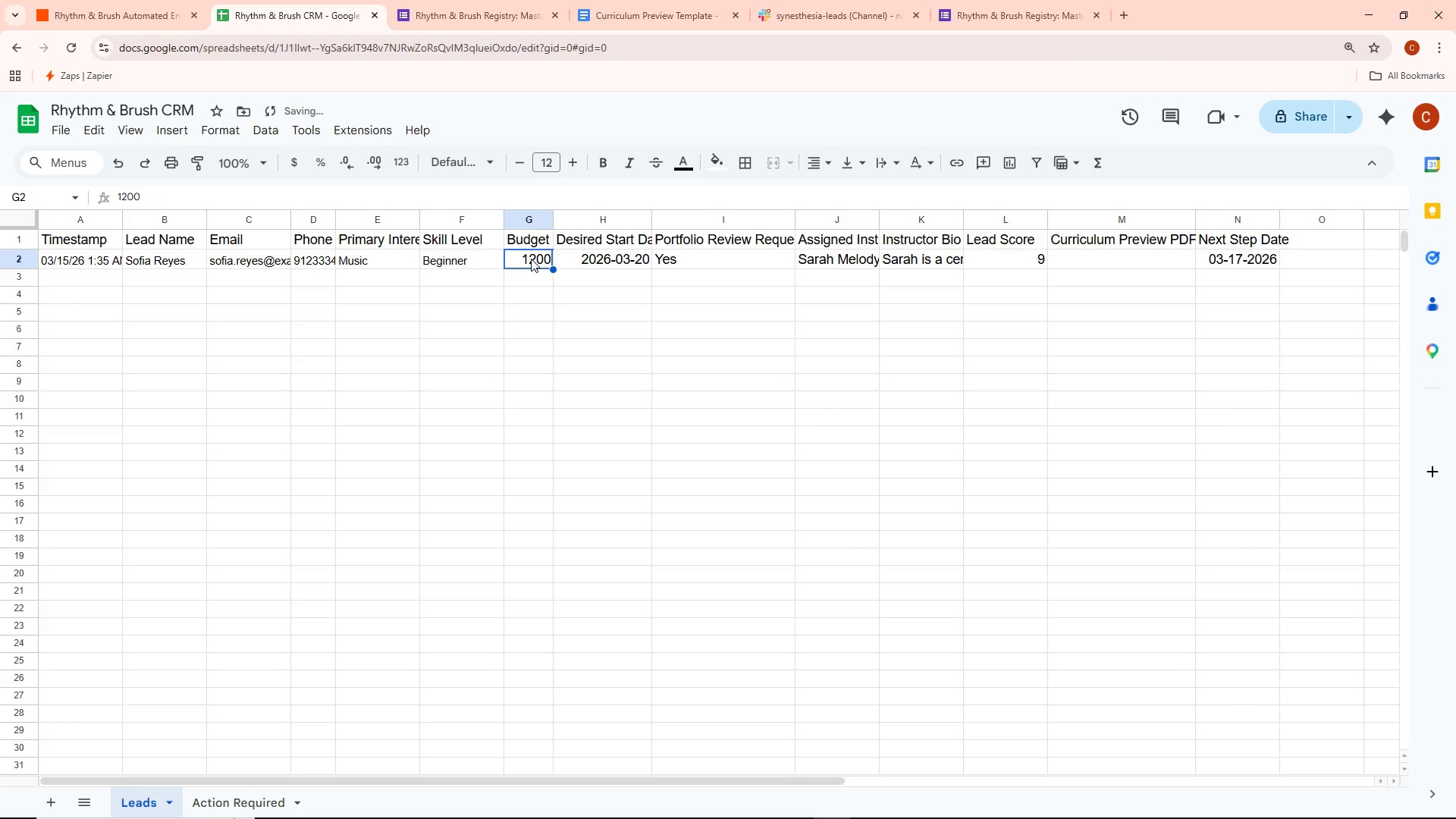 
key(Control+A)
 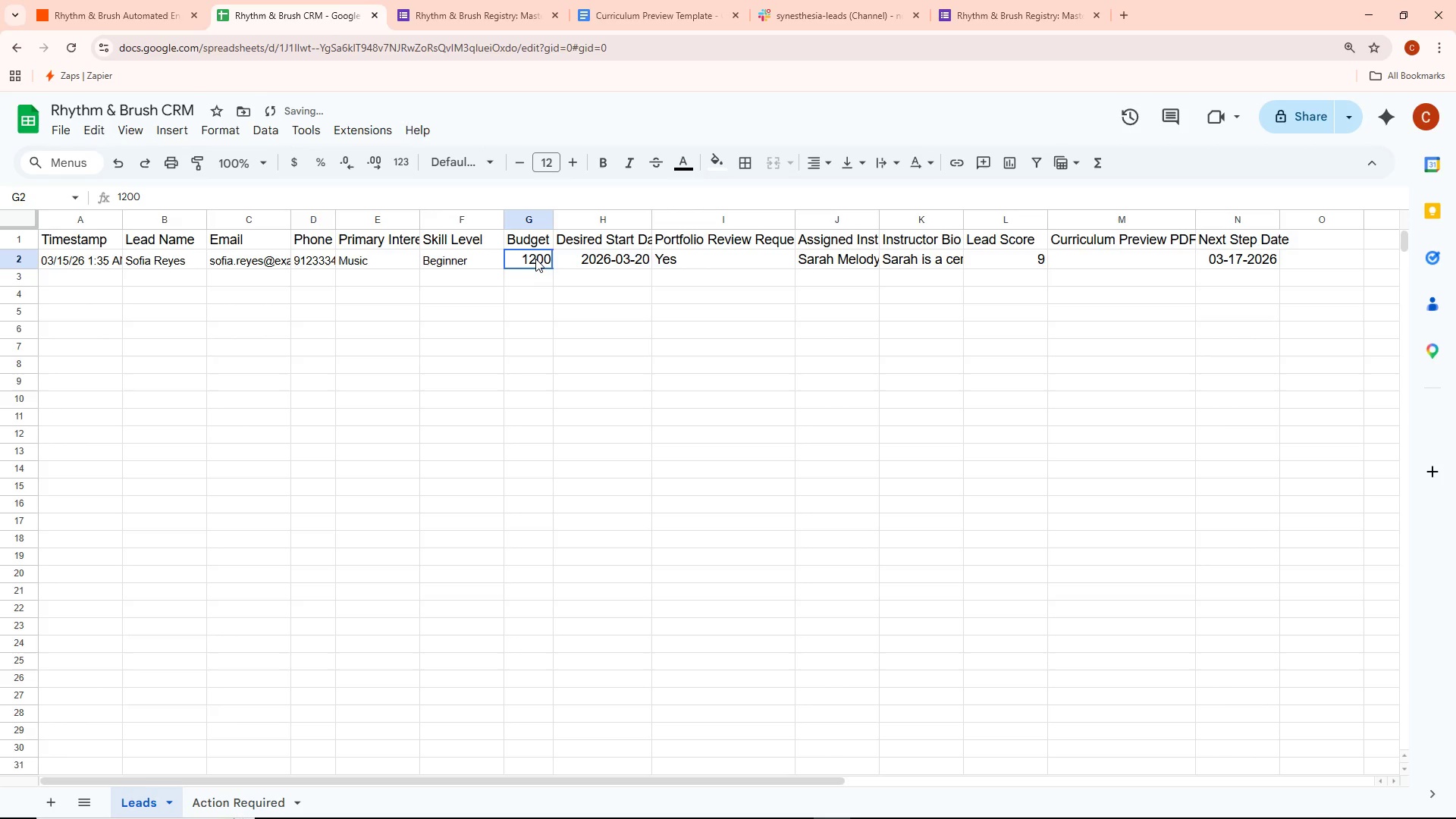 
key(Control+ControlLeft)
 